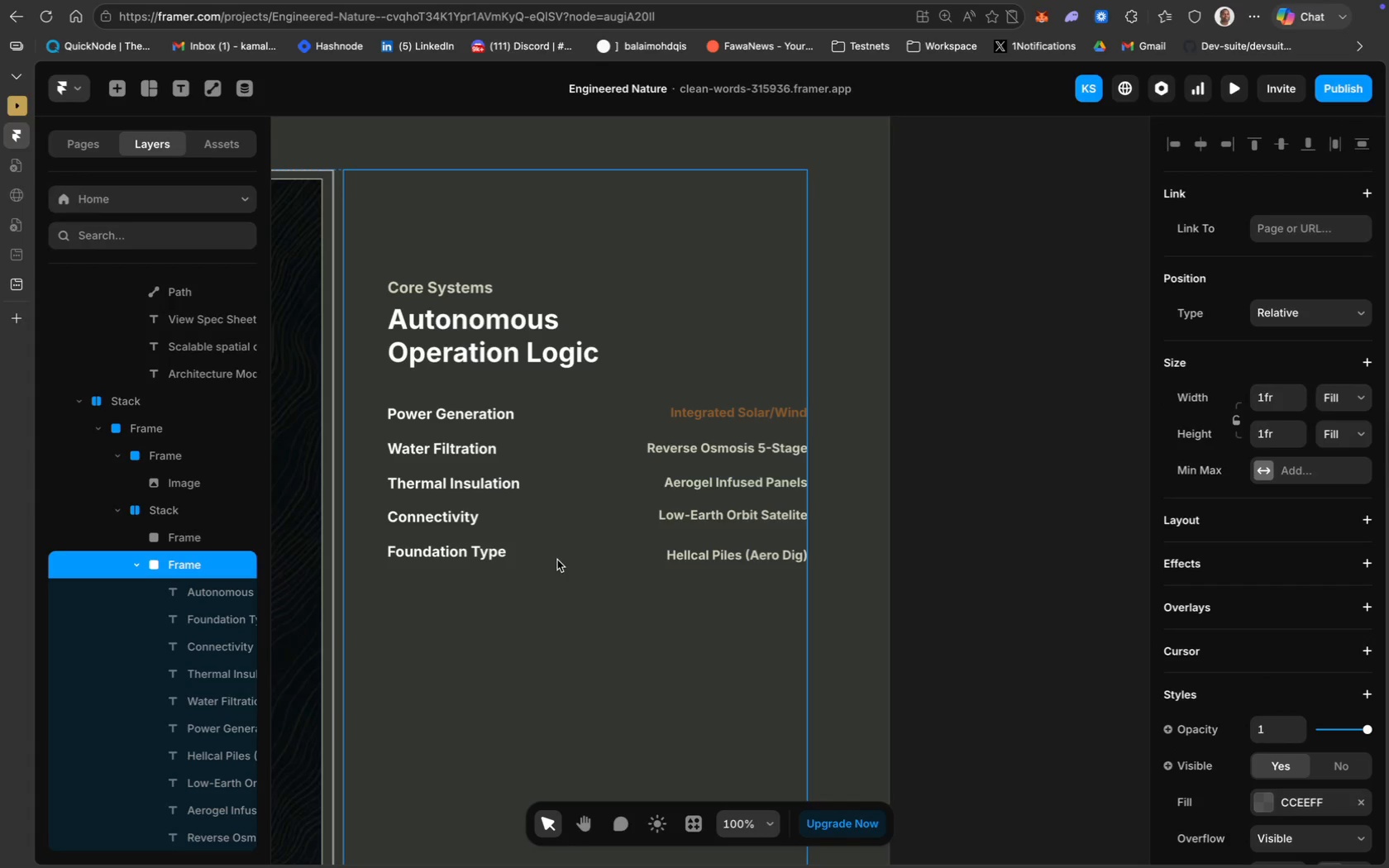 
scroll: coordinate [539, 587], scroll_direction: down, amount: 7.0
 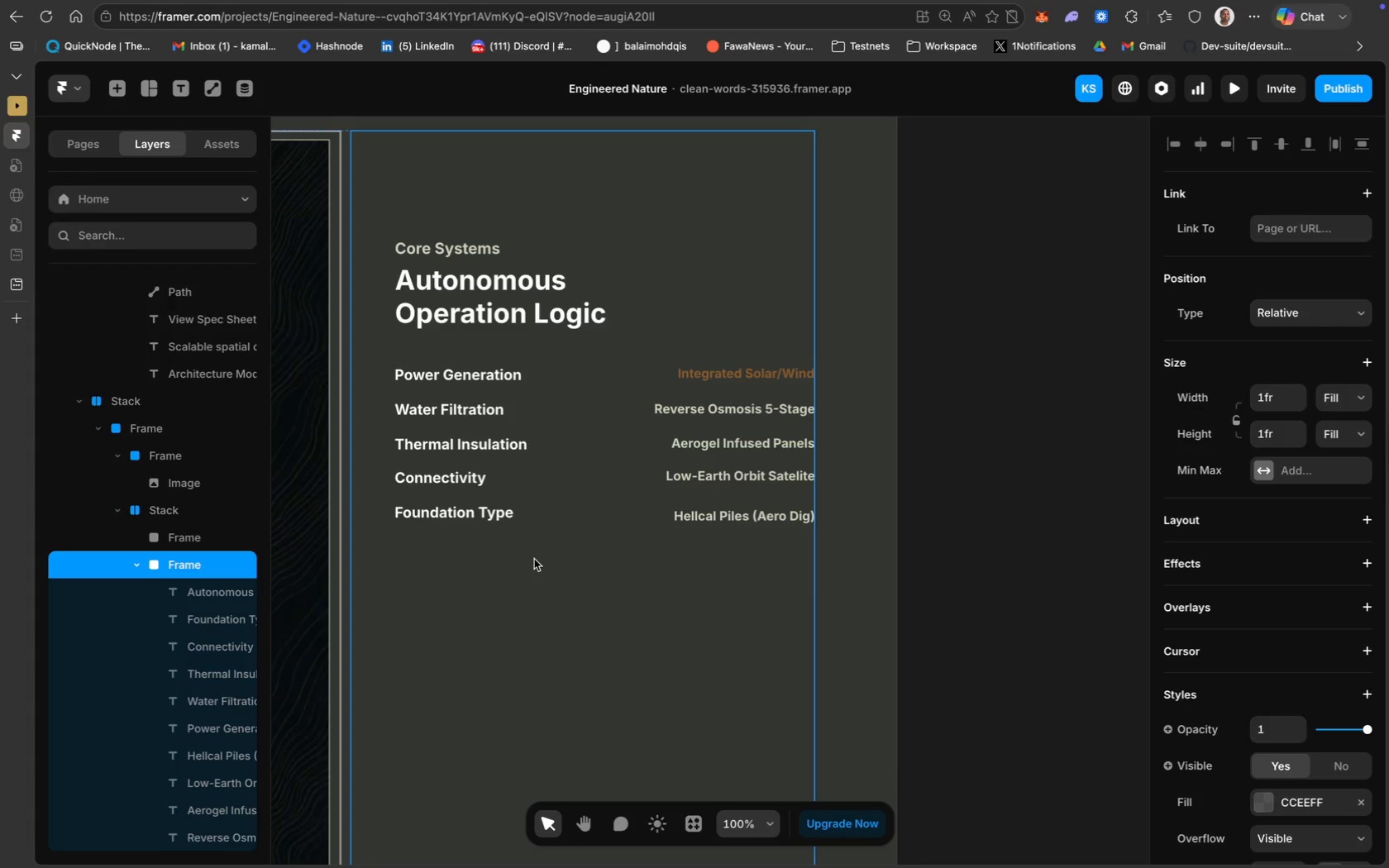 
wait(11.01)
 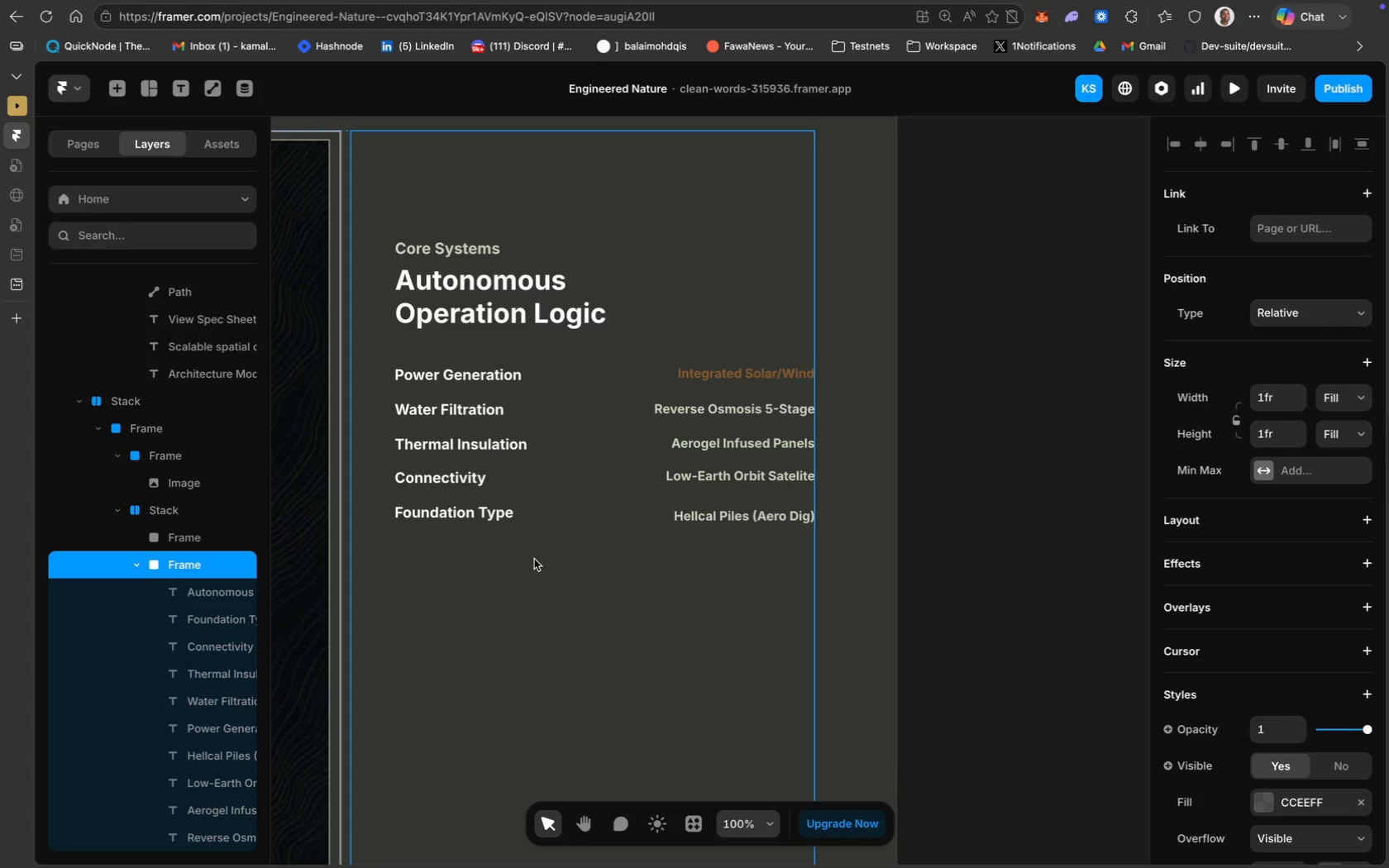 
mouse_move([166, 119])
 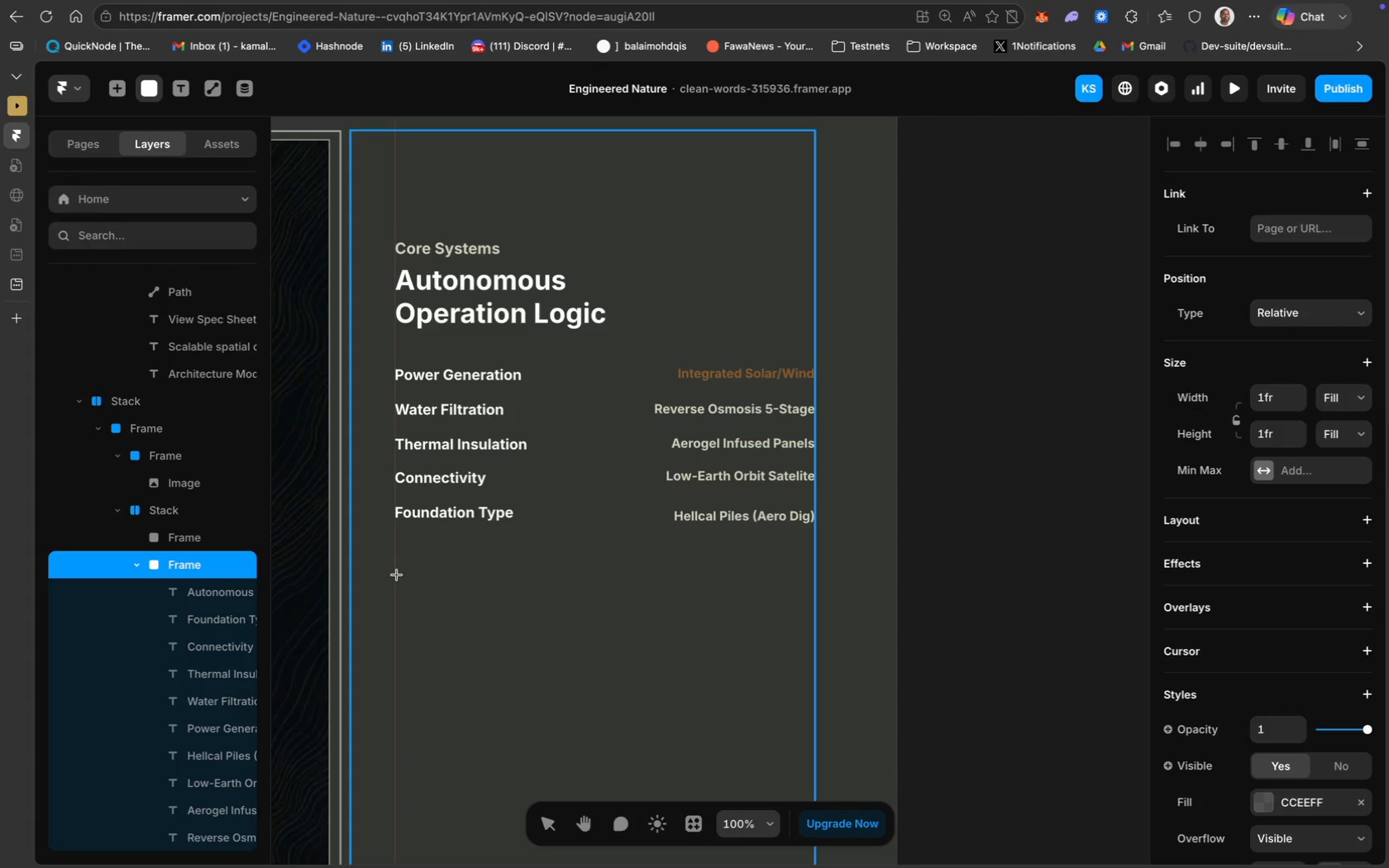 
left_click_drag(start_coordinate=[394, 575], to_coordinate=[630, 619])
 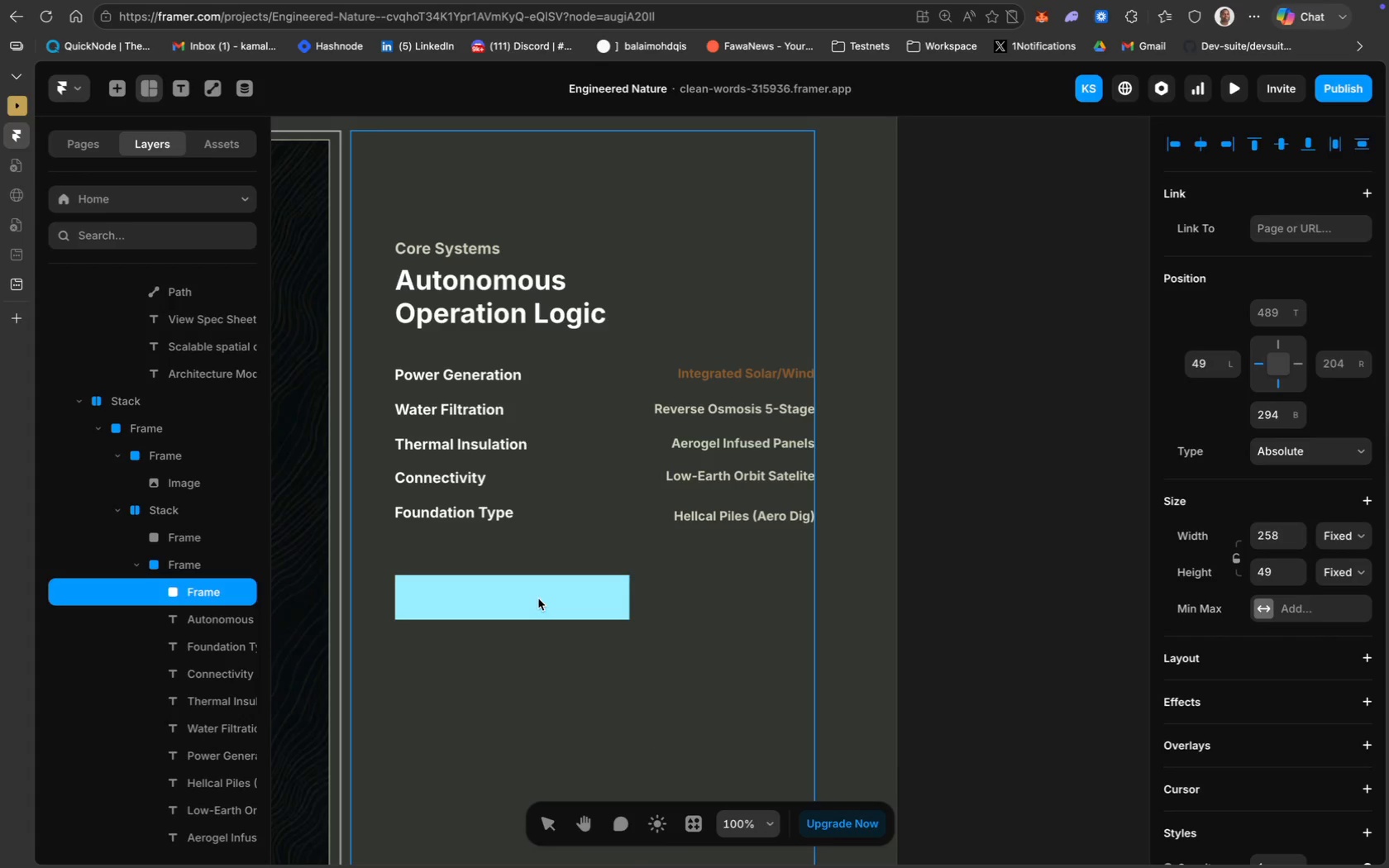 
double_click([538, 599])
 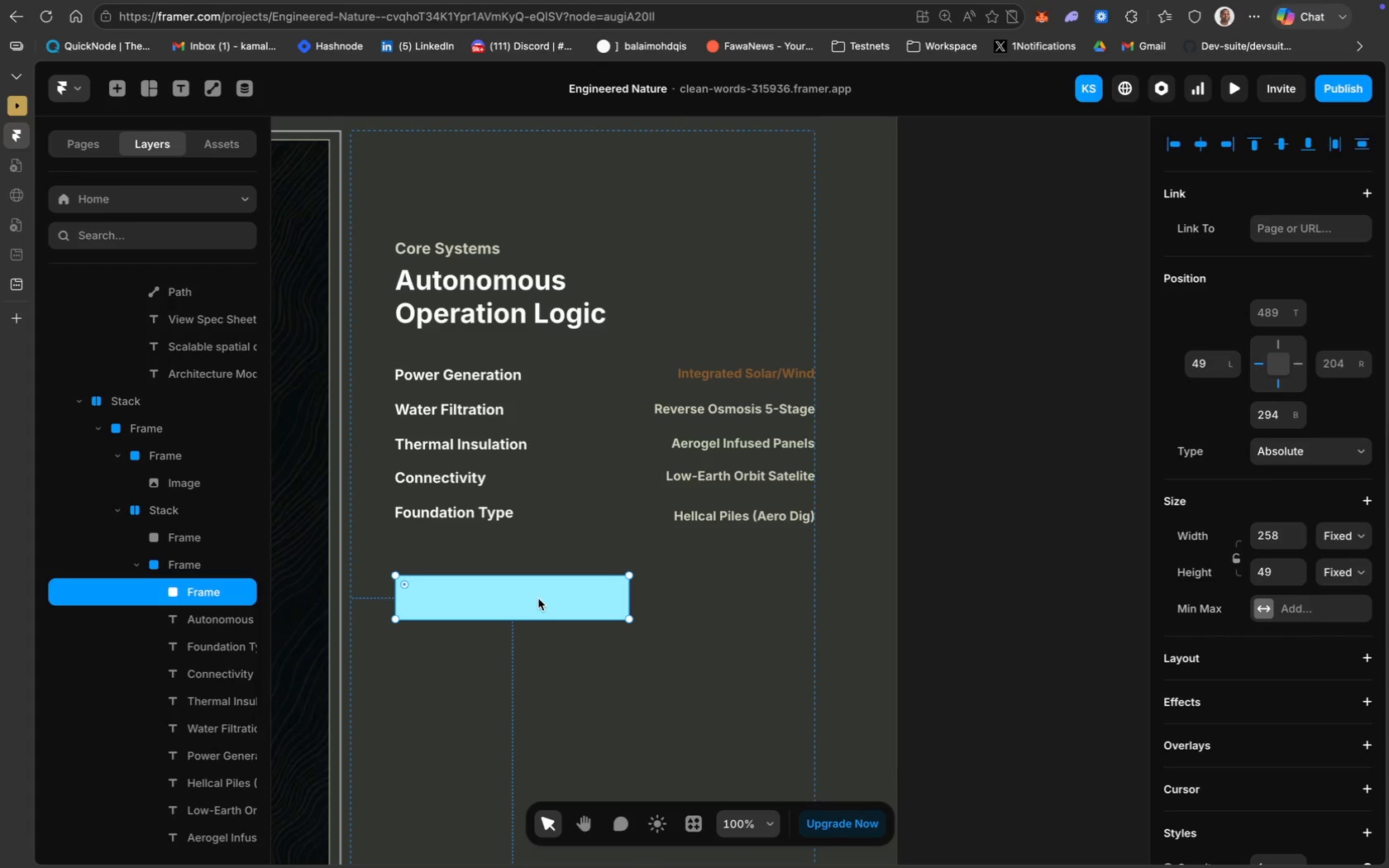 
double_click([538, 599])
 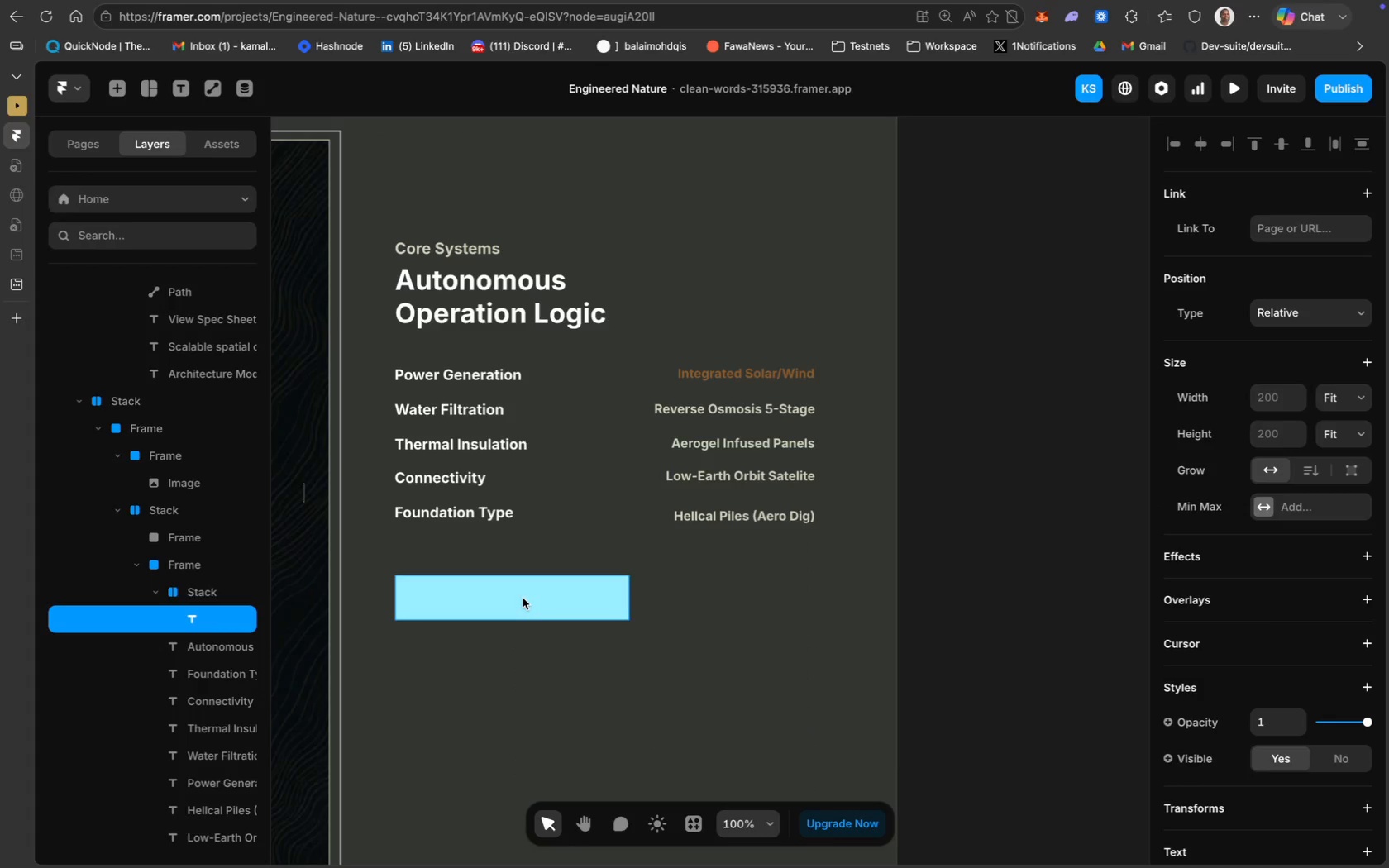 
type(Download Technical Manifest)
 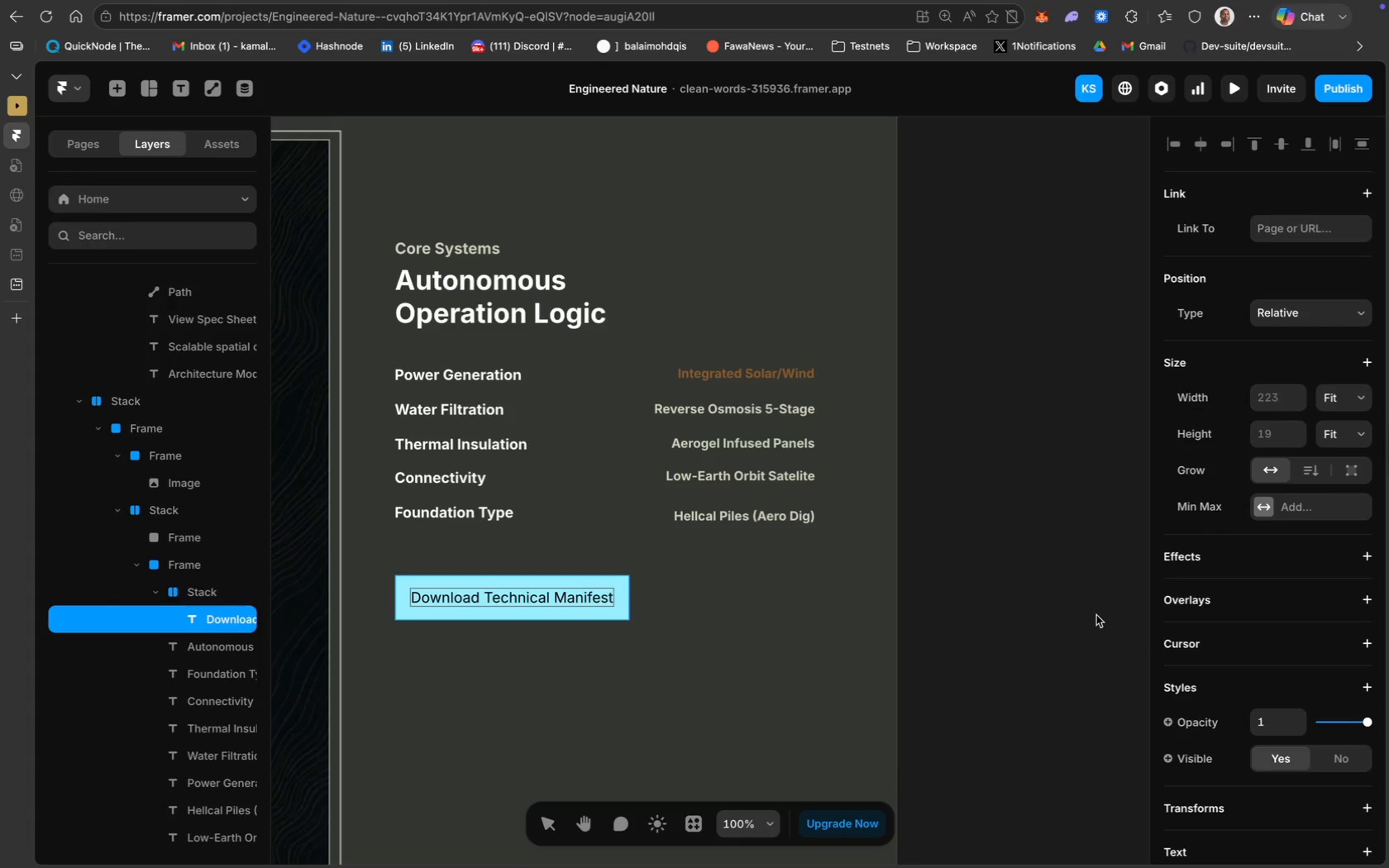 
key(Meta+A)
 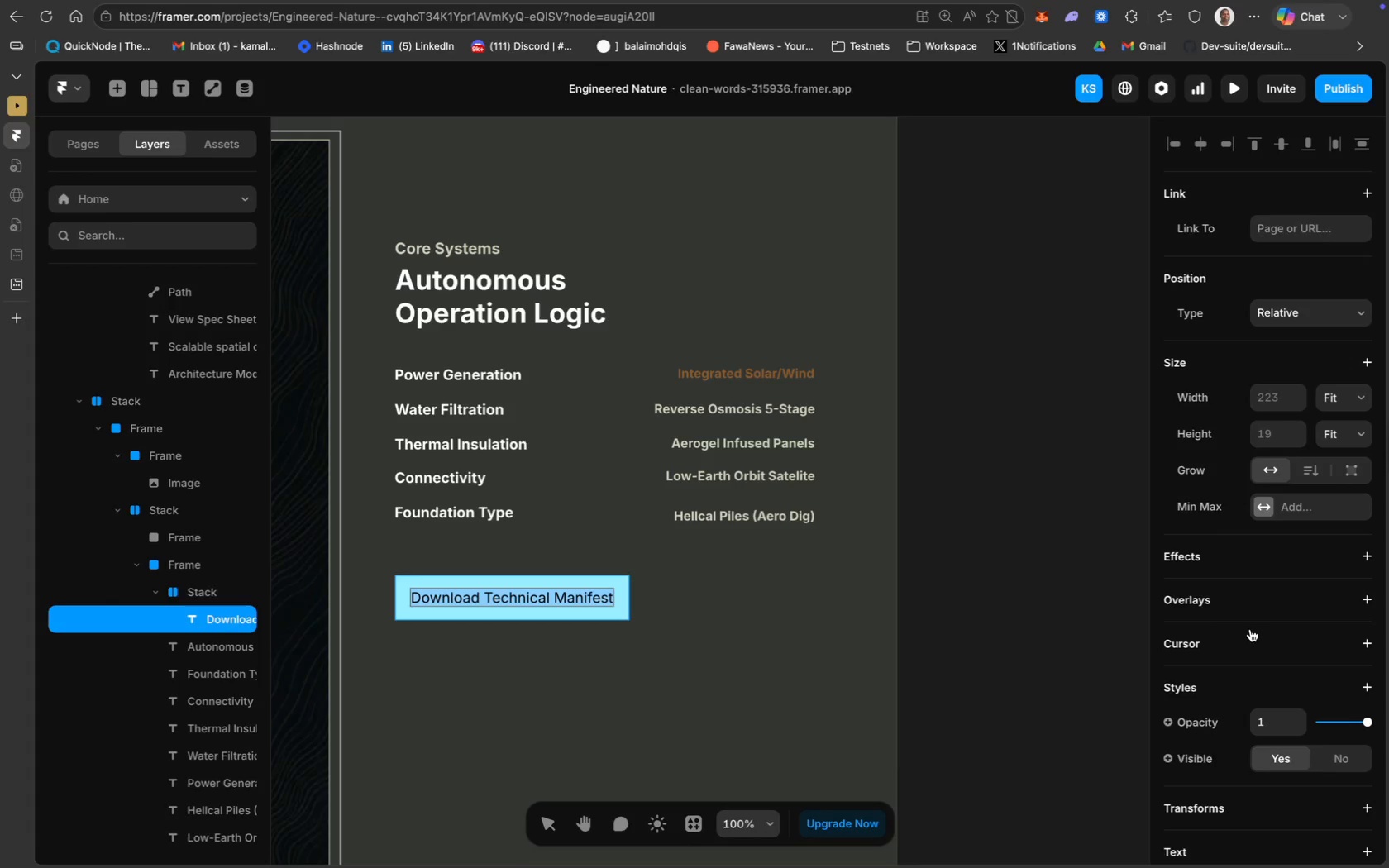 
scroll: coordinate [1259, 689], scroll_direction: down, amount: 72.0
 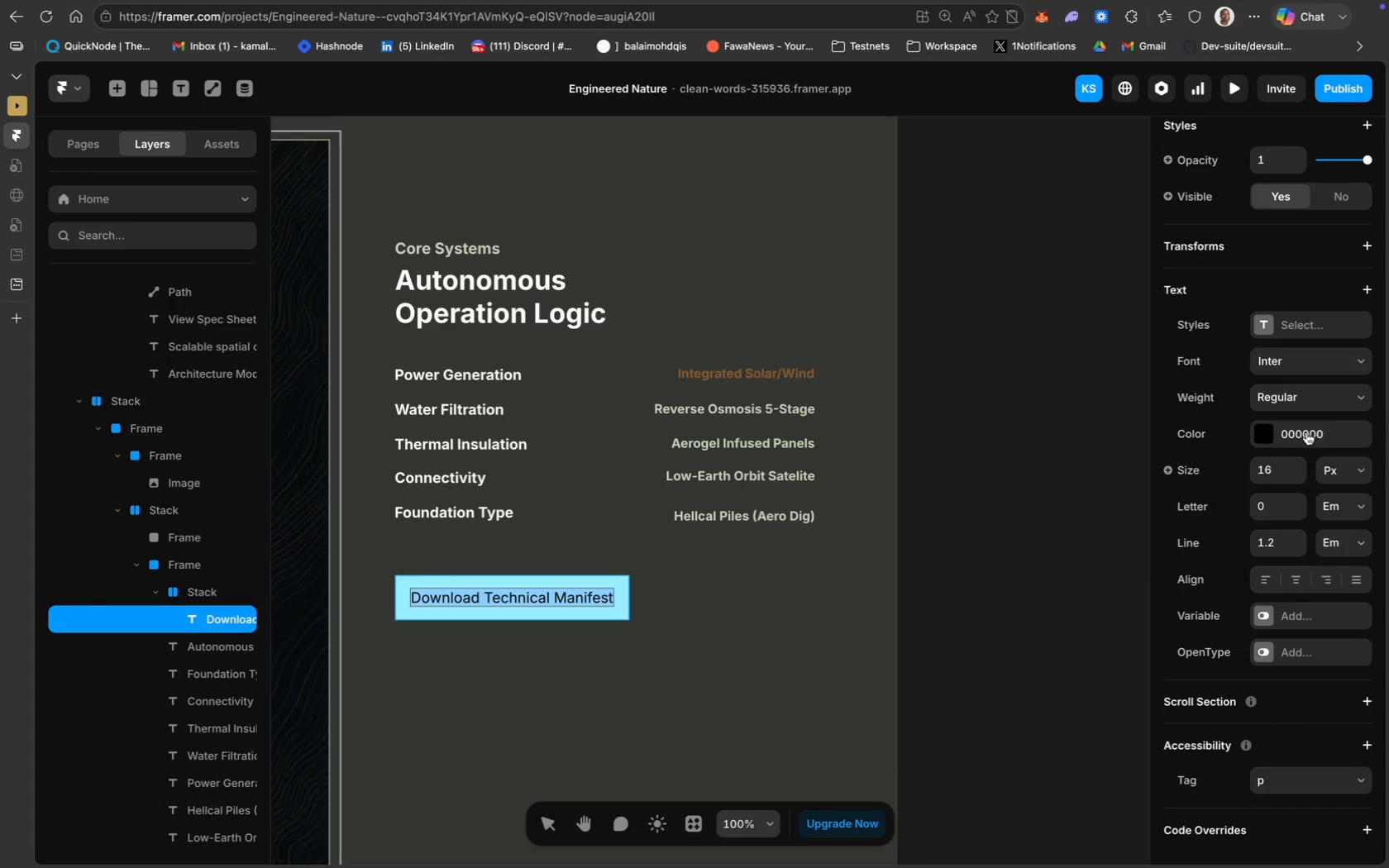 
left_click([1306, 432])
 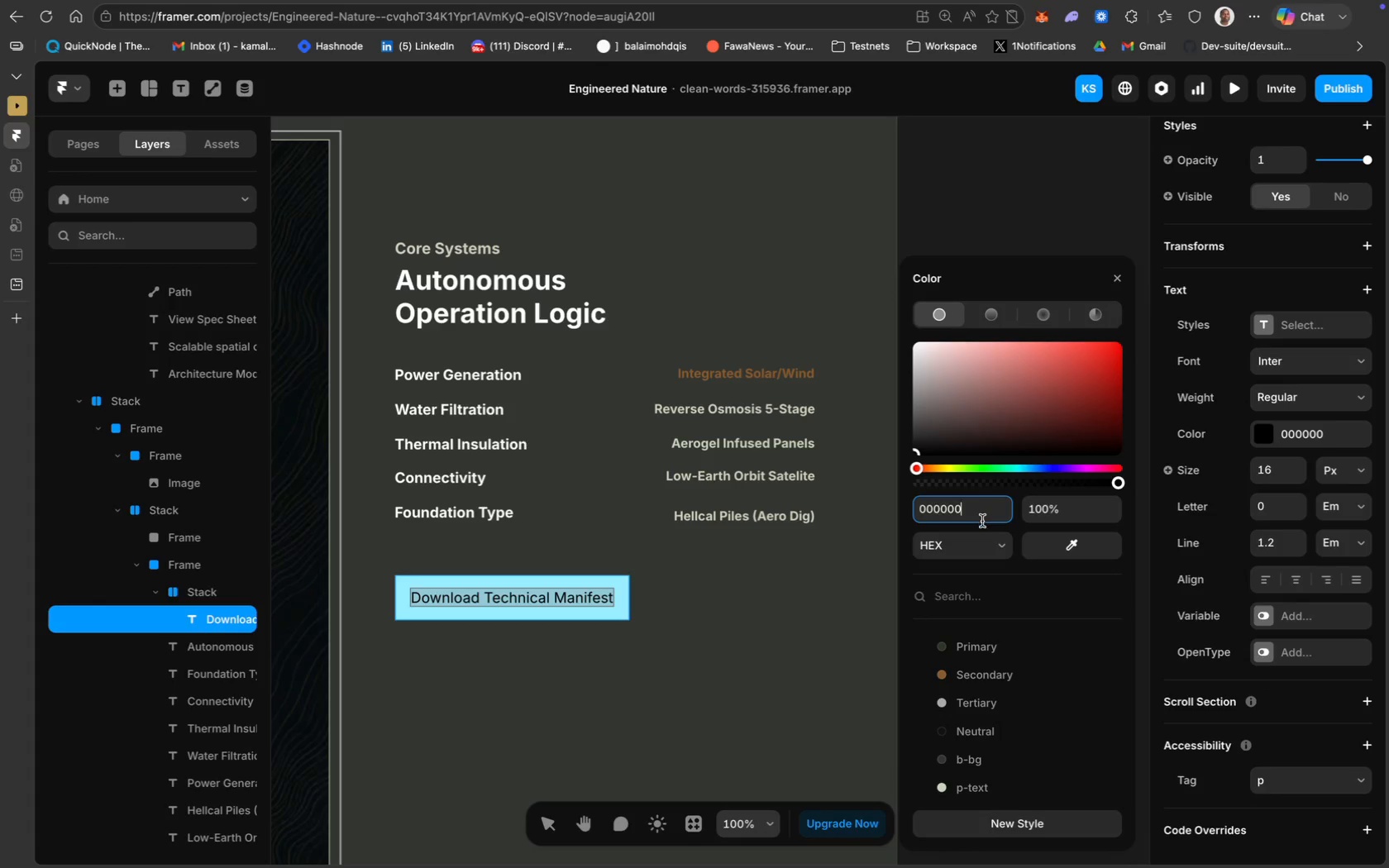 
type(ffffff)
 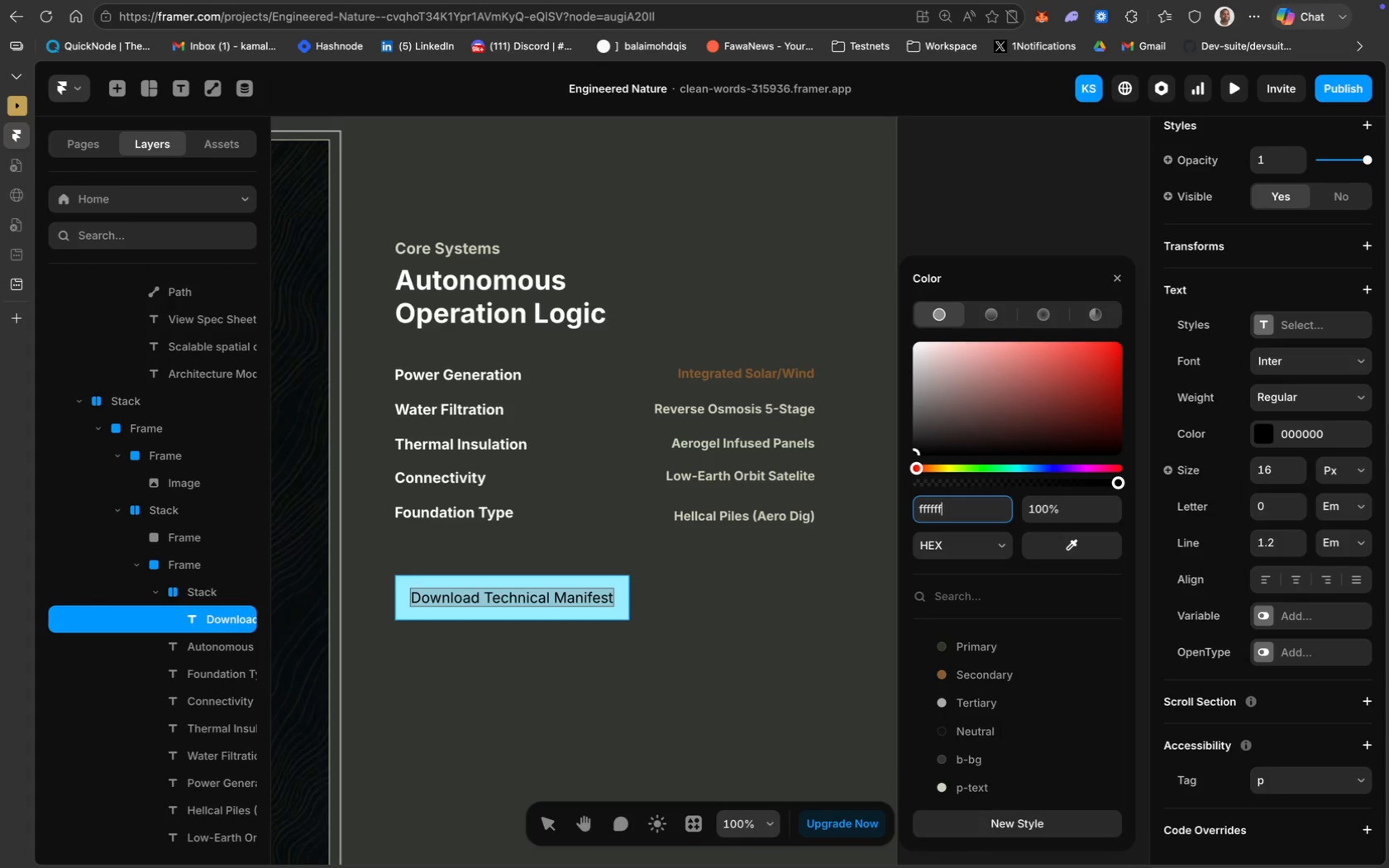 
key(Enter)
 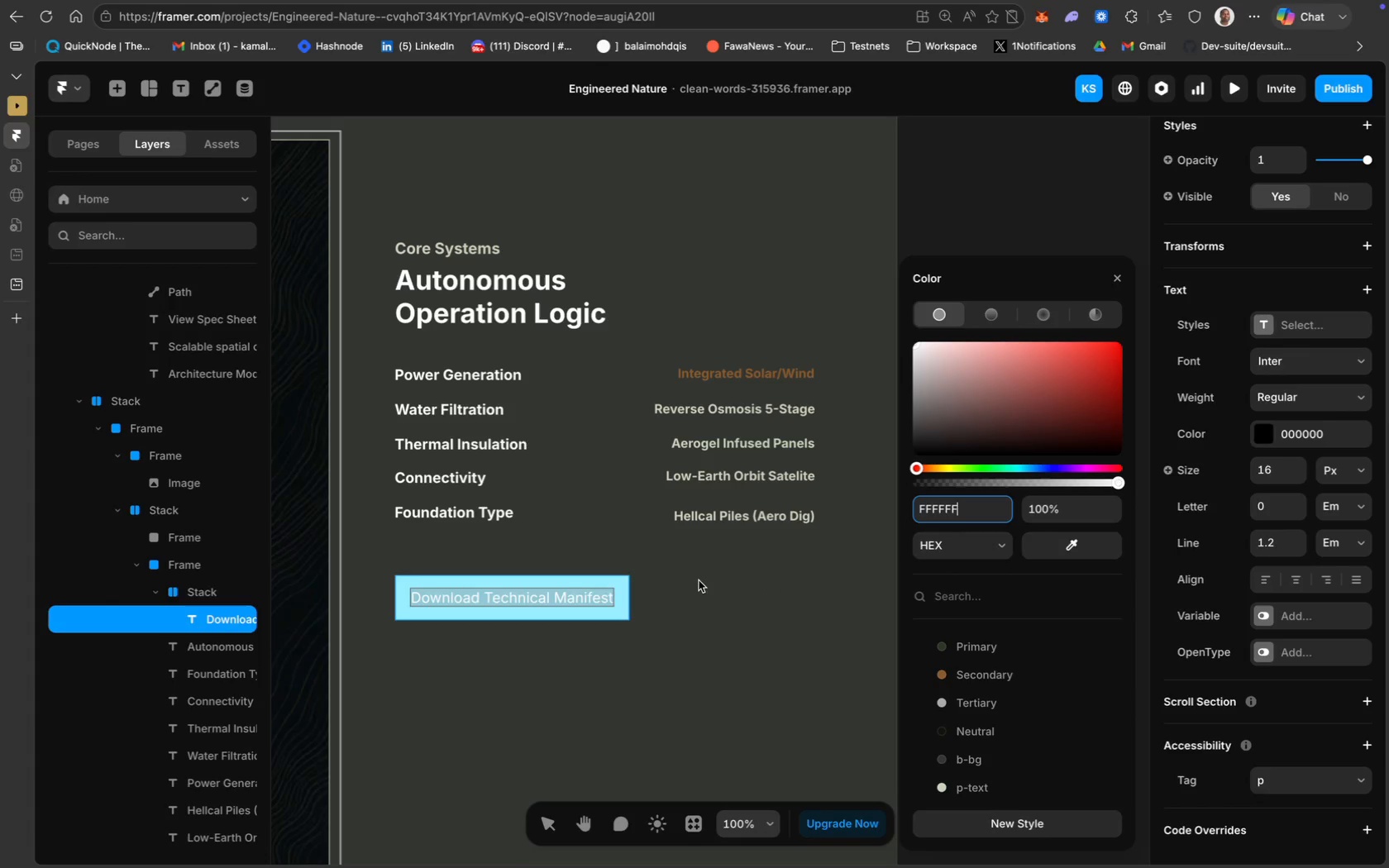 
left_click([657, 575])
 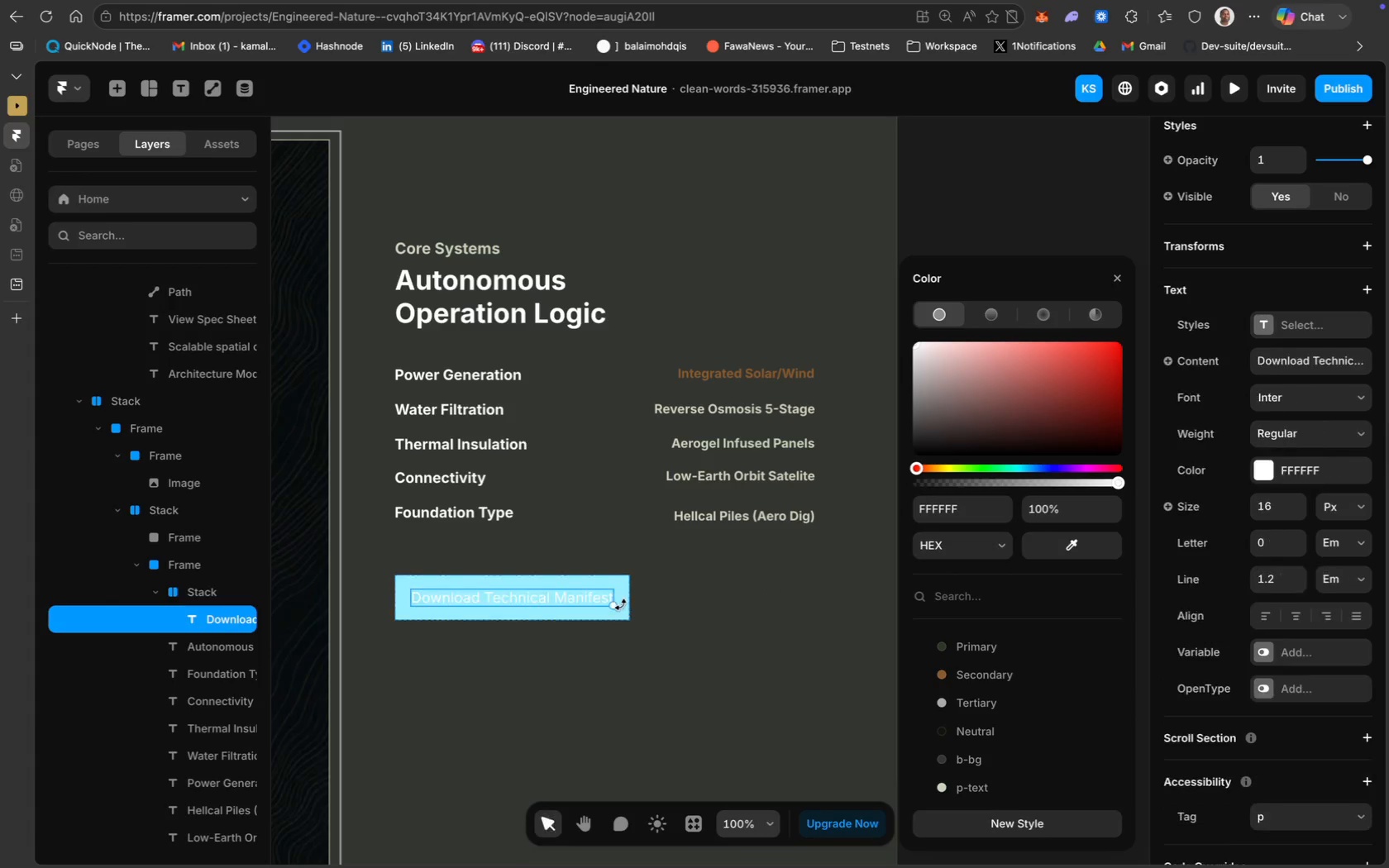 
left_click([621, 606])
 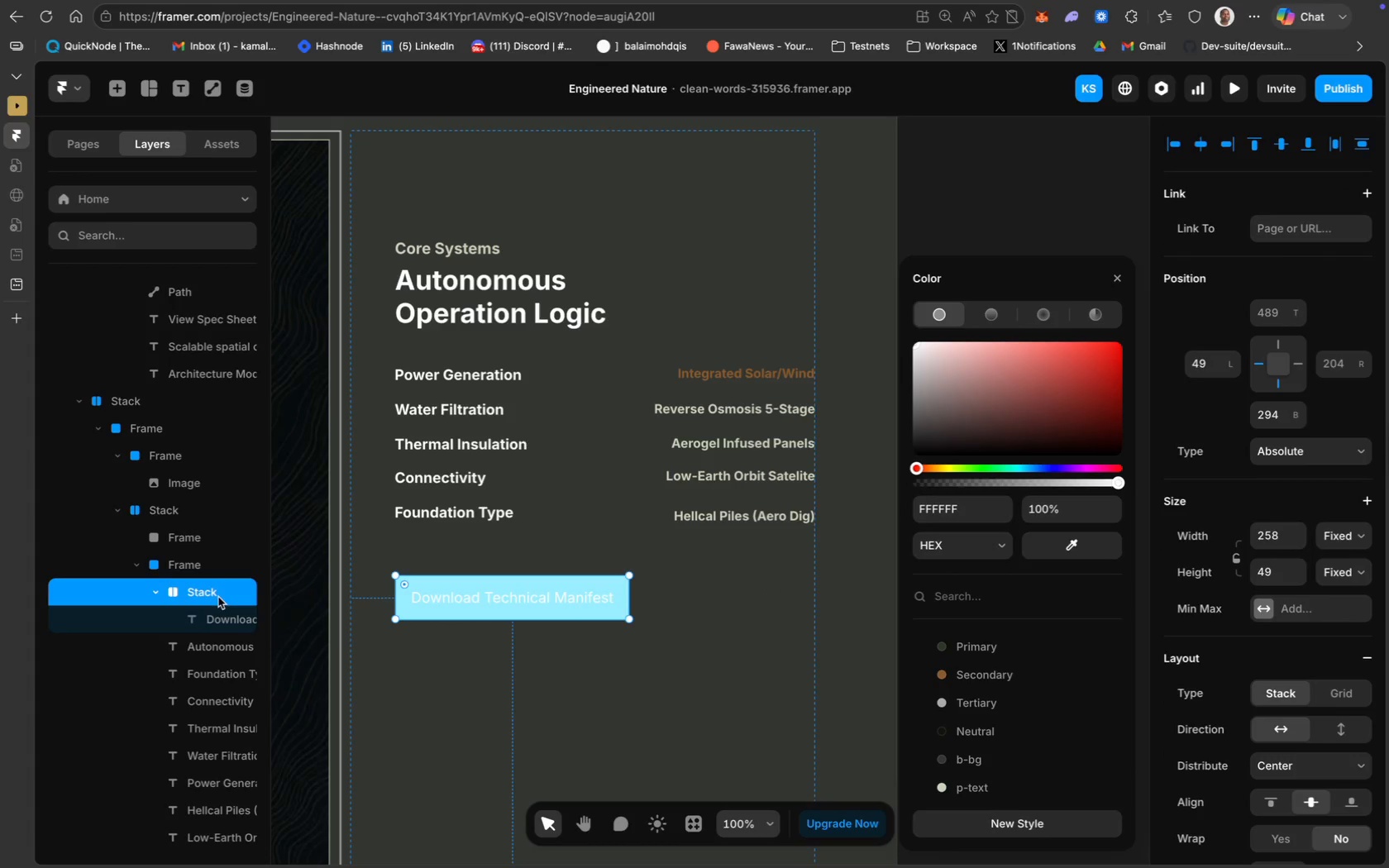 
scroll: coordinate [1288, 601], scroll_direction: down, amount: 72.0
 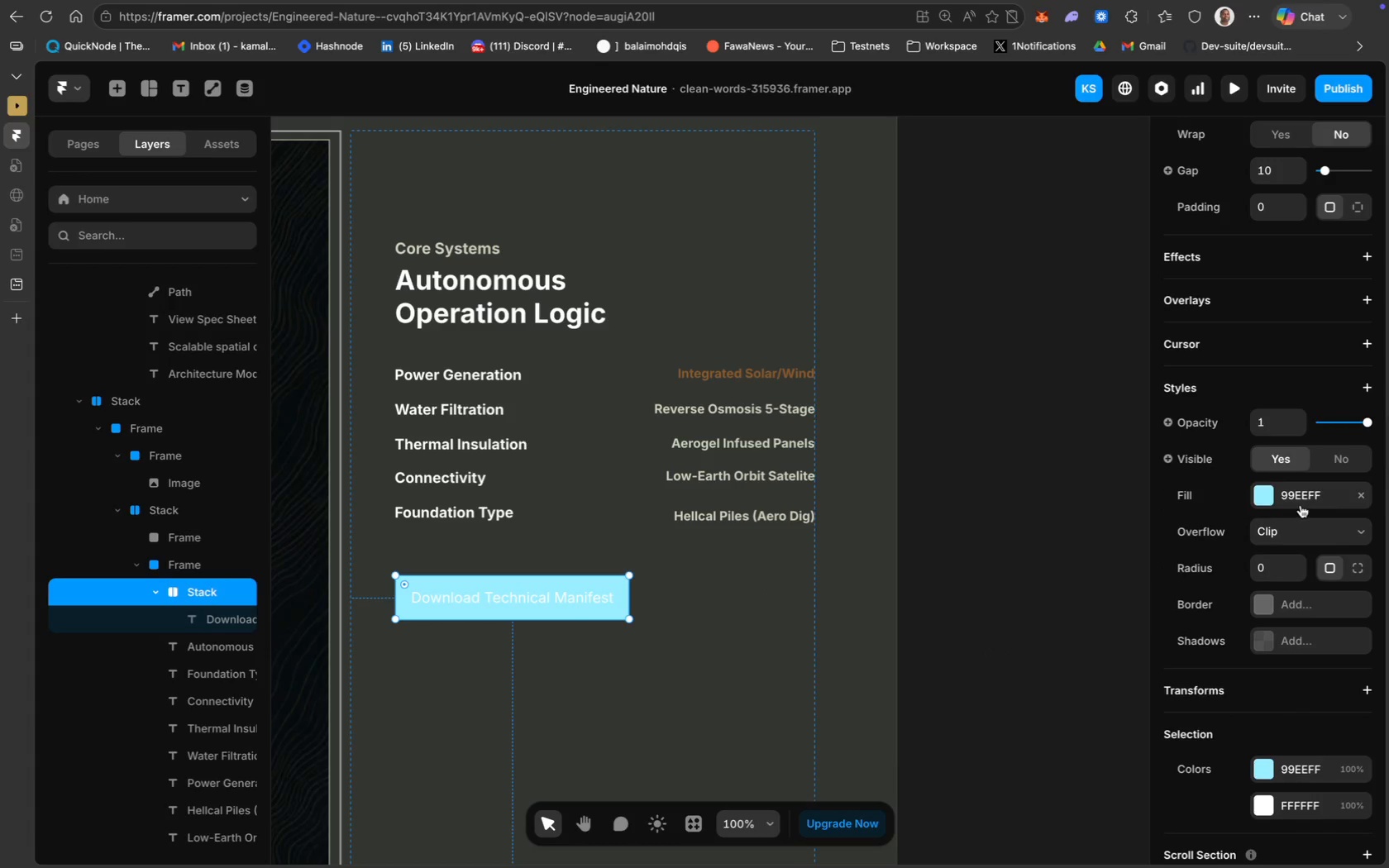 
left_click([1301, 500])
 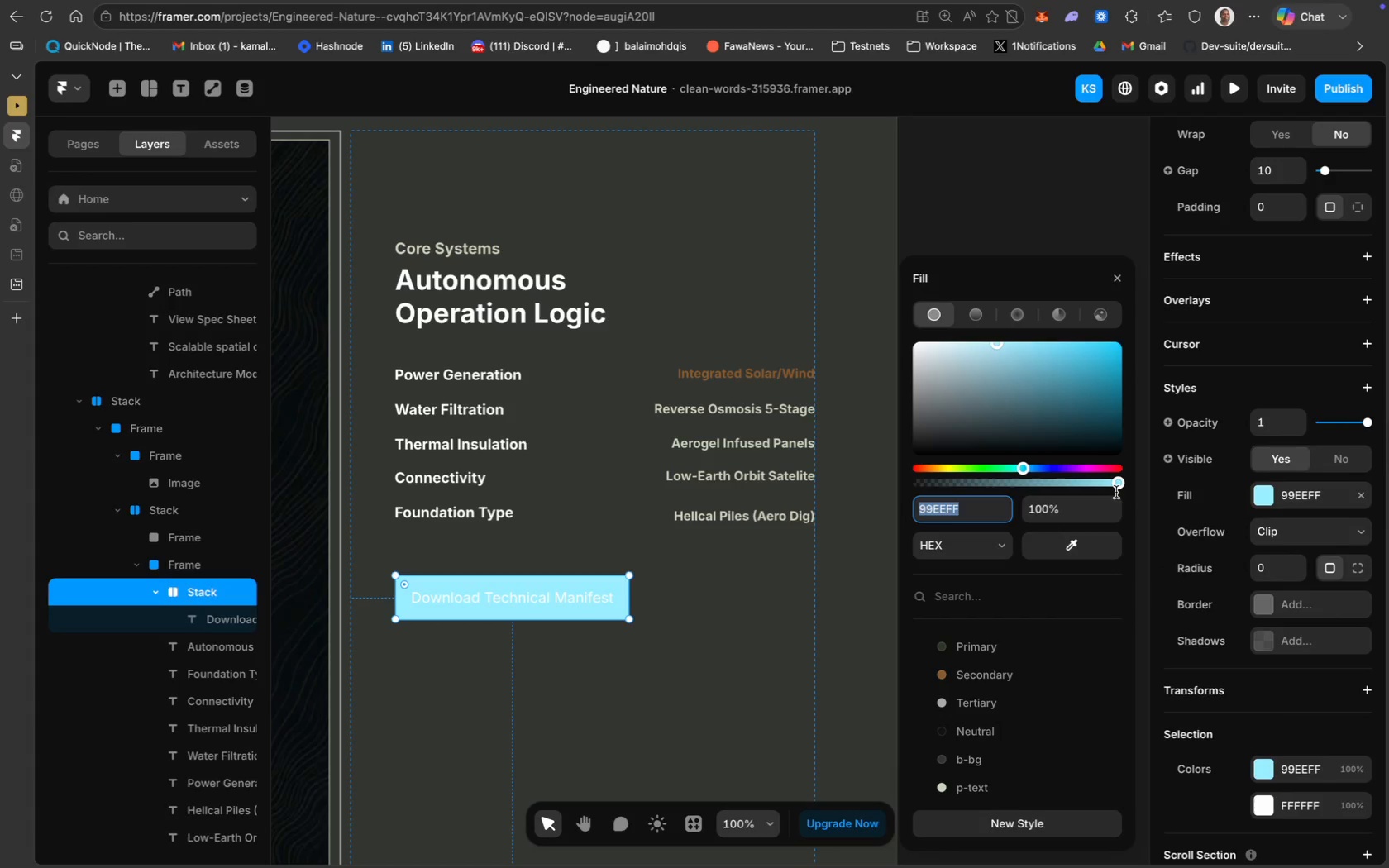 
left_click_drag(start_coordinate=[1116, 488], to_coordinate=[890, 491])
 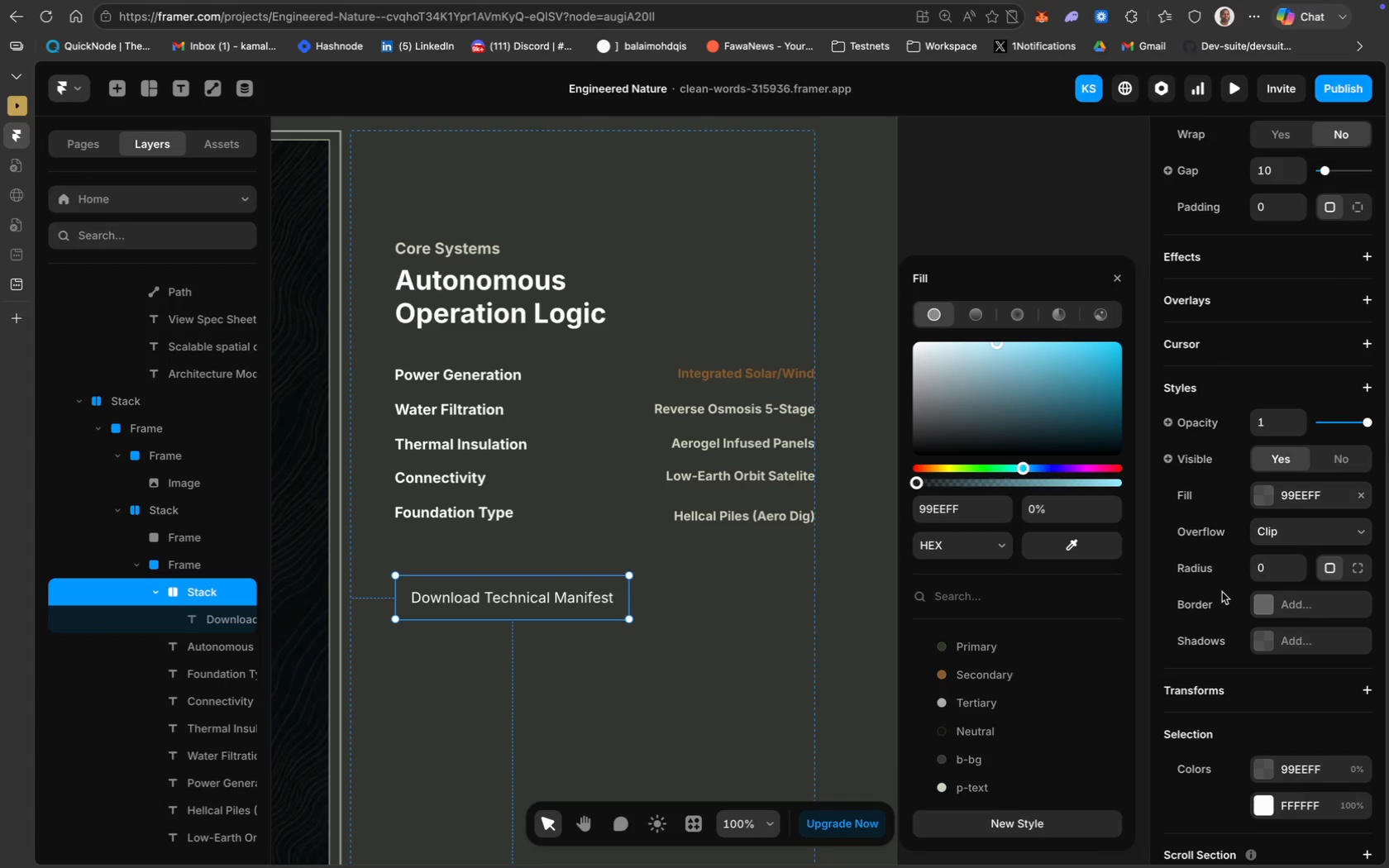 
left_click([1277, 600])
 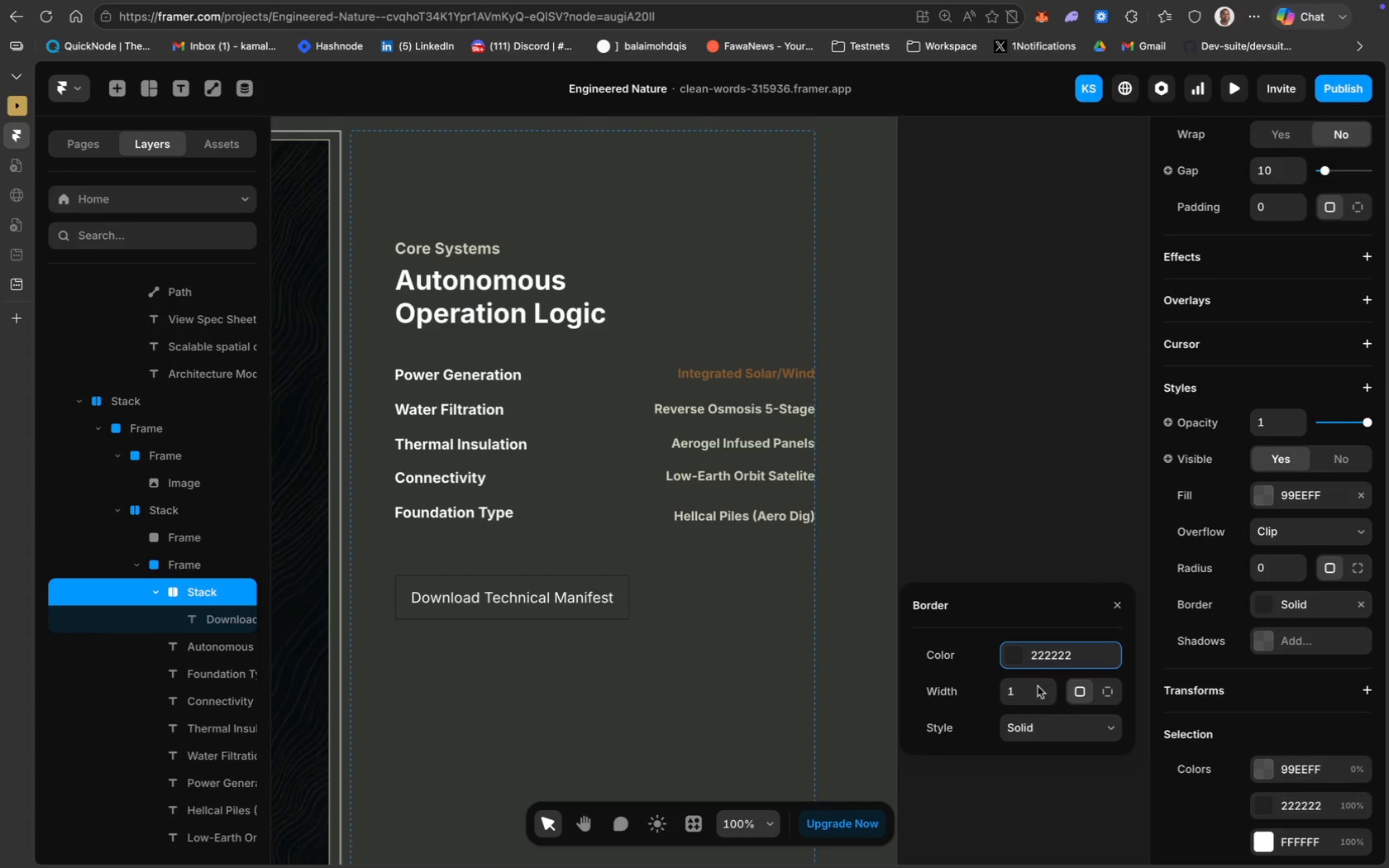 
left_click([1015, 692])
 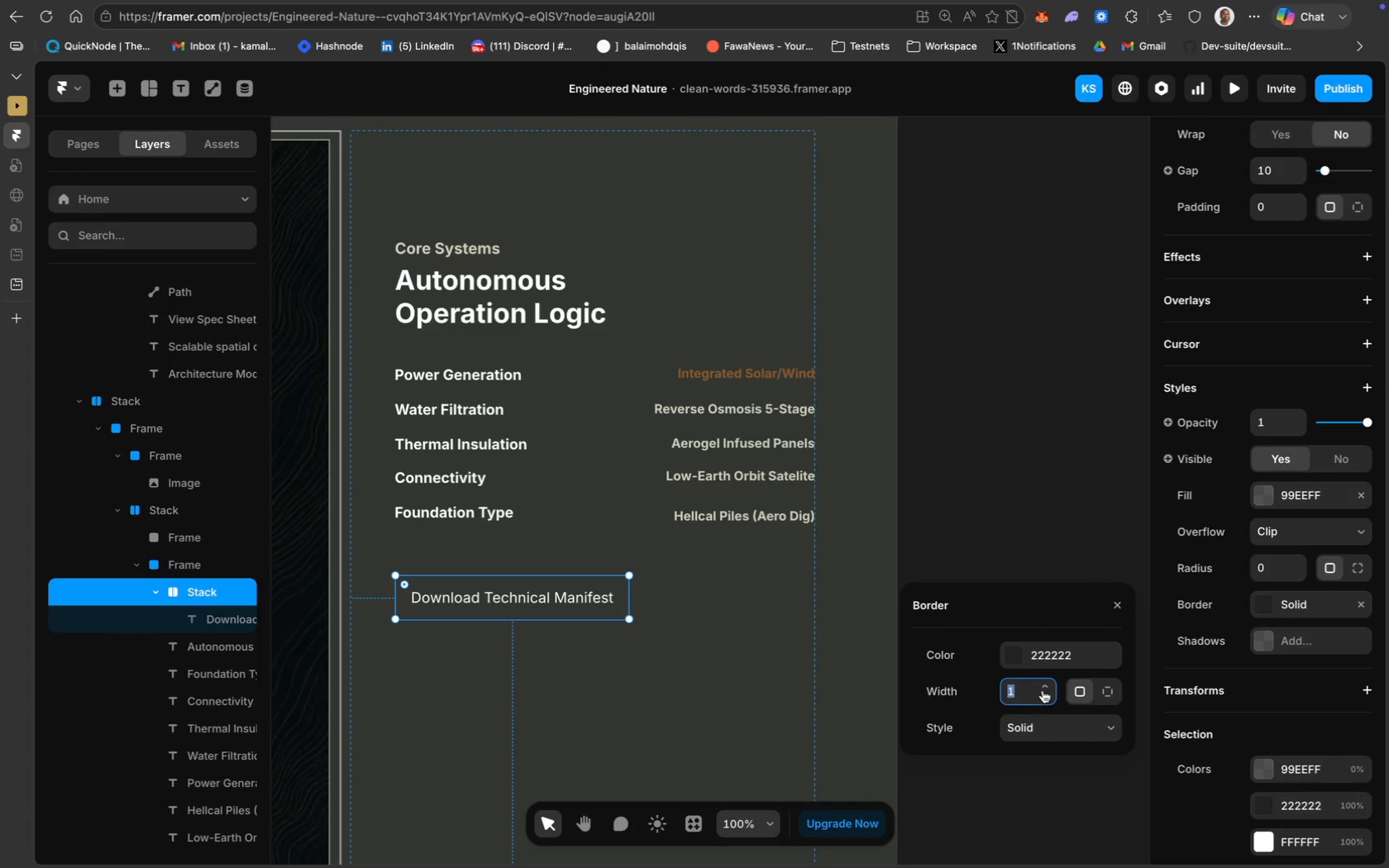 
left_click([1043, 689])
 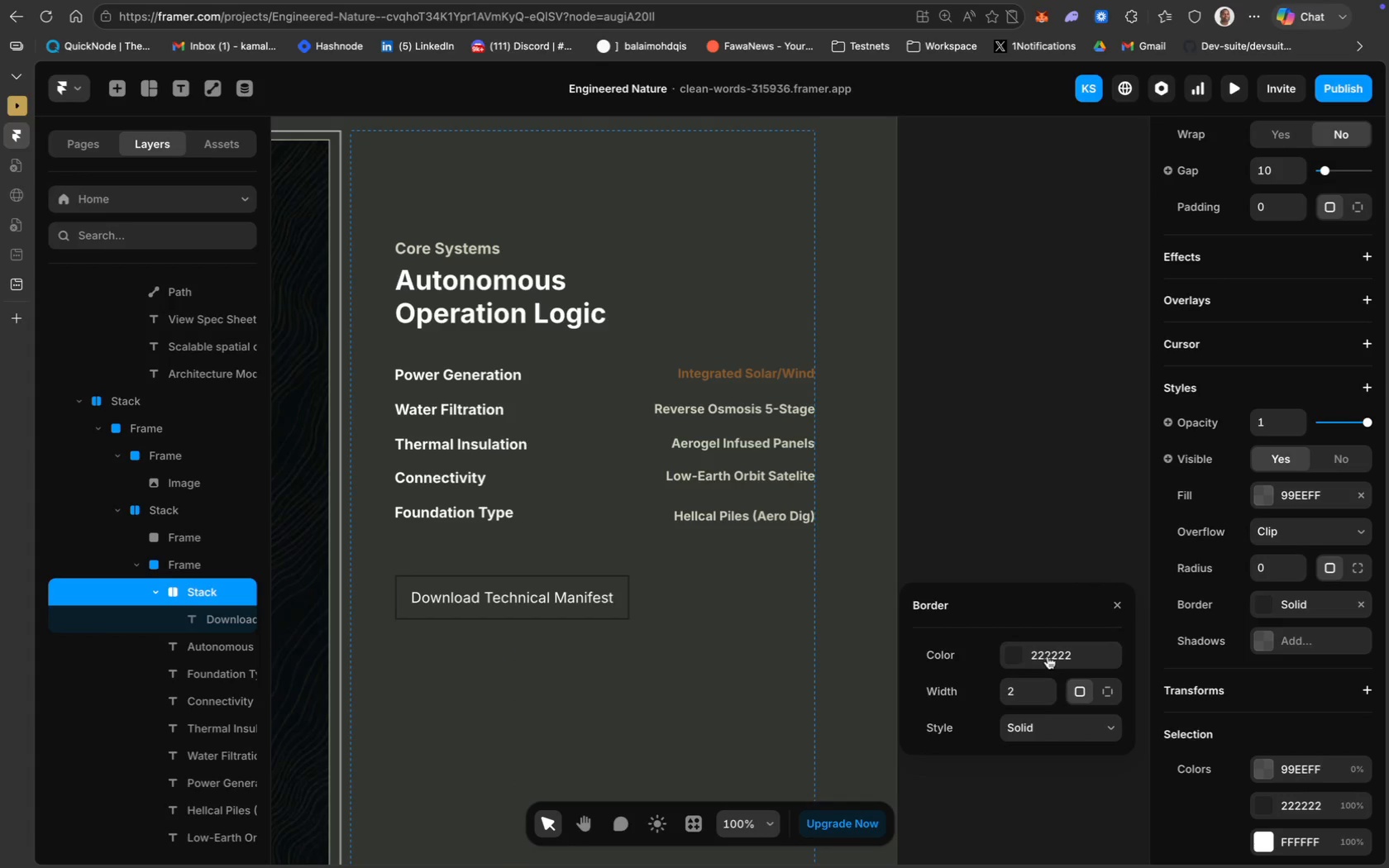 
left_click([1048, 656])
 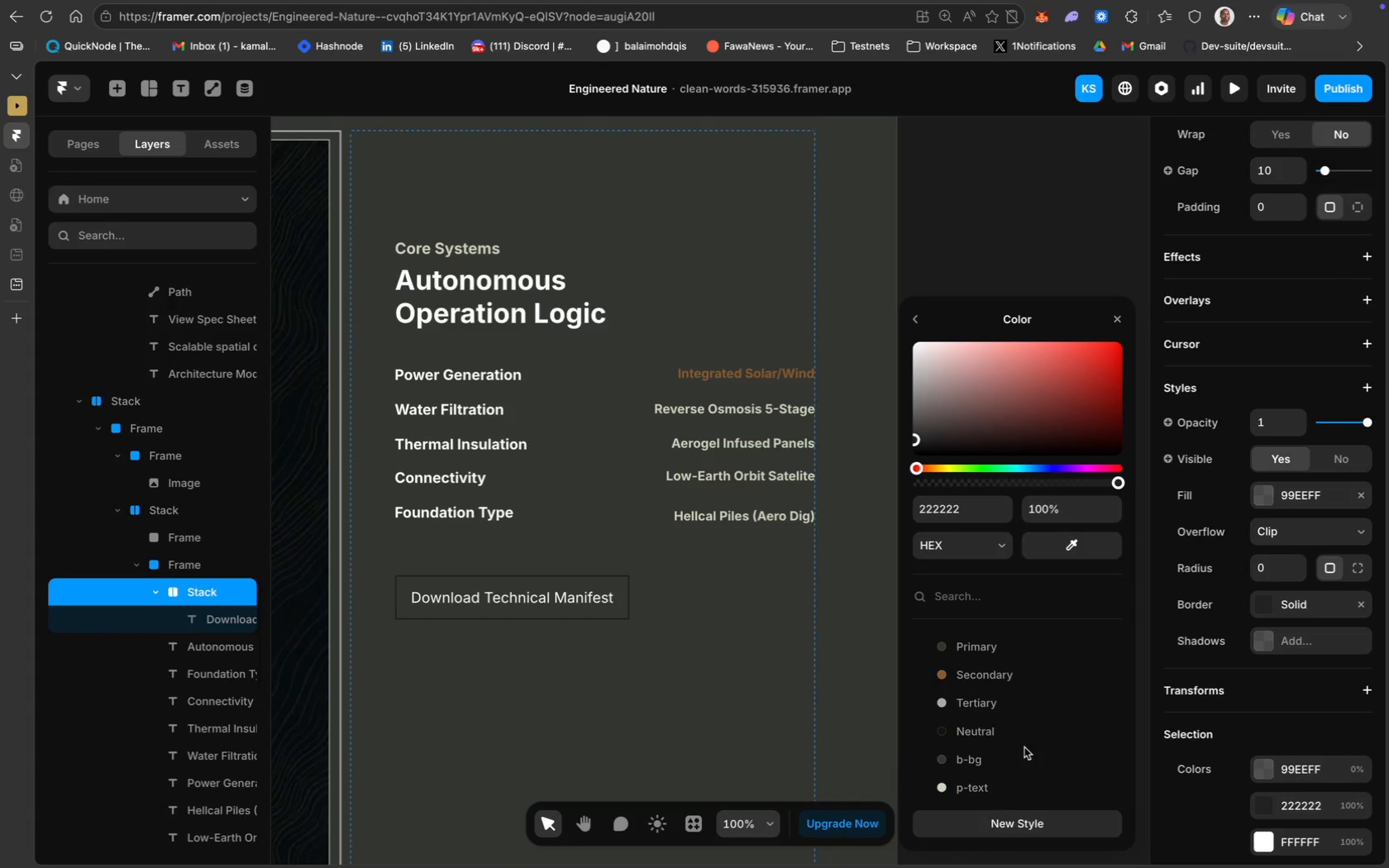 
mouse_move([981, 729])
 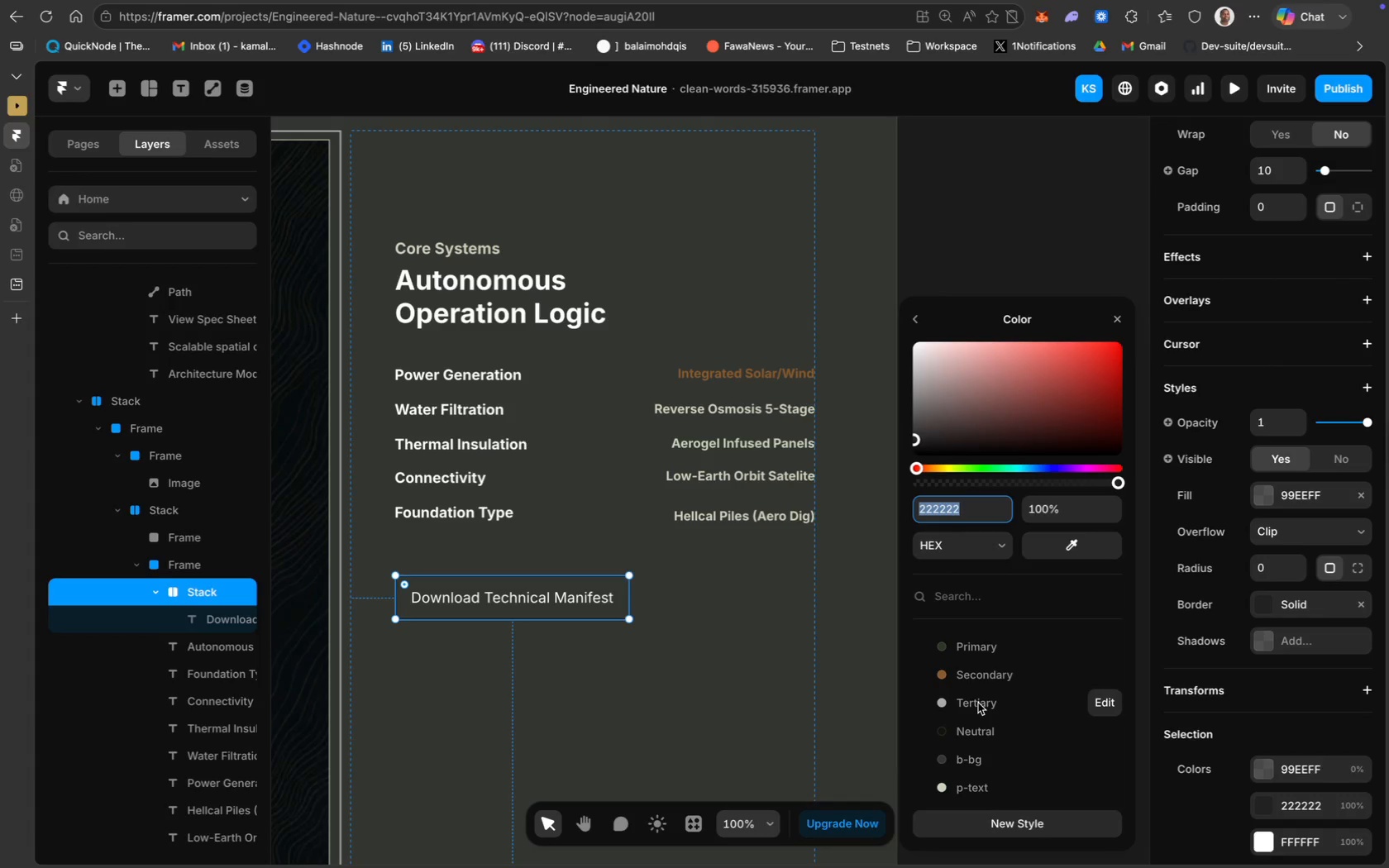 
left_click([978, 703])
 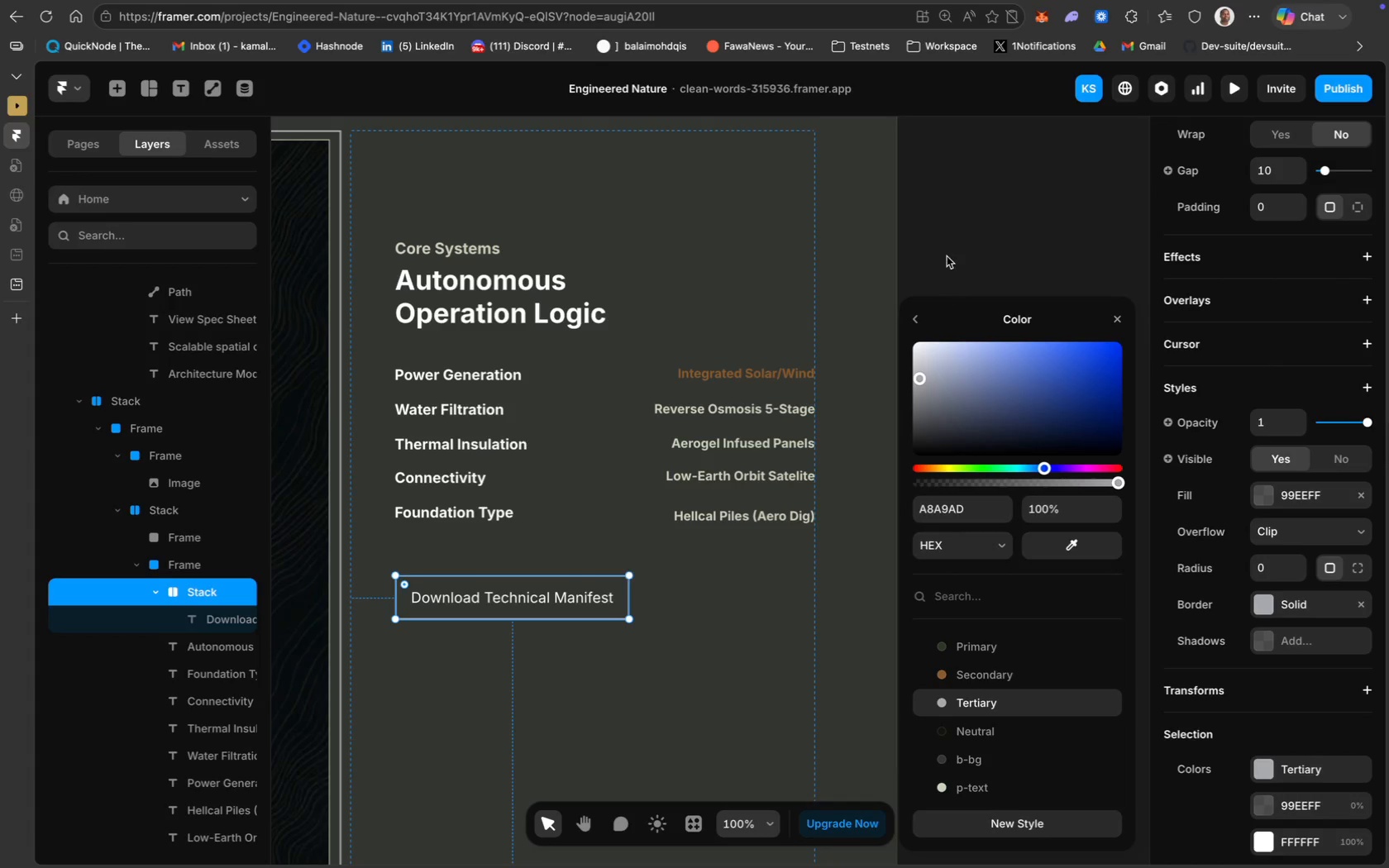 
left_click([942, 255])
 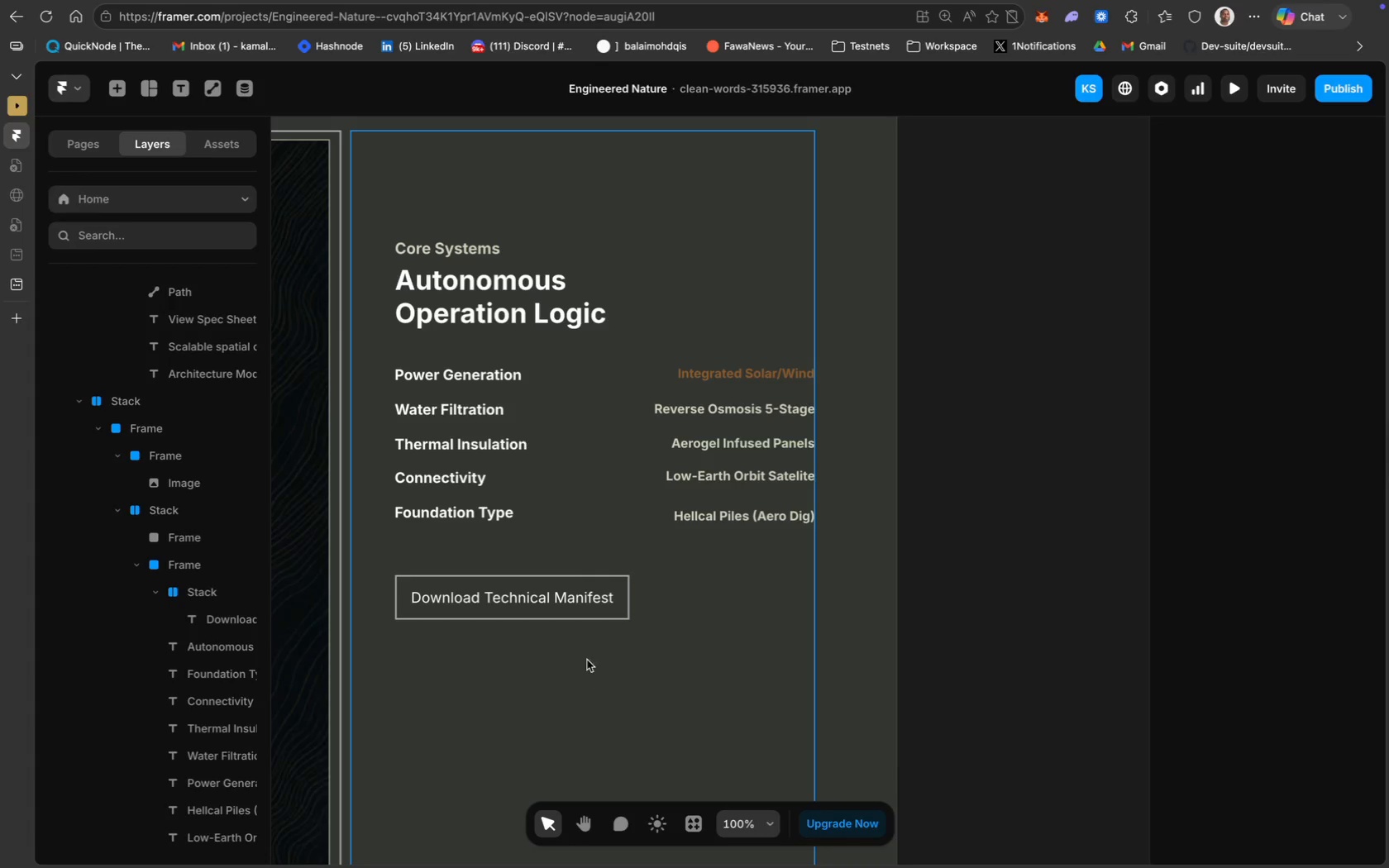 
wait(6.25)
 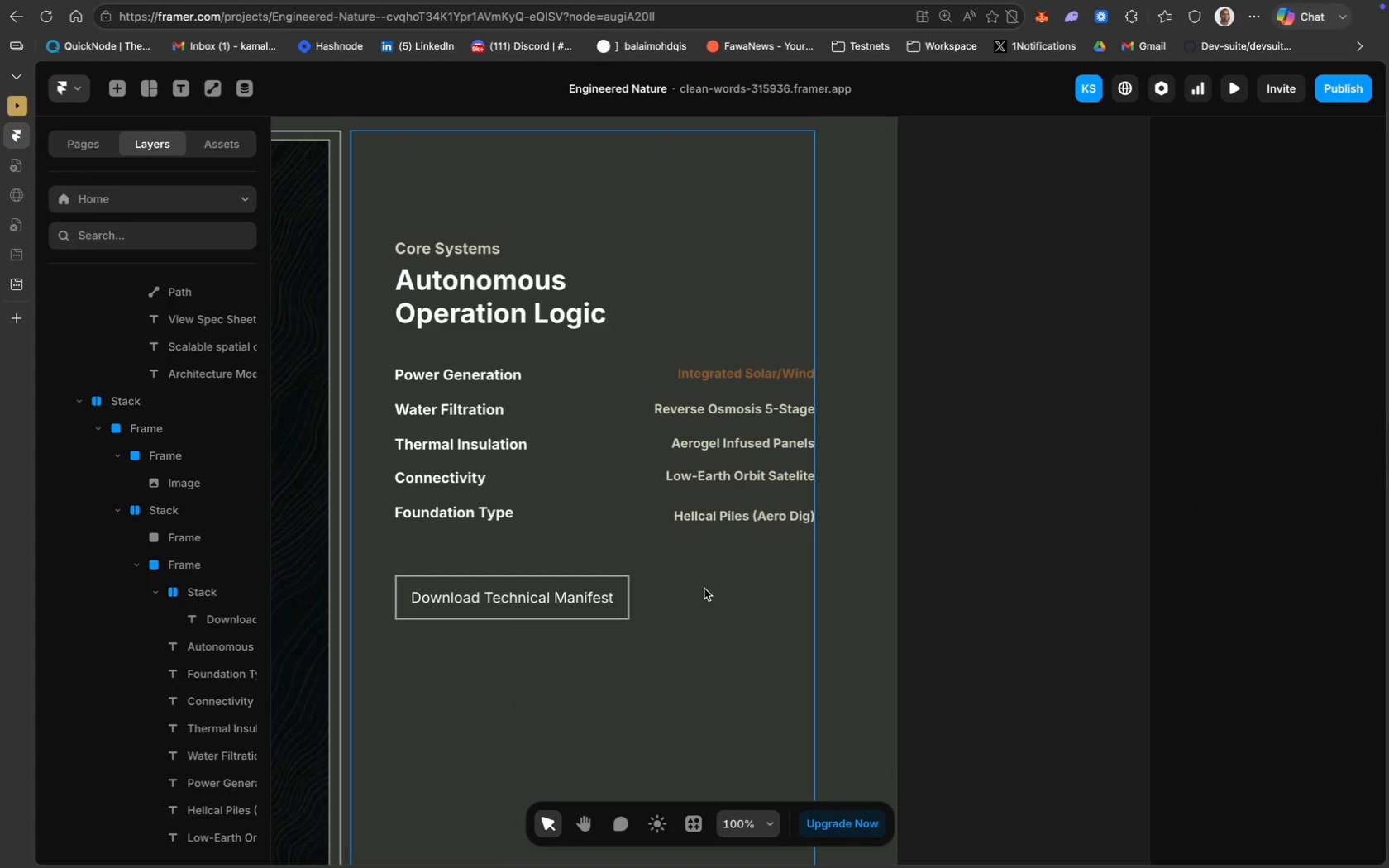 
scroll: coordinate [694, 632], scroll_direction: up, amount: 57.0
 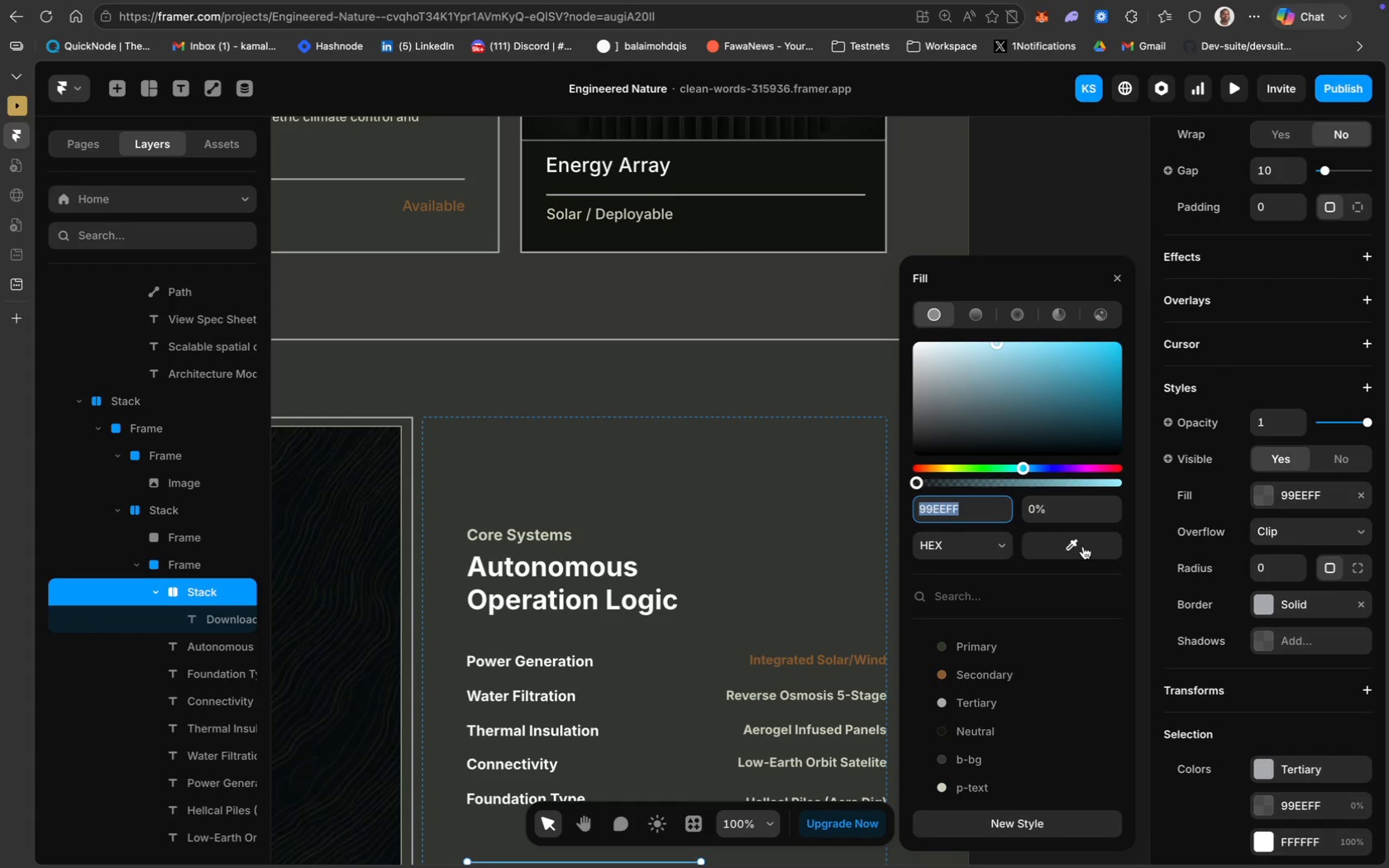 
wait(5.34)
 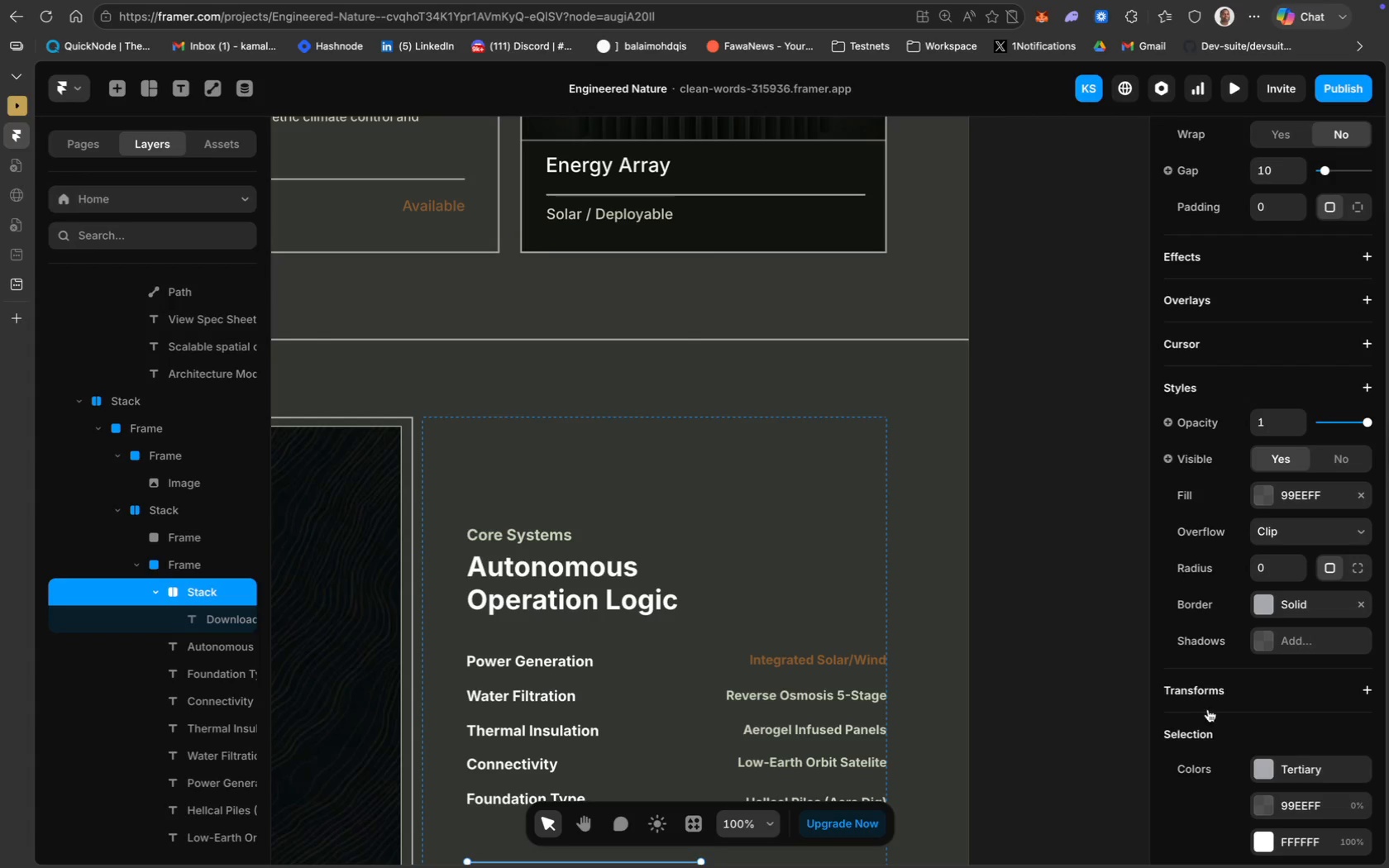 
left_click([830, 235])
 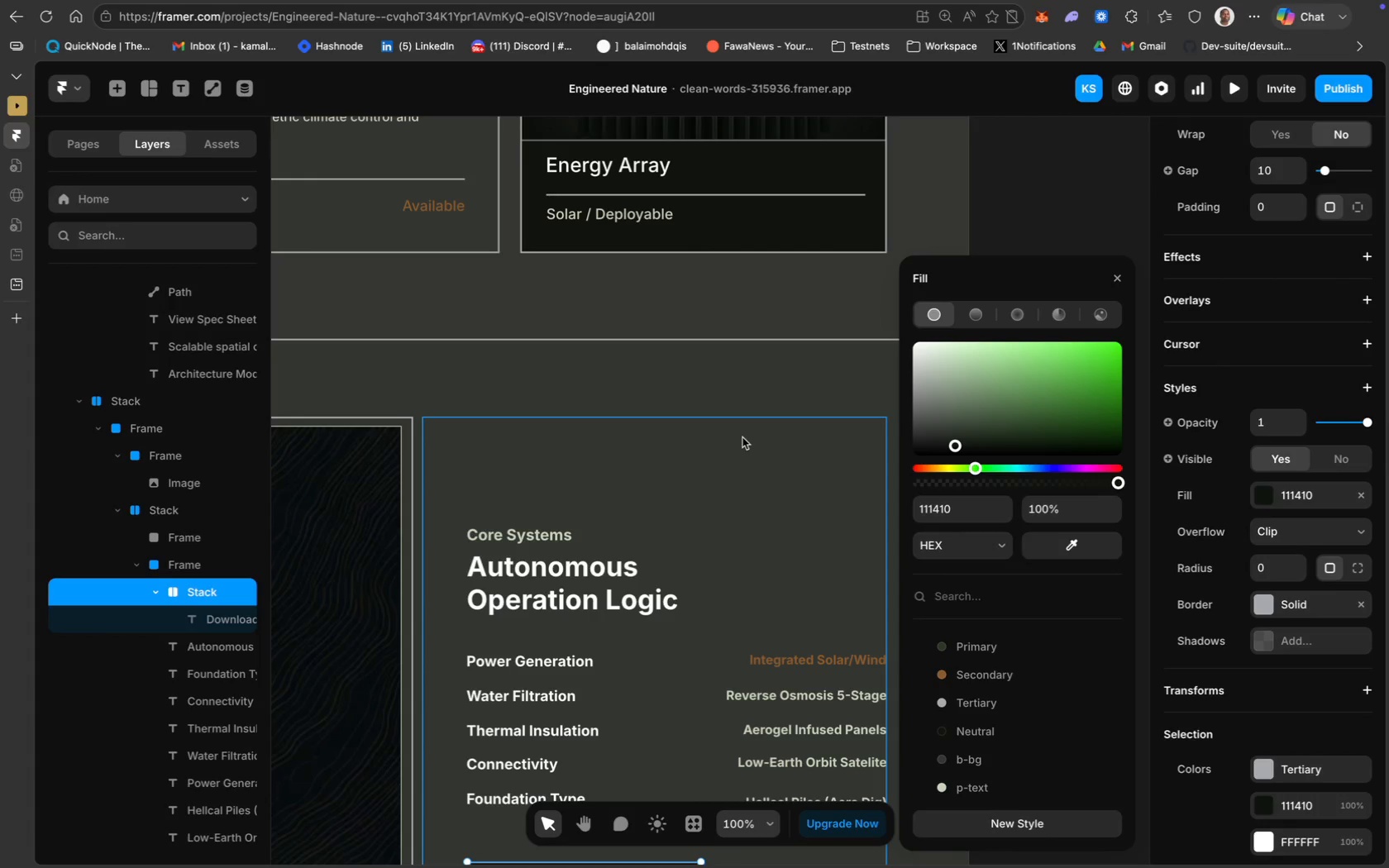 
scroll: coordinate [742, 432], scroll_direction: down, amount: 20.0
 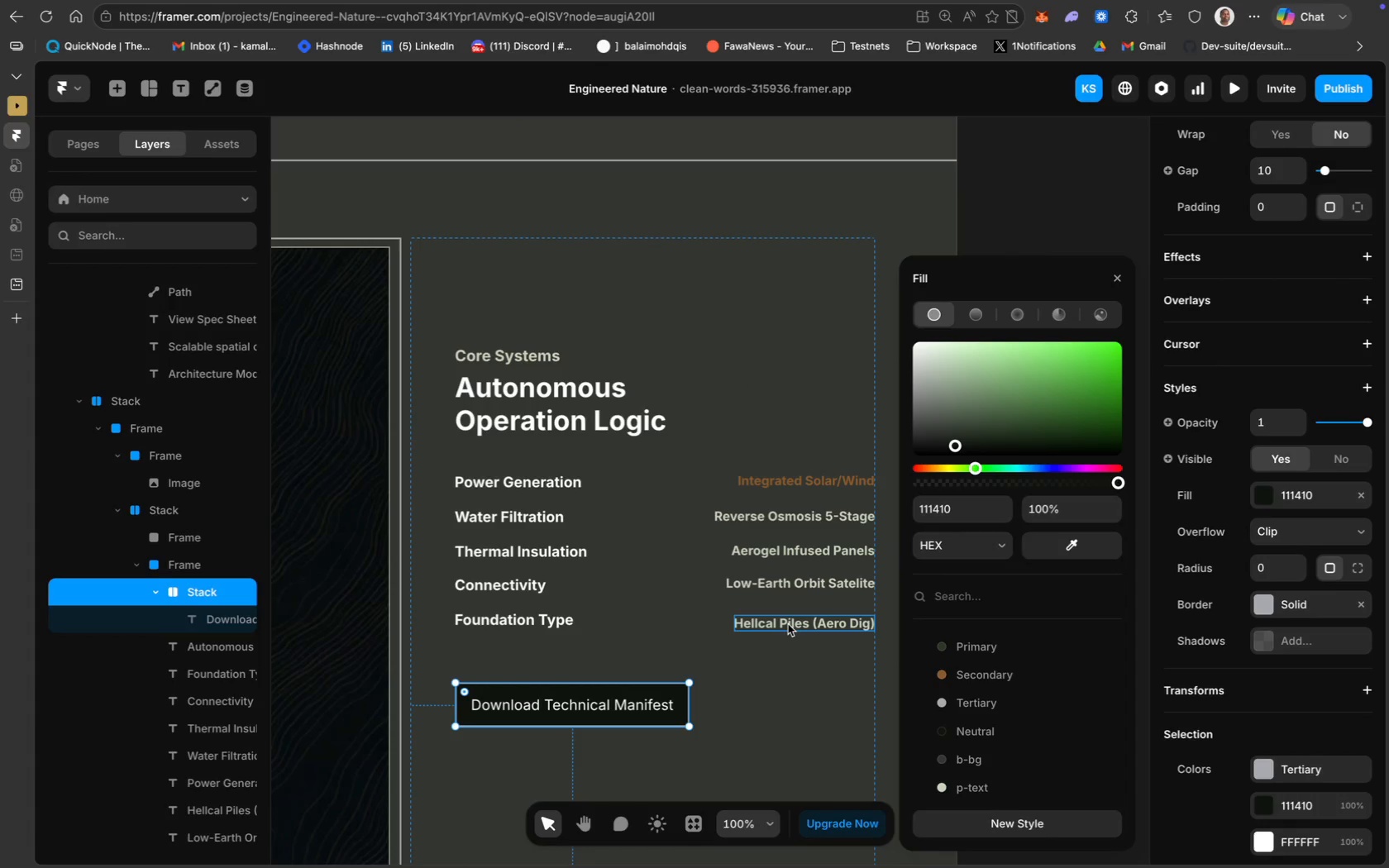 
wait(7.98)
 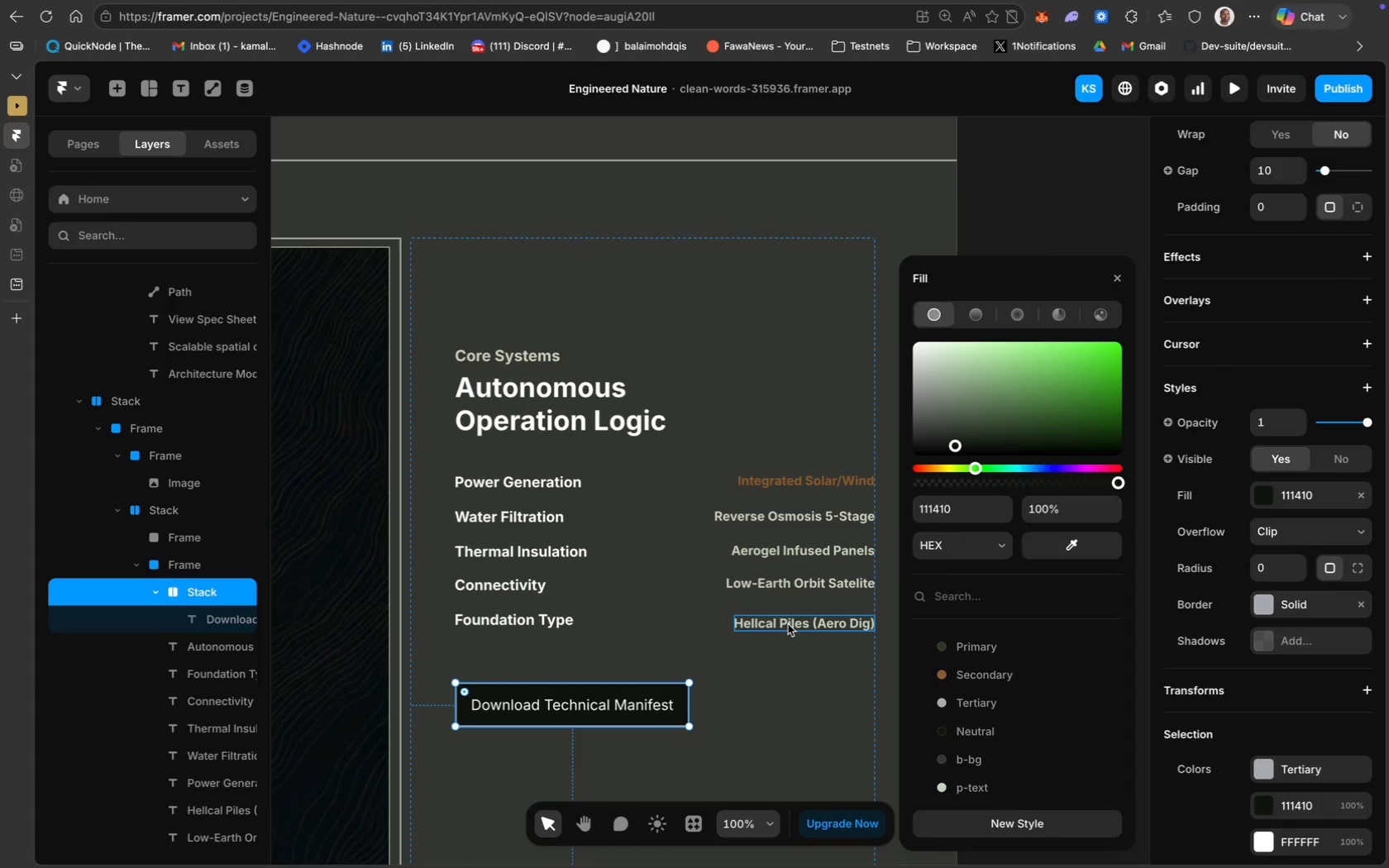 
left_click([795, 761])
 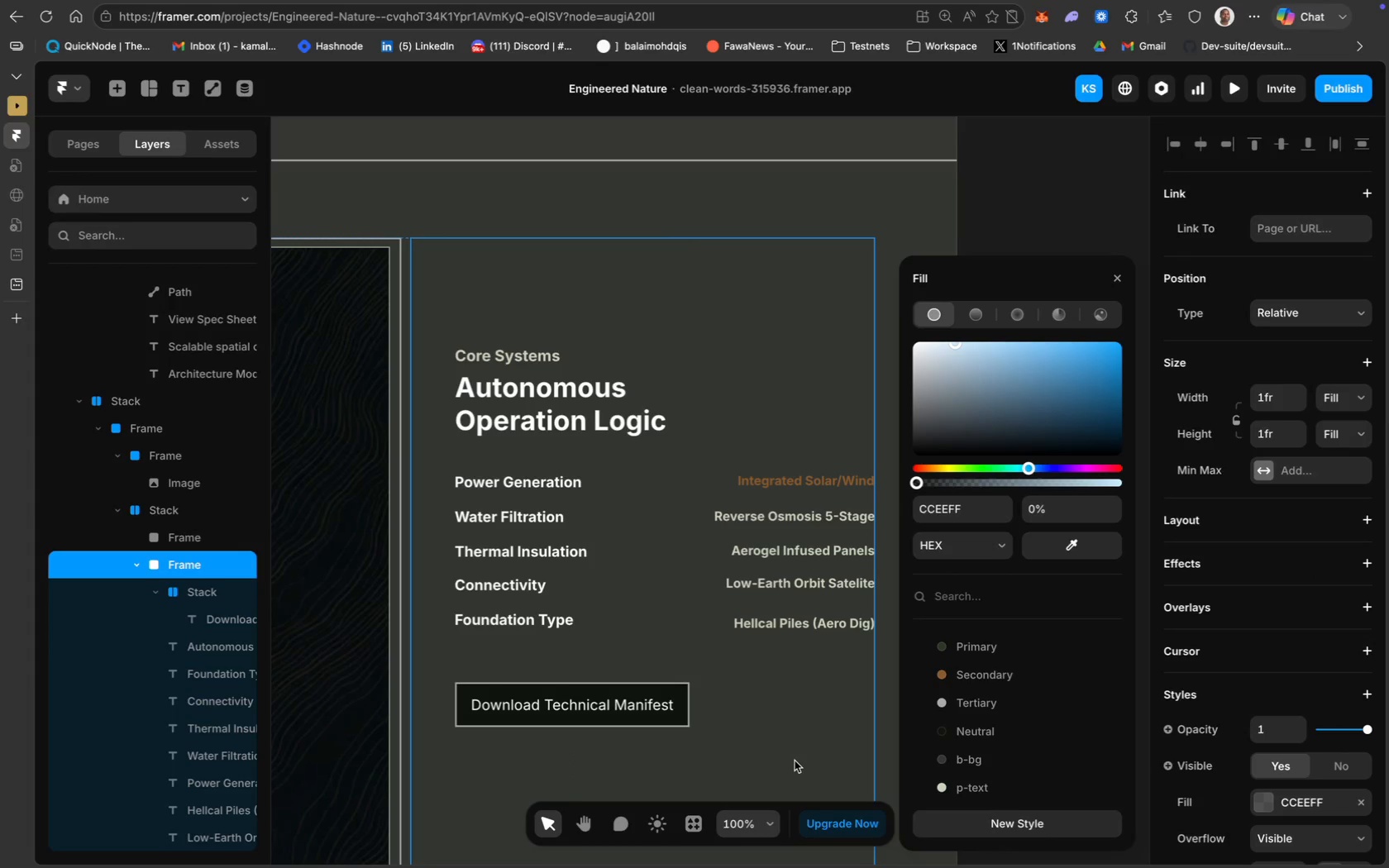 
scroll: coordinate [793, 755], scroll_direction: down, amount: 25.0
 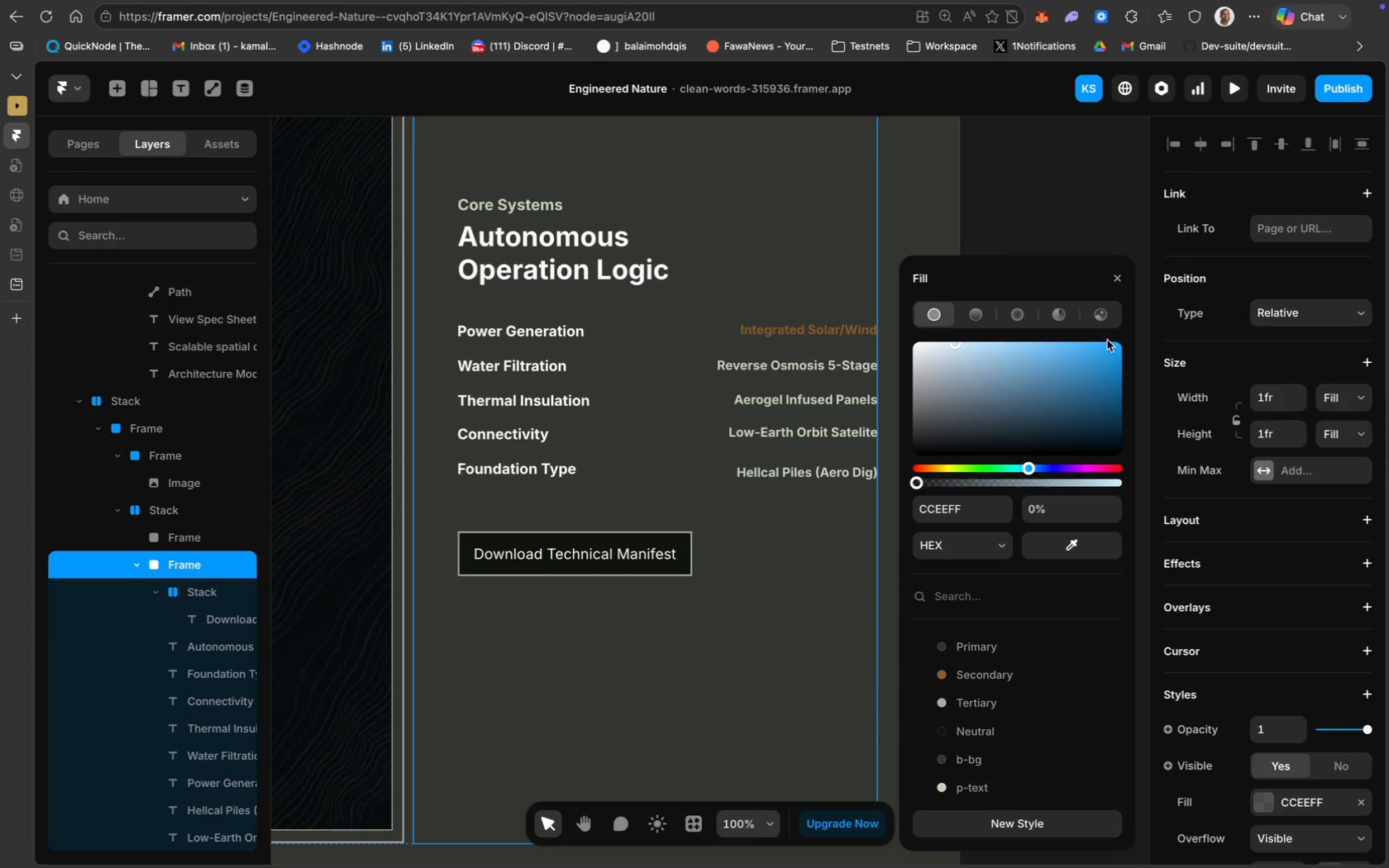 
scroll: coordinate [772, 481], scroll_direction: up, amount: 17.0
 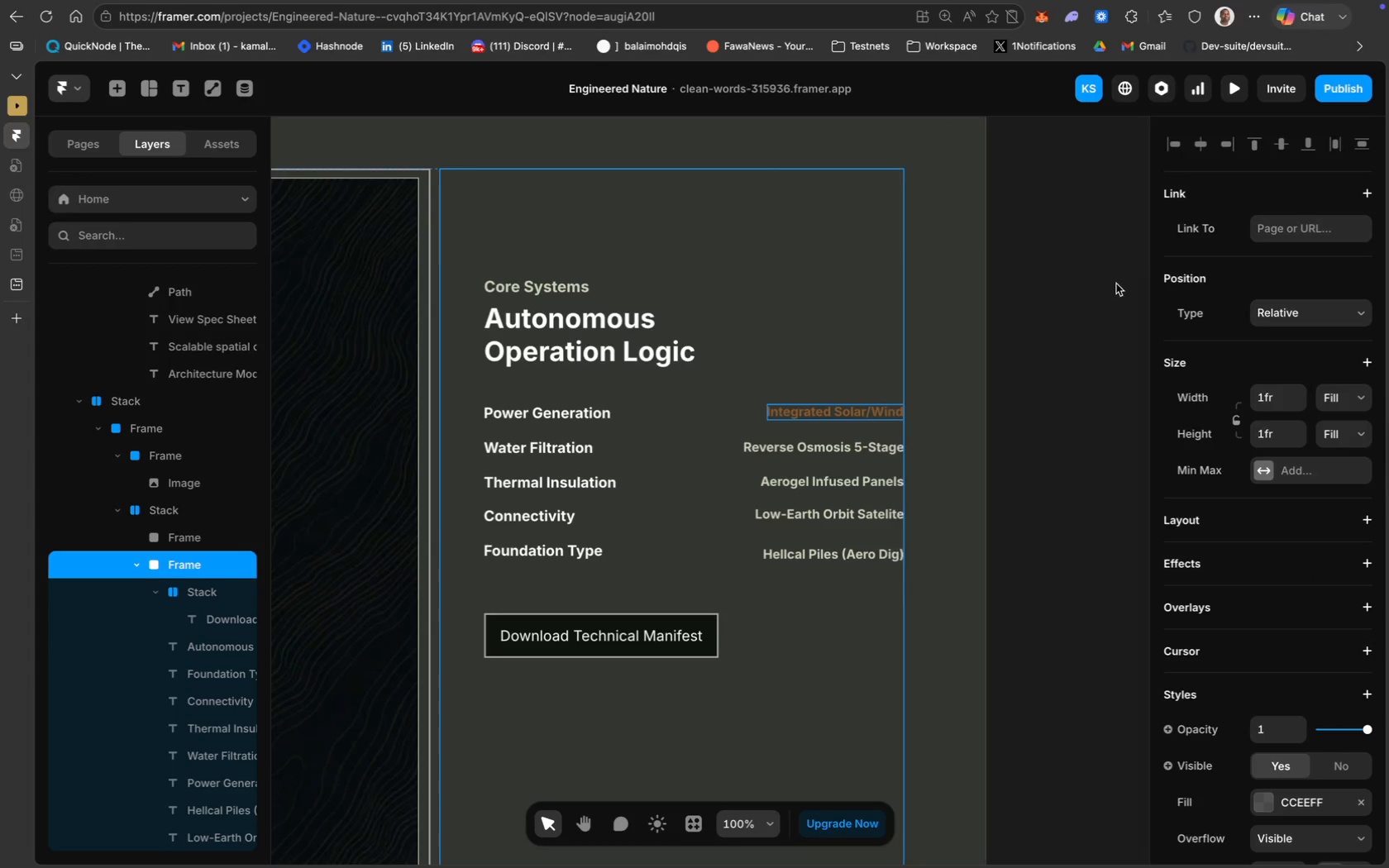 
key(Meta+Minus)
 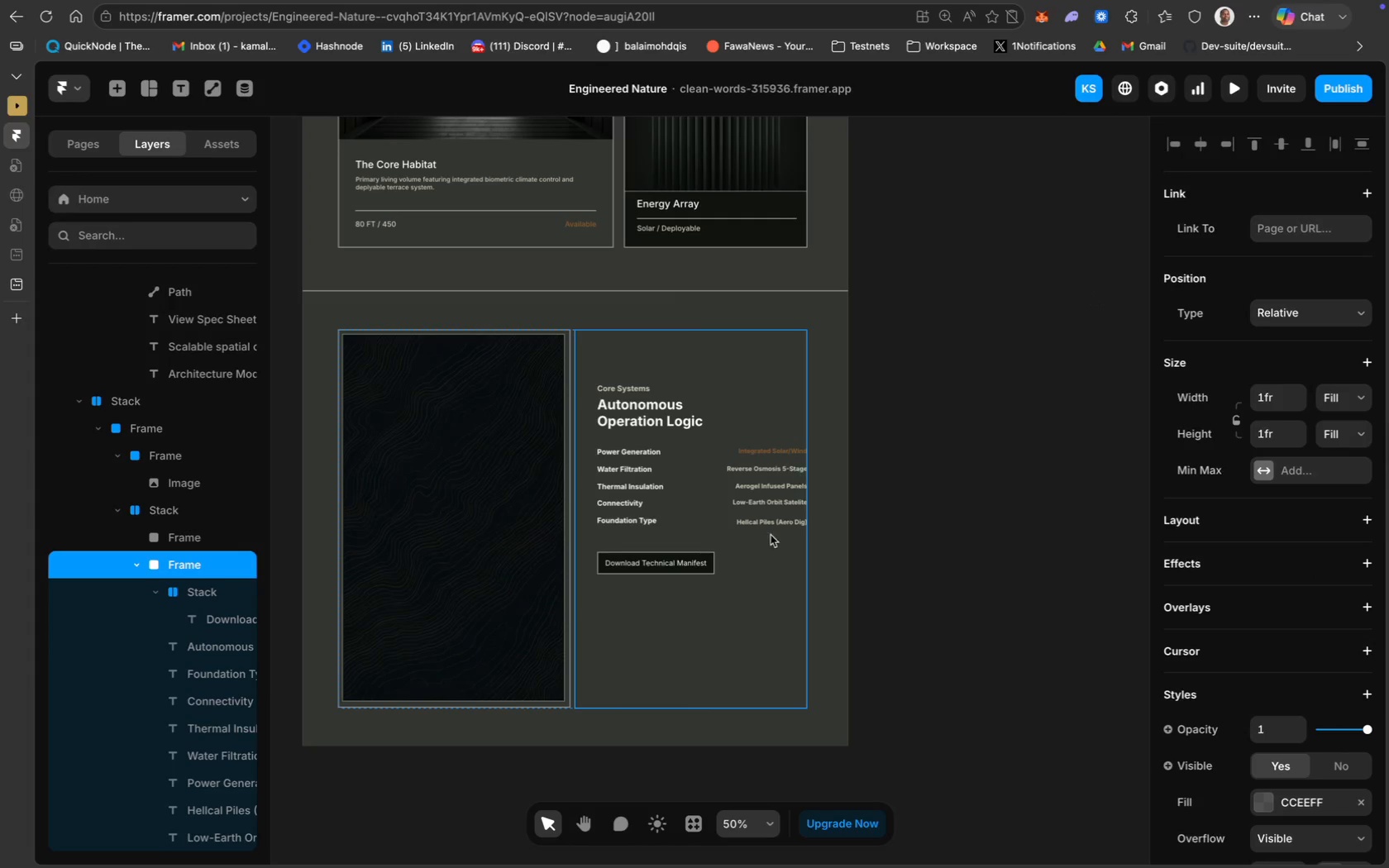 
scroll: coordinate [751, 575], scroll_direction: up, amount: 18.0
 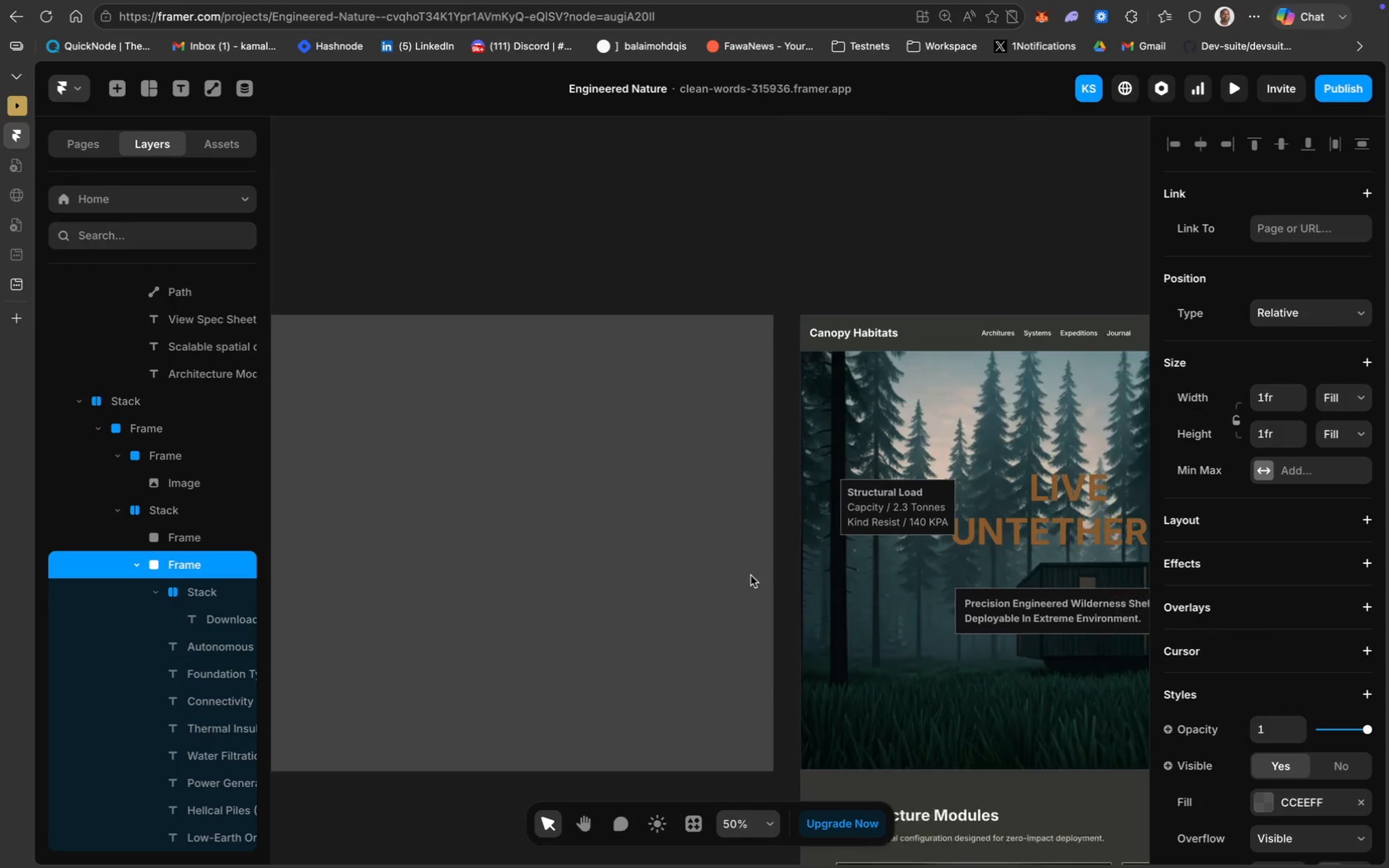 
scroll: coordinate [752, 579], scroll_direction: down, amount: 89.0
 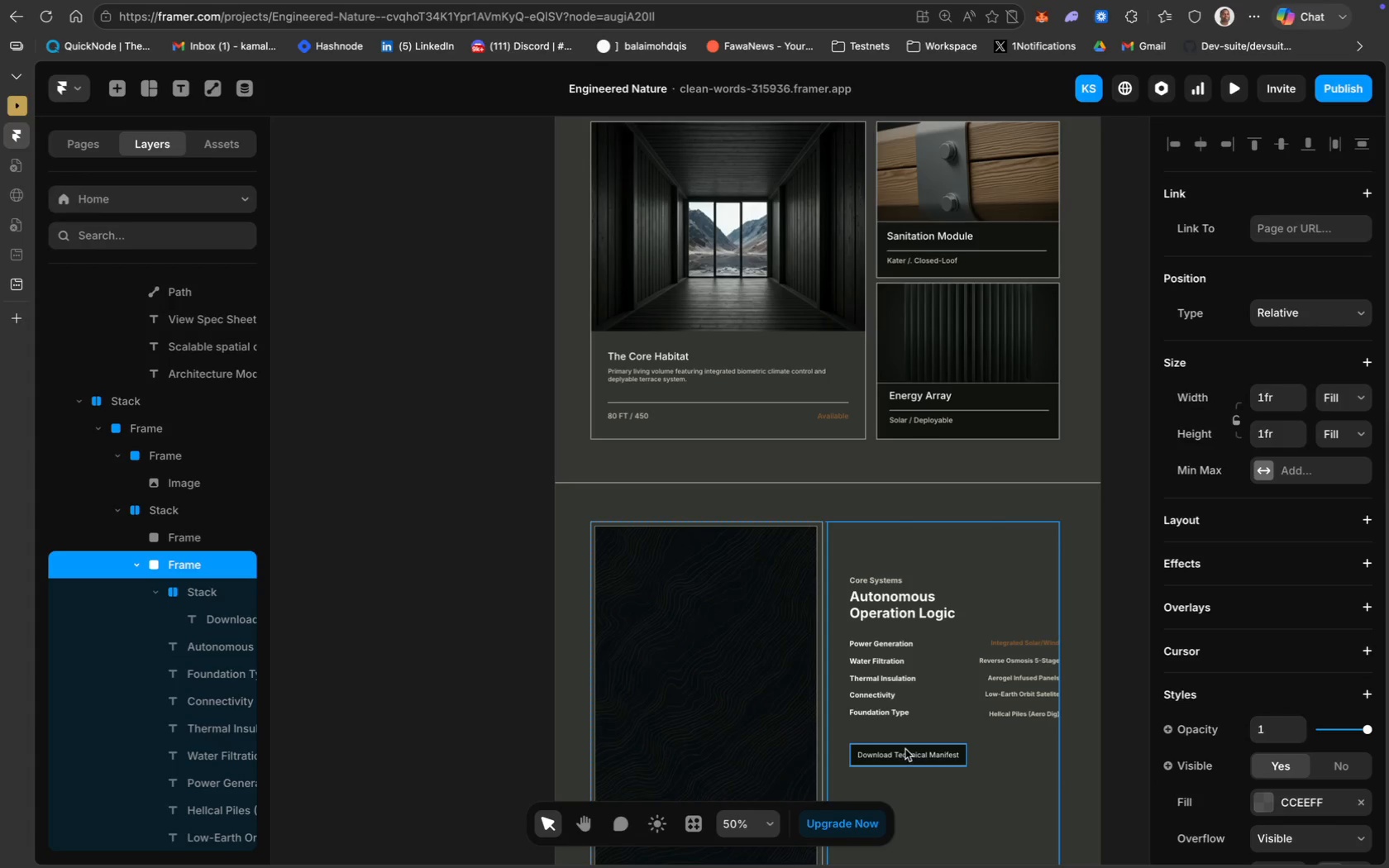 
scroll: coordinate [719, 593], scroll_direction: up, amount: 108.0
 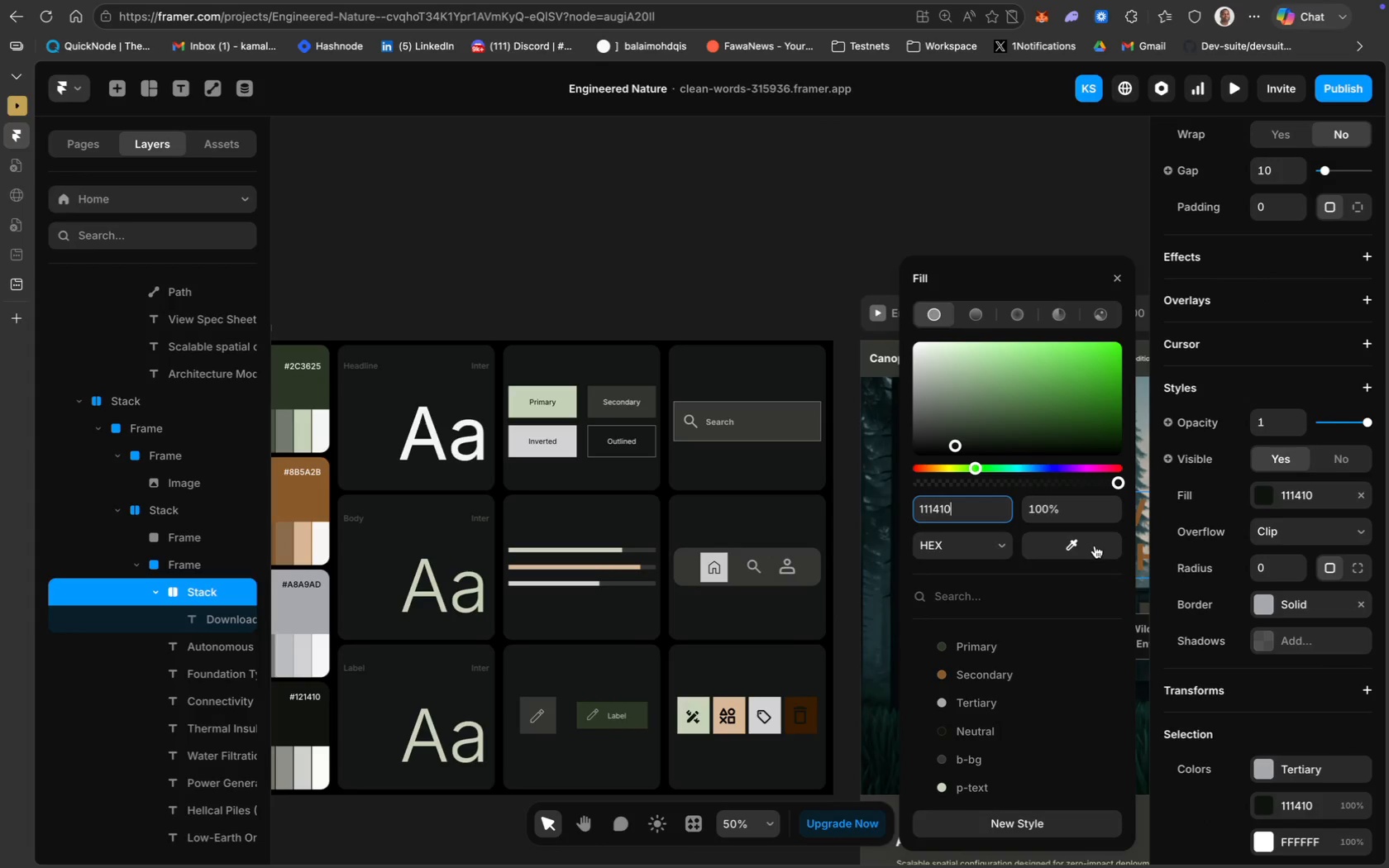 
wait(5.36)
 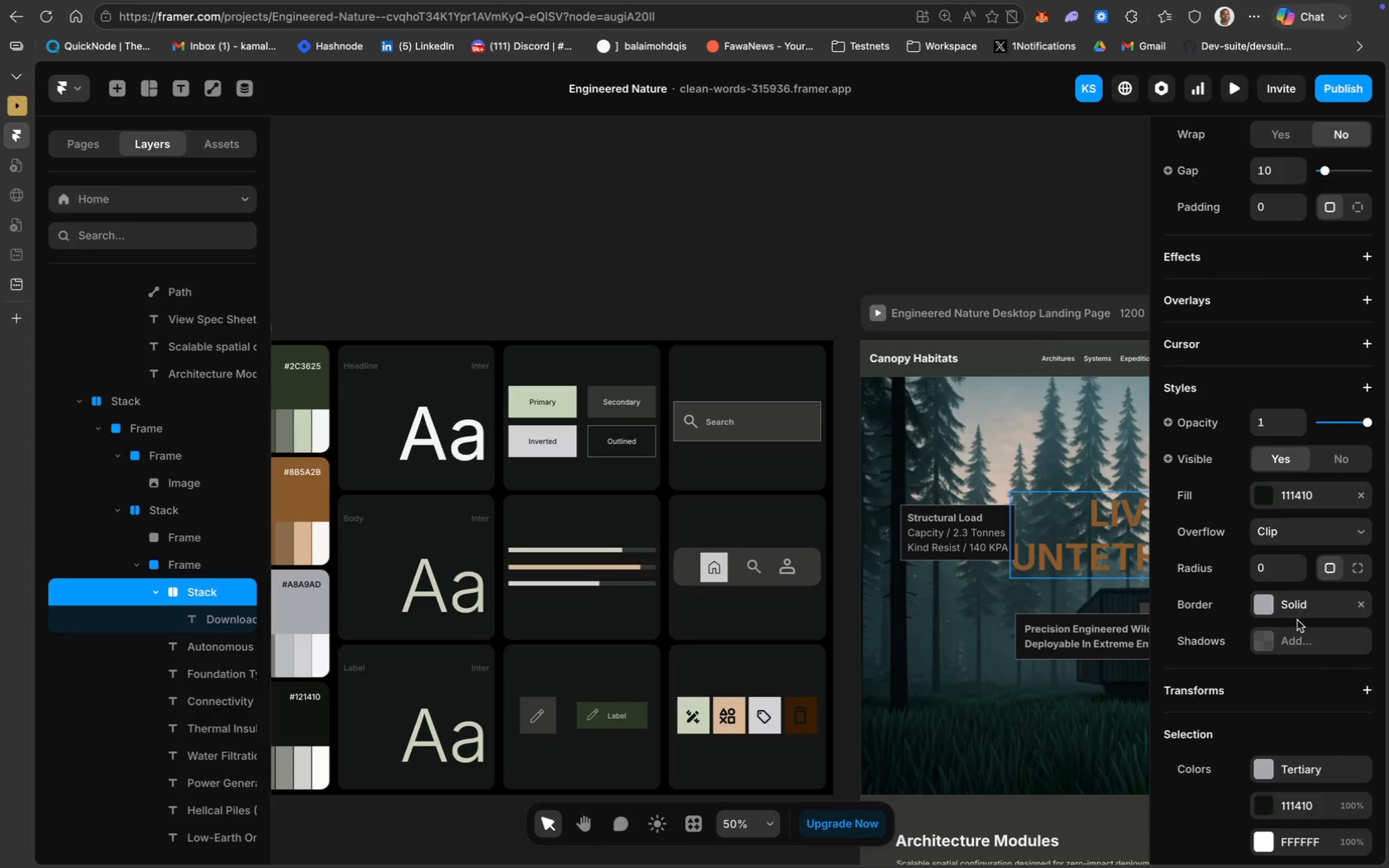 
left_click([647, 402])
 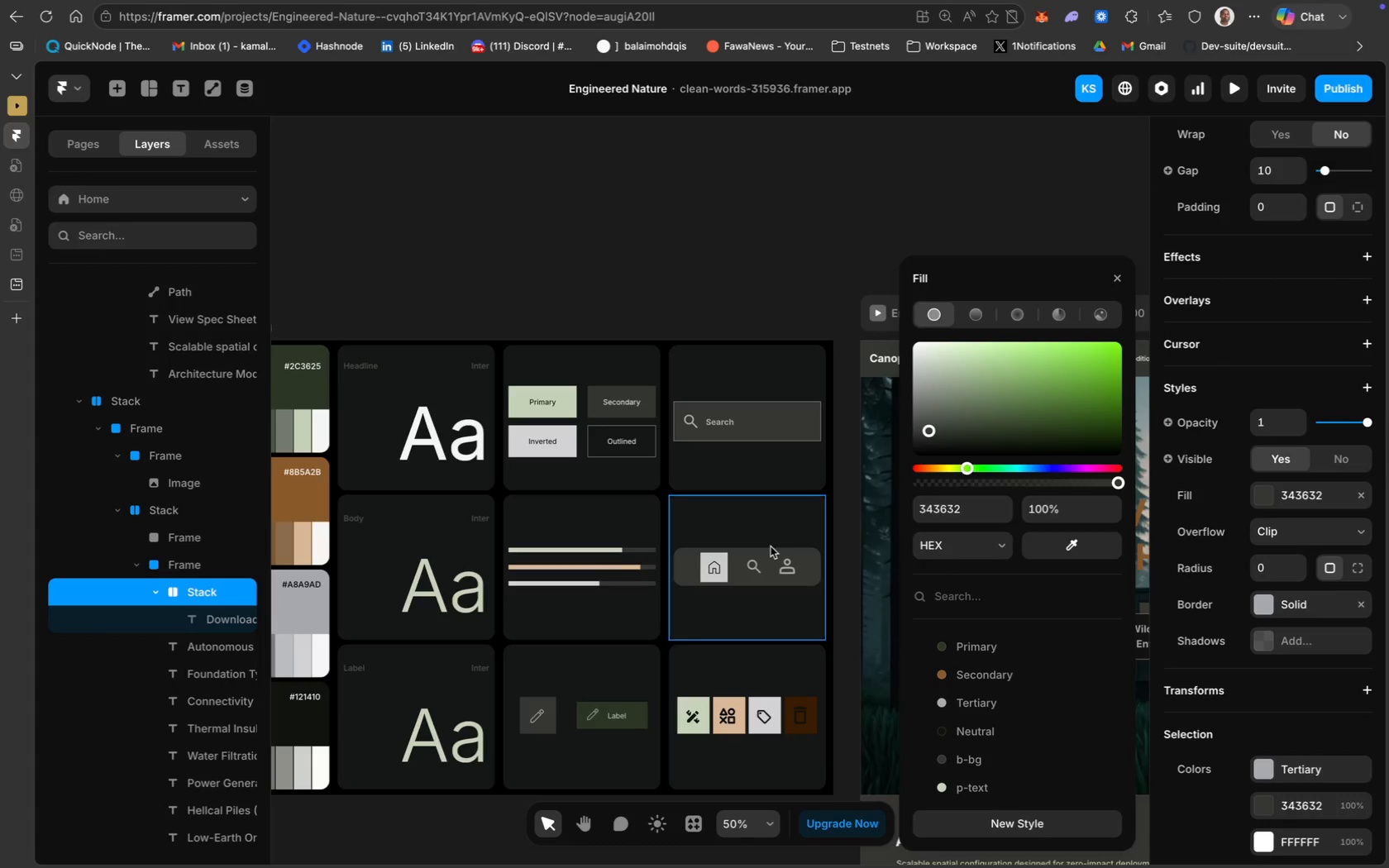 
scroll: coordinate [679, 684], scroll_direction: down, amount: 127.0
 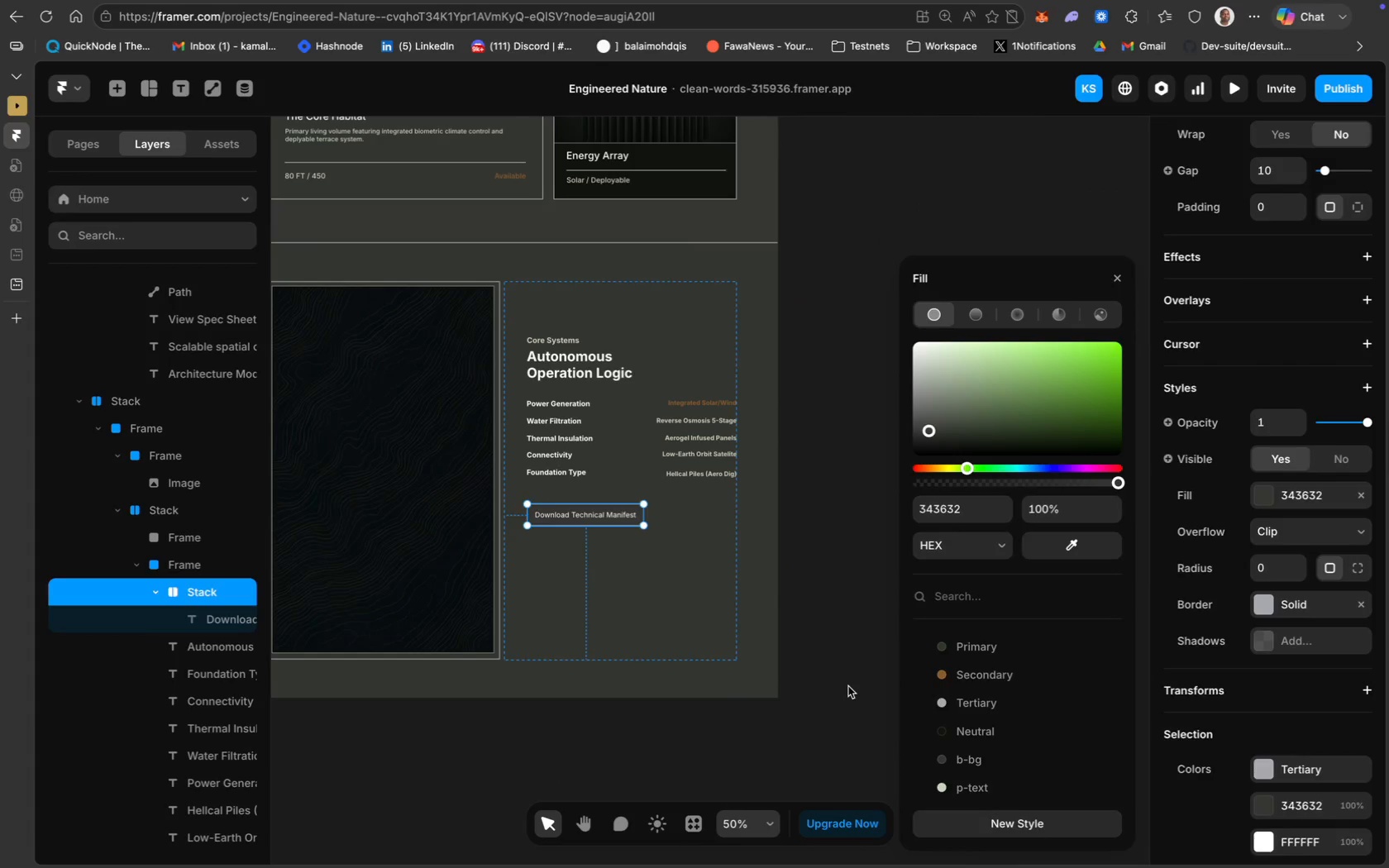 
left_click([848, 686])
 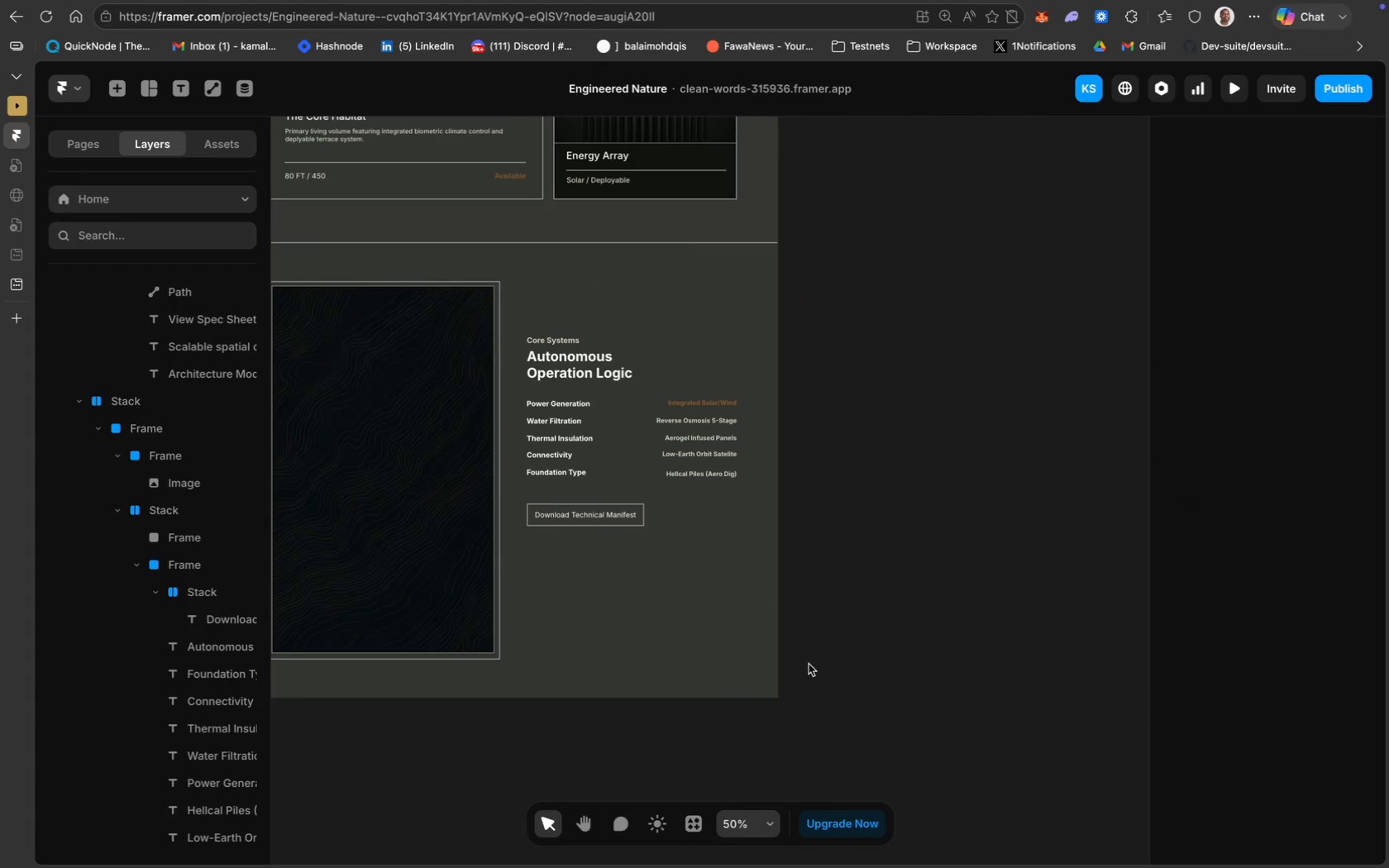 
scroll: coordinate [772, 501], scroll_direction: up, amount: 32.0
 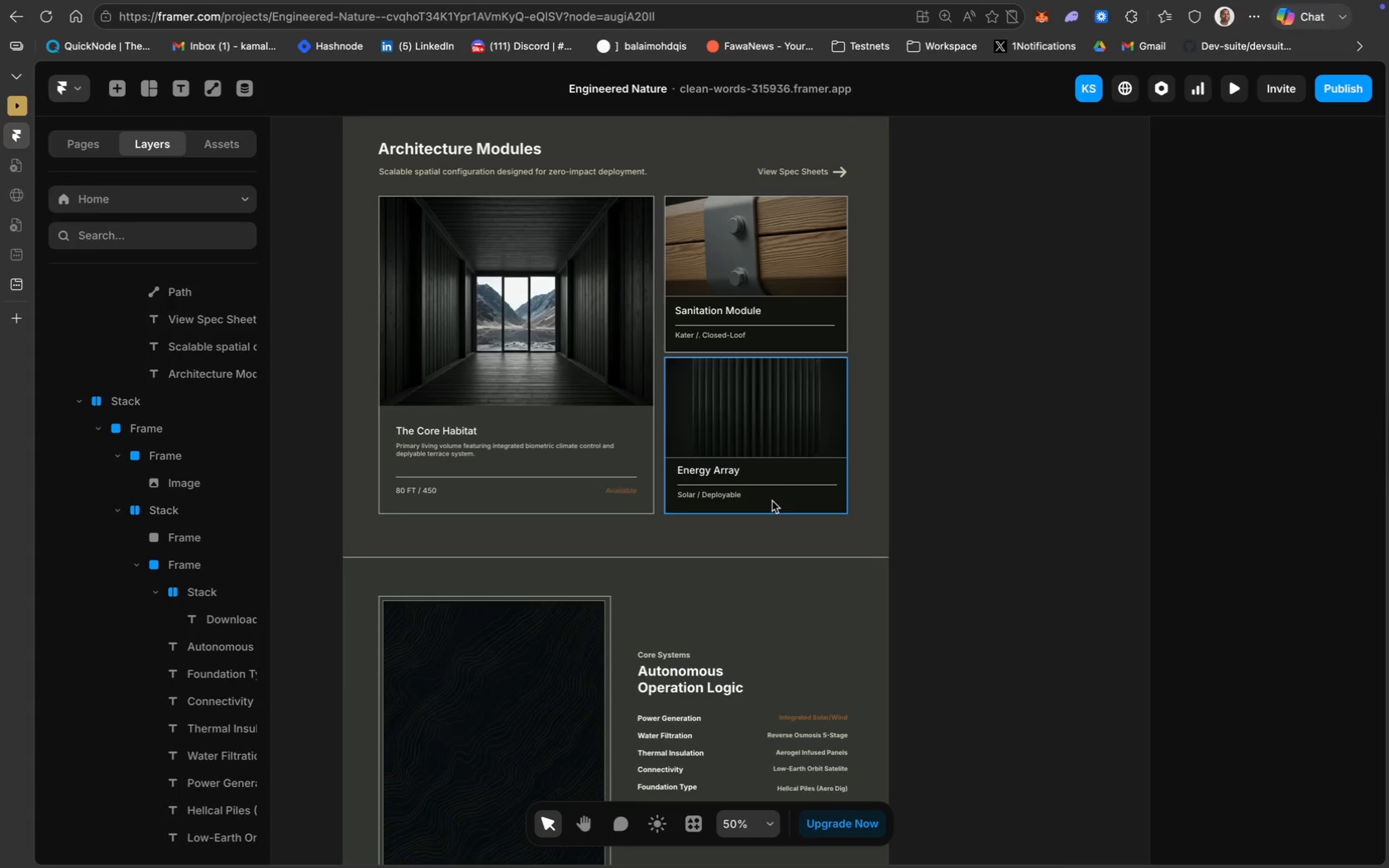 
scroll: coordinate [772, 501], scroll_direction: down, amount: 26.0
 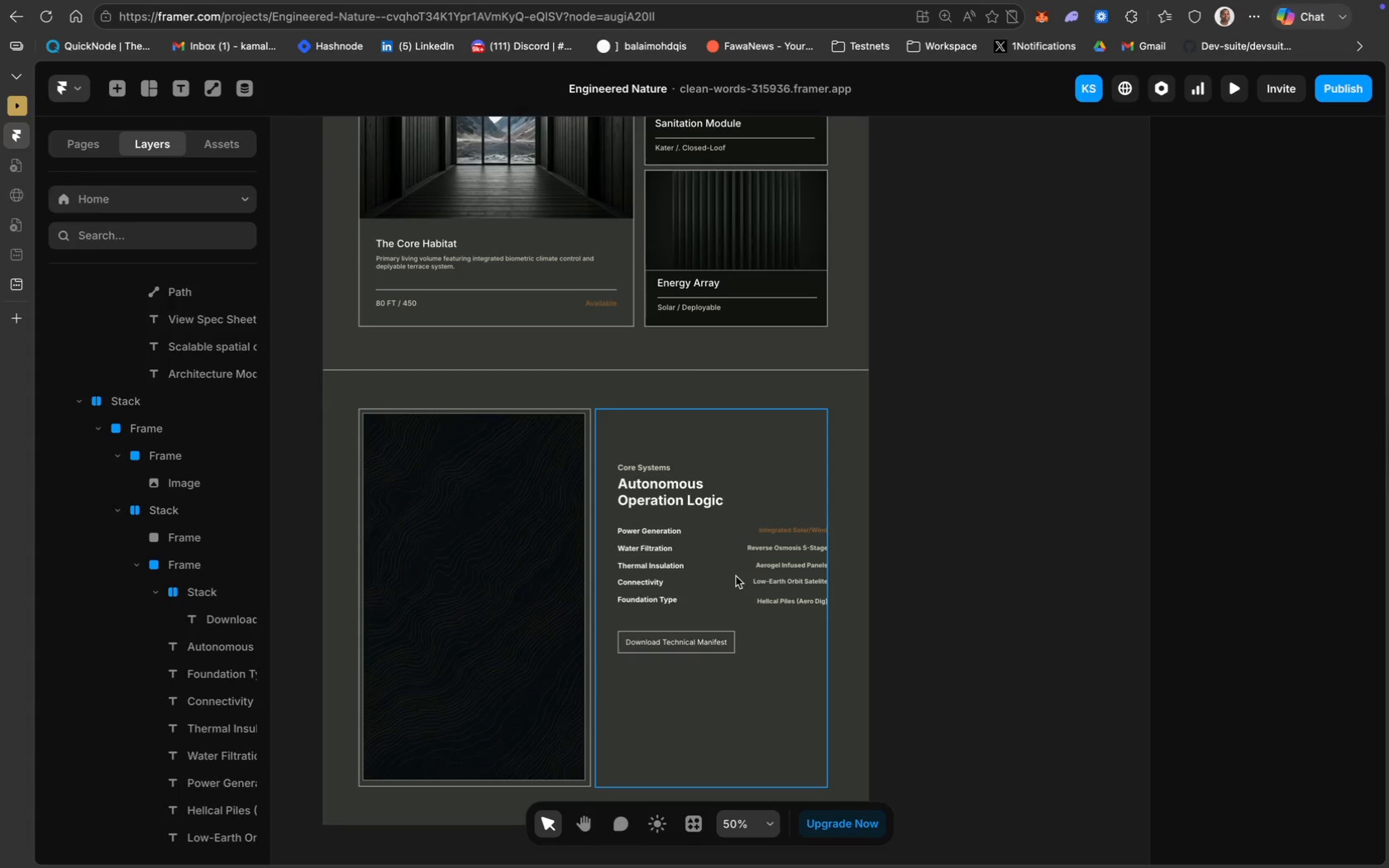 
wait(9.35)
 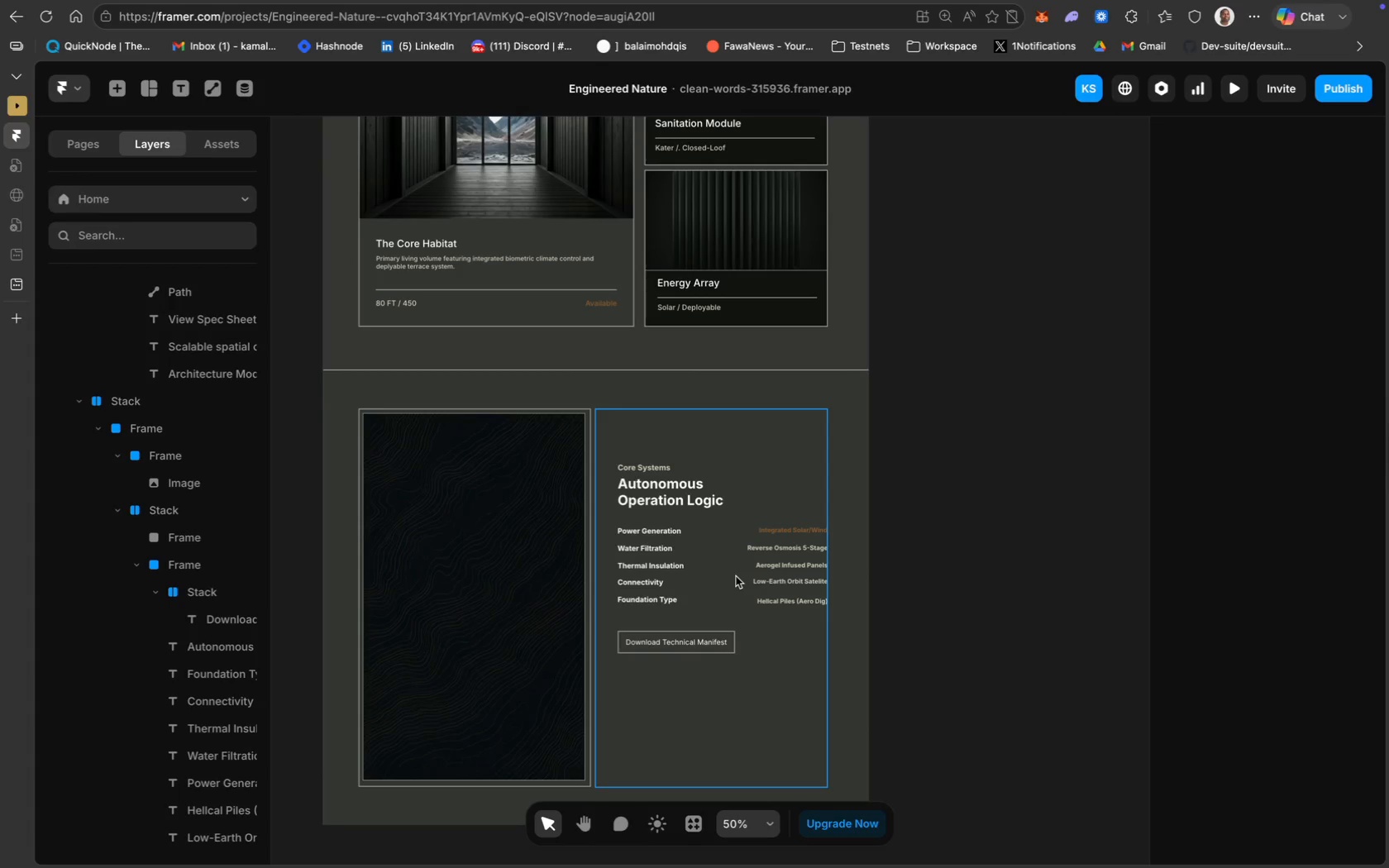 
left_click([773, 601])
 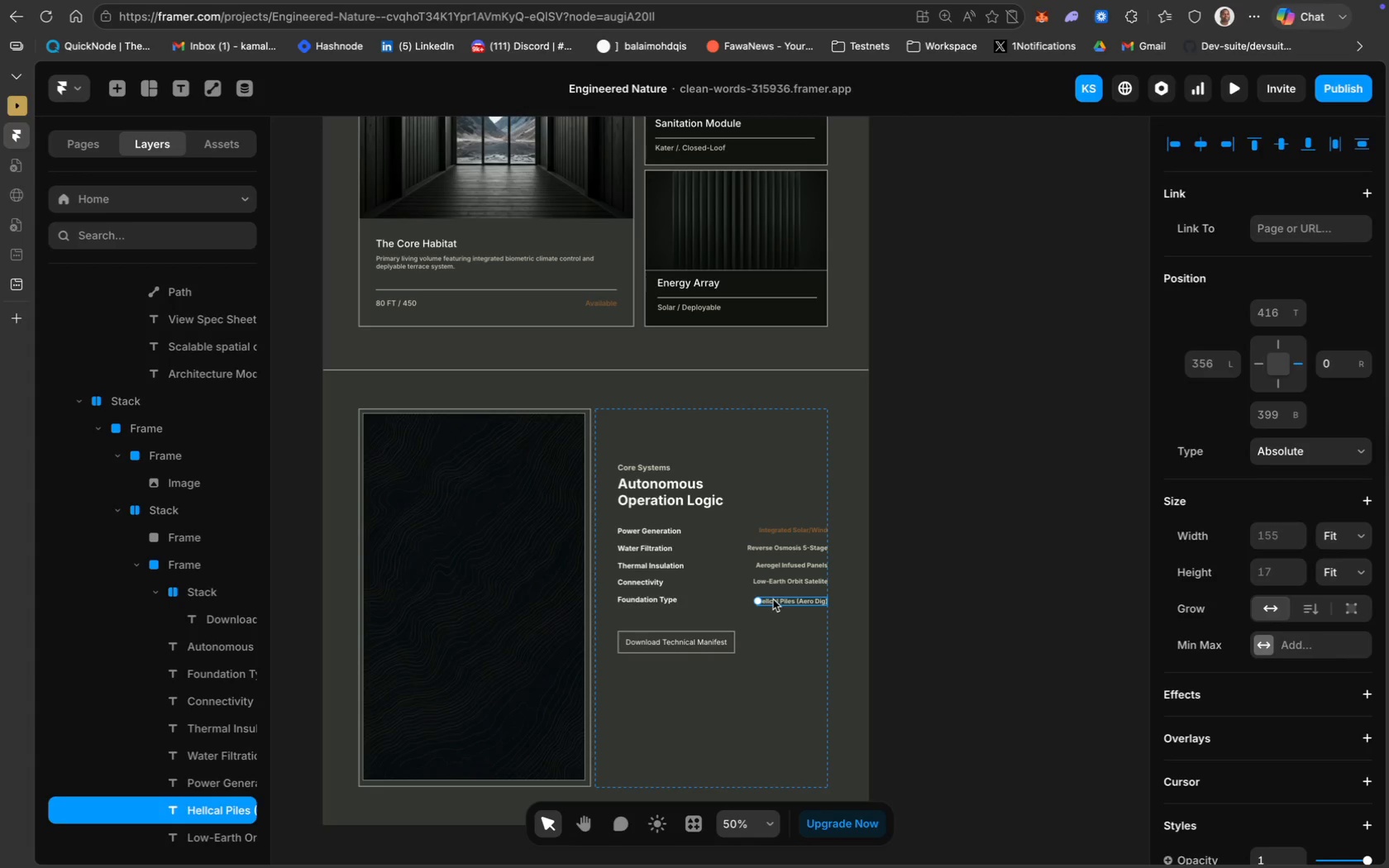 
hold_key(key=ShiftLeft, duration=2.12)
 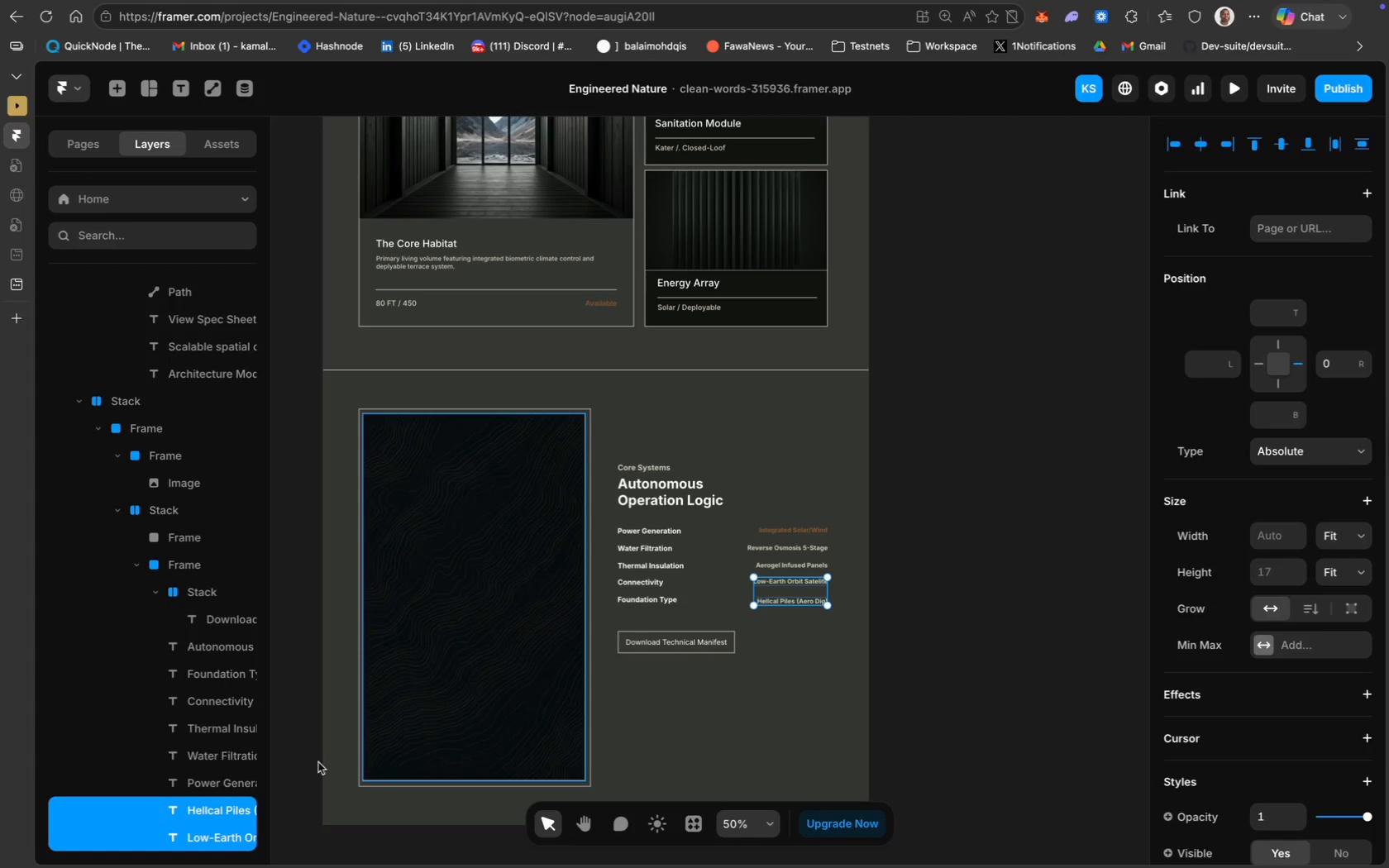 
hold_key(key=ShiftLeft, duration=7.8)
left_click([196, 780])
 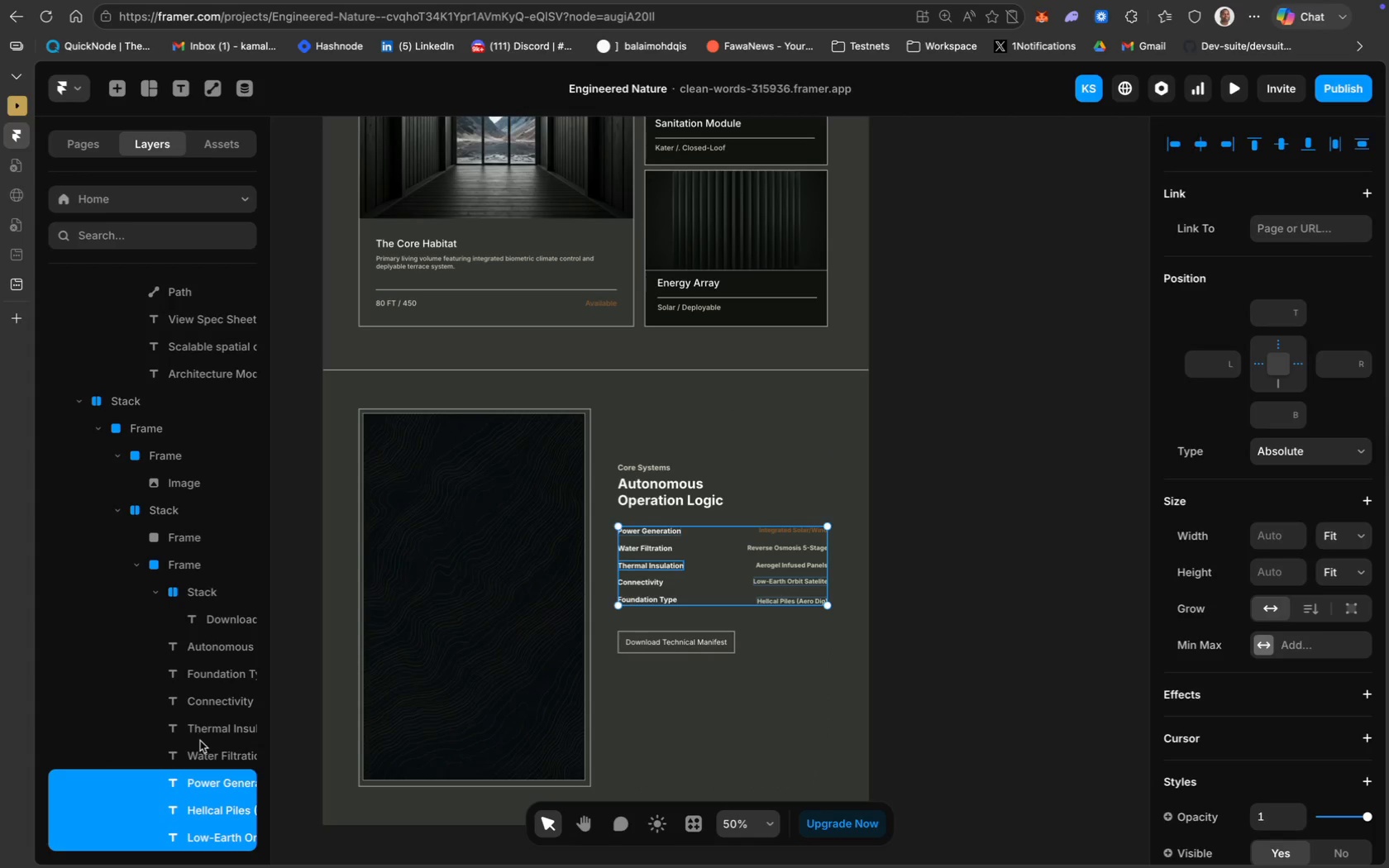 
left_click([202, 744])
 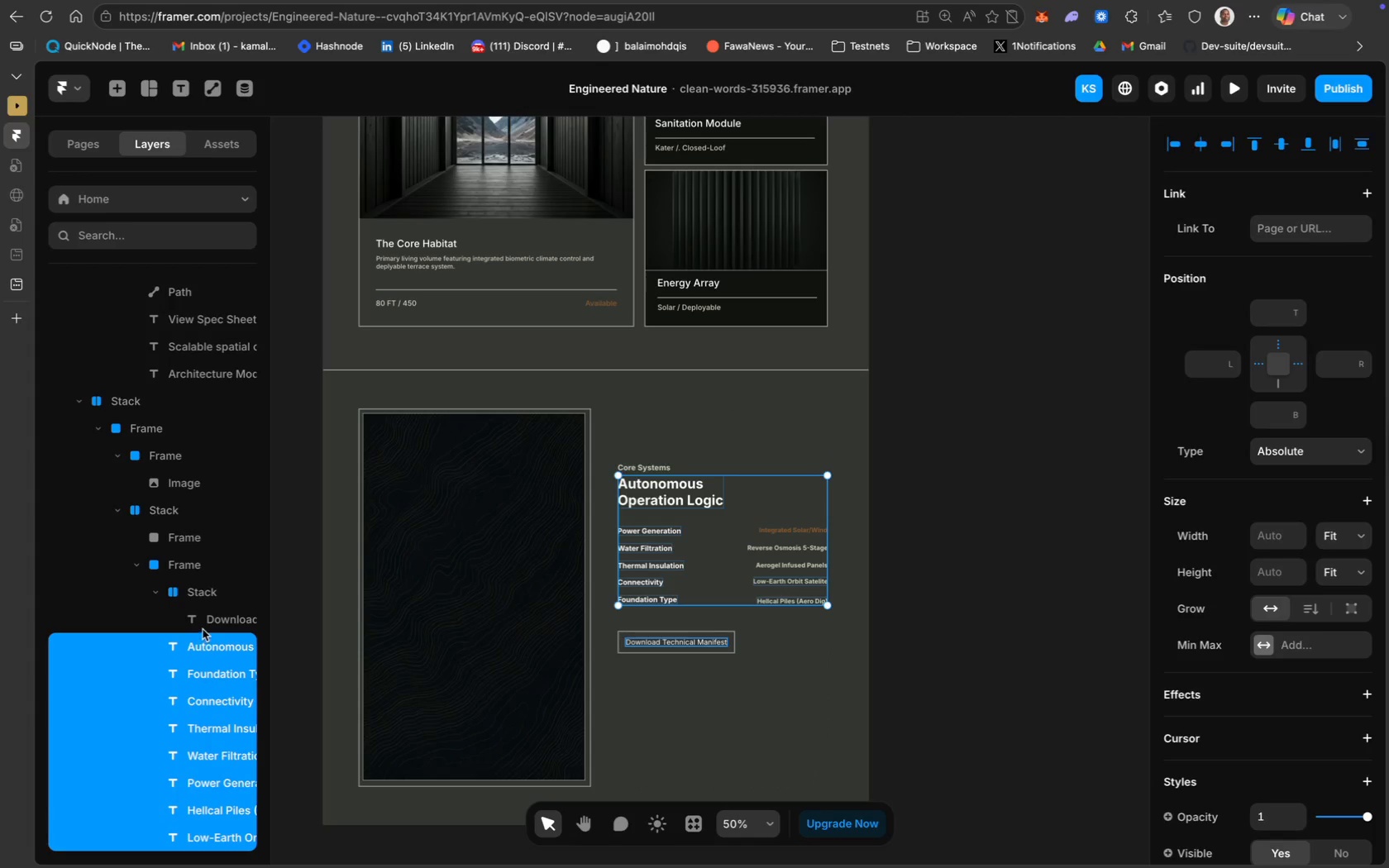 
left_click([210, 619])
 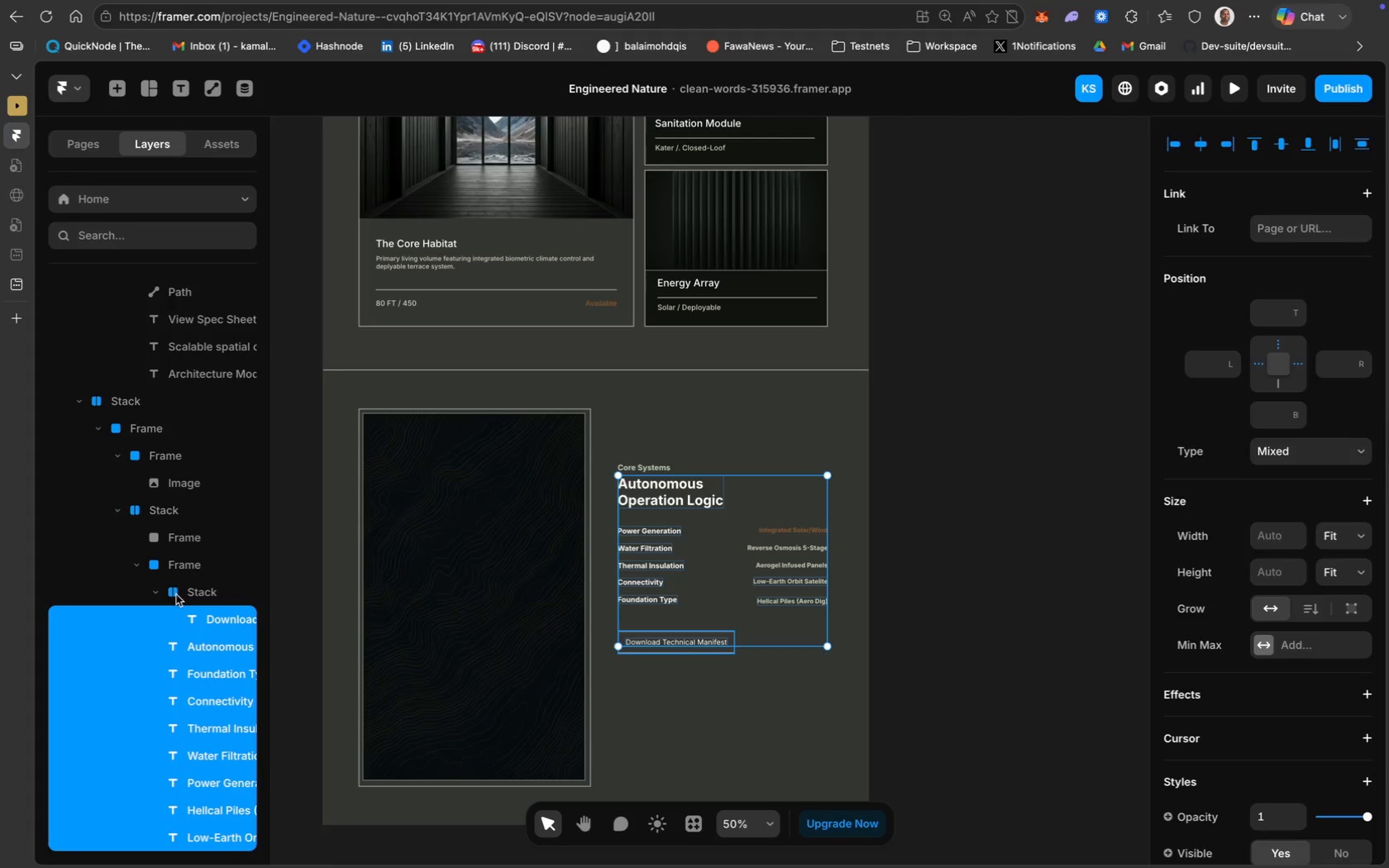 
left_click([179, 588])
 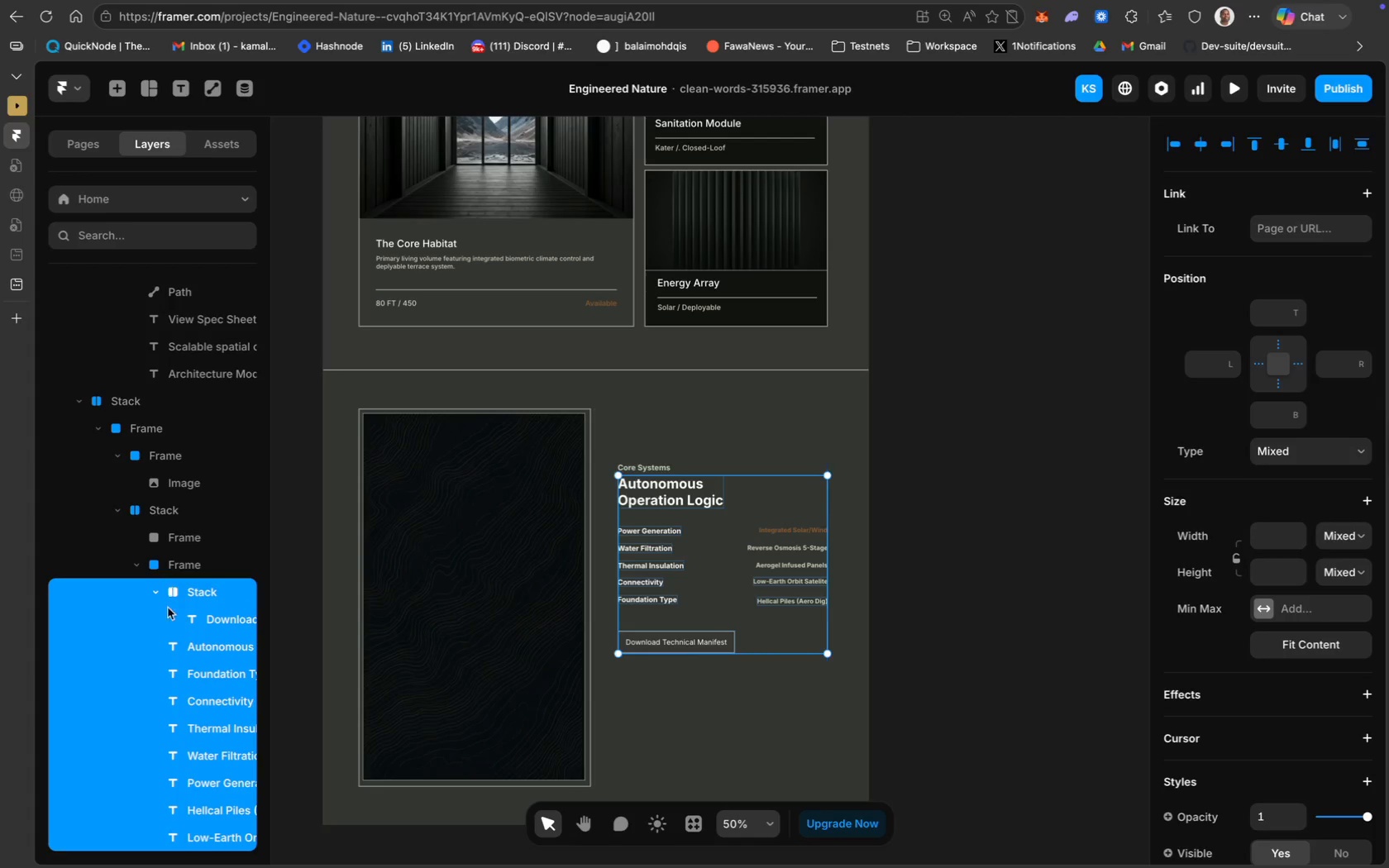 
scroll: coordinate [167, 693], scroll_direction: down, amount: 20.0
 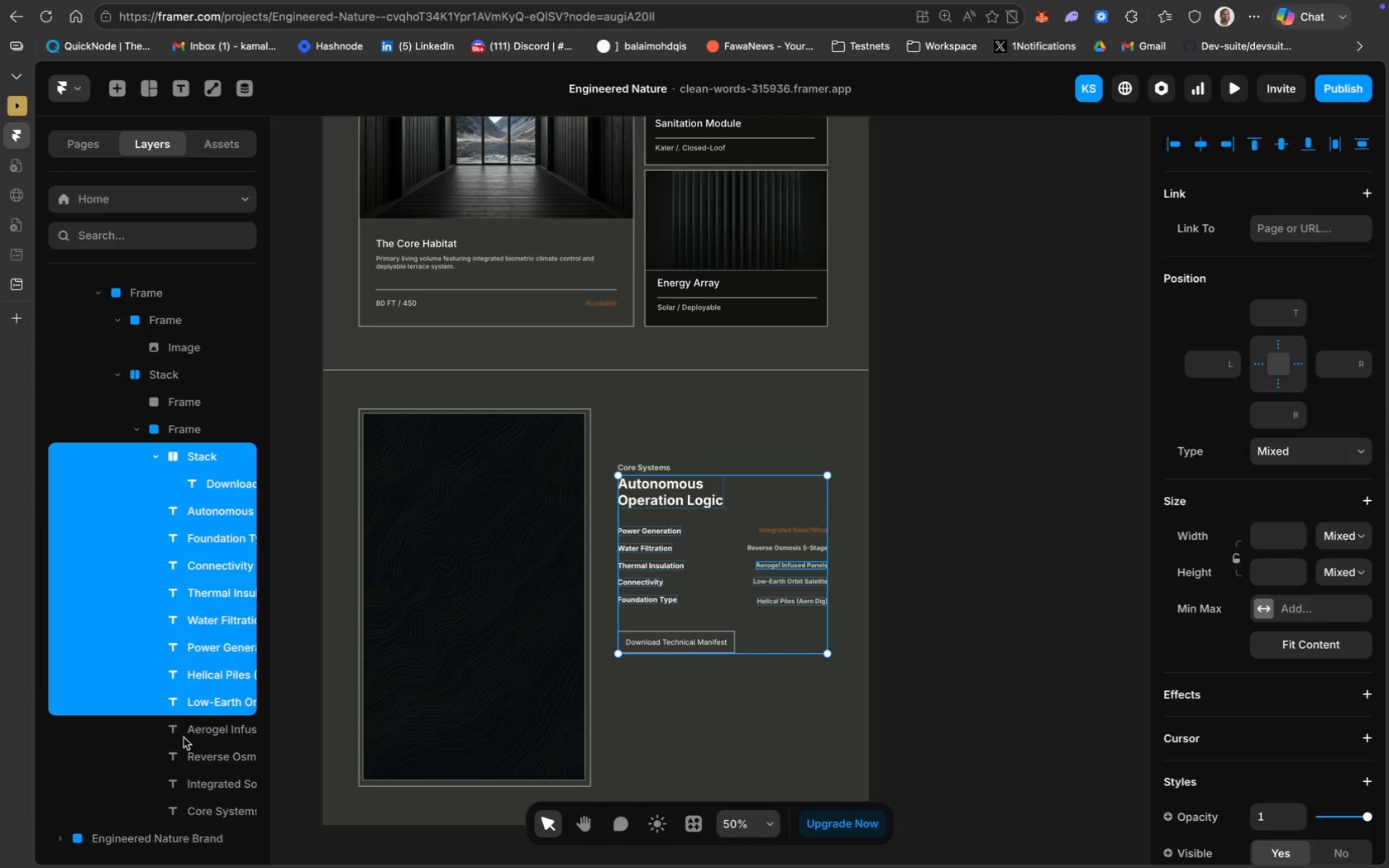 
hold_key(key=ShiftLeft, duration=3.44)
left_click([205, 802])
 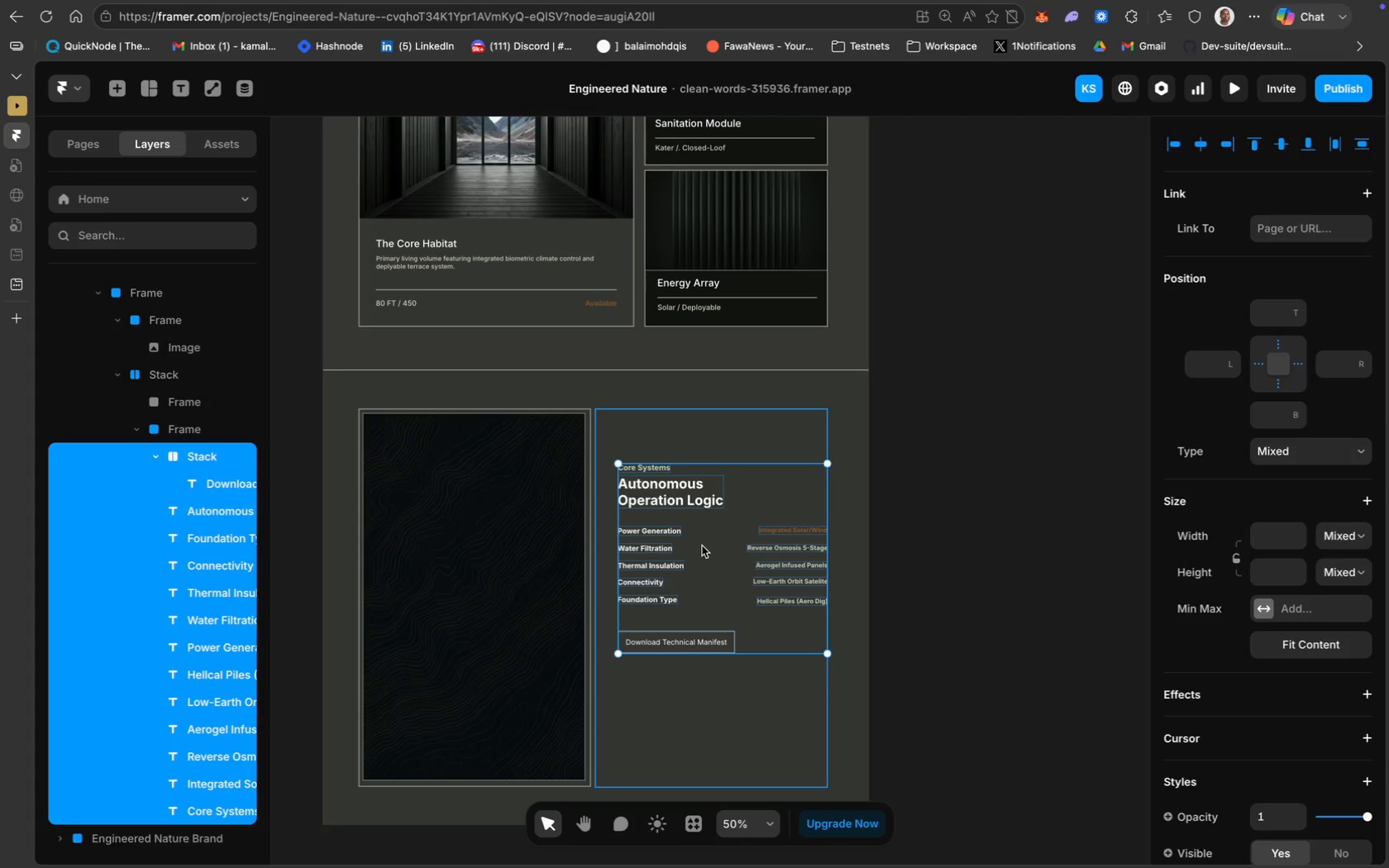 
wait(13.96)
 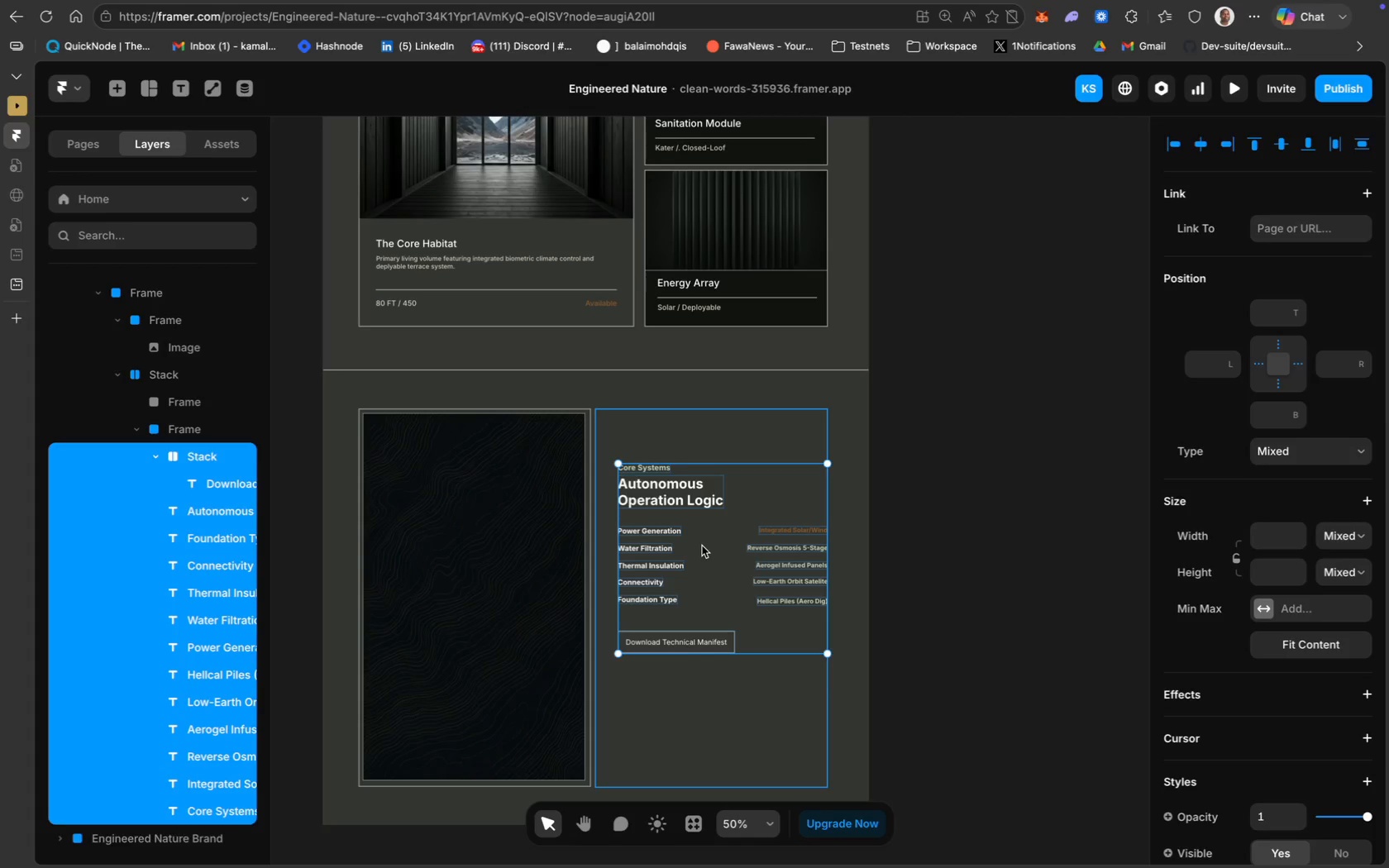 
right_click([686, 602])
 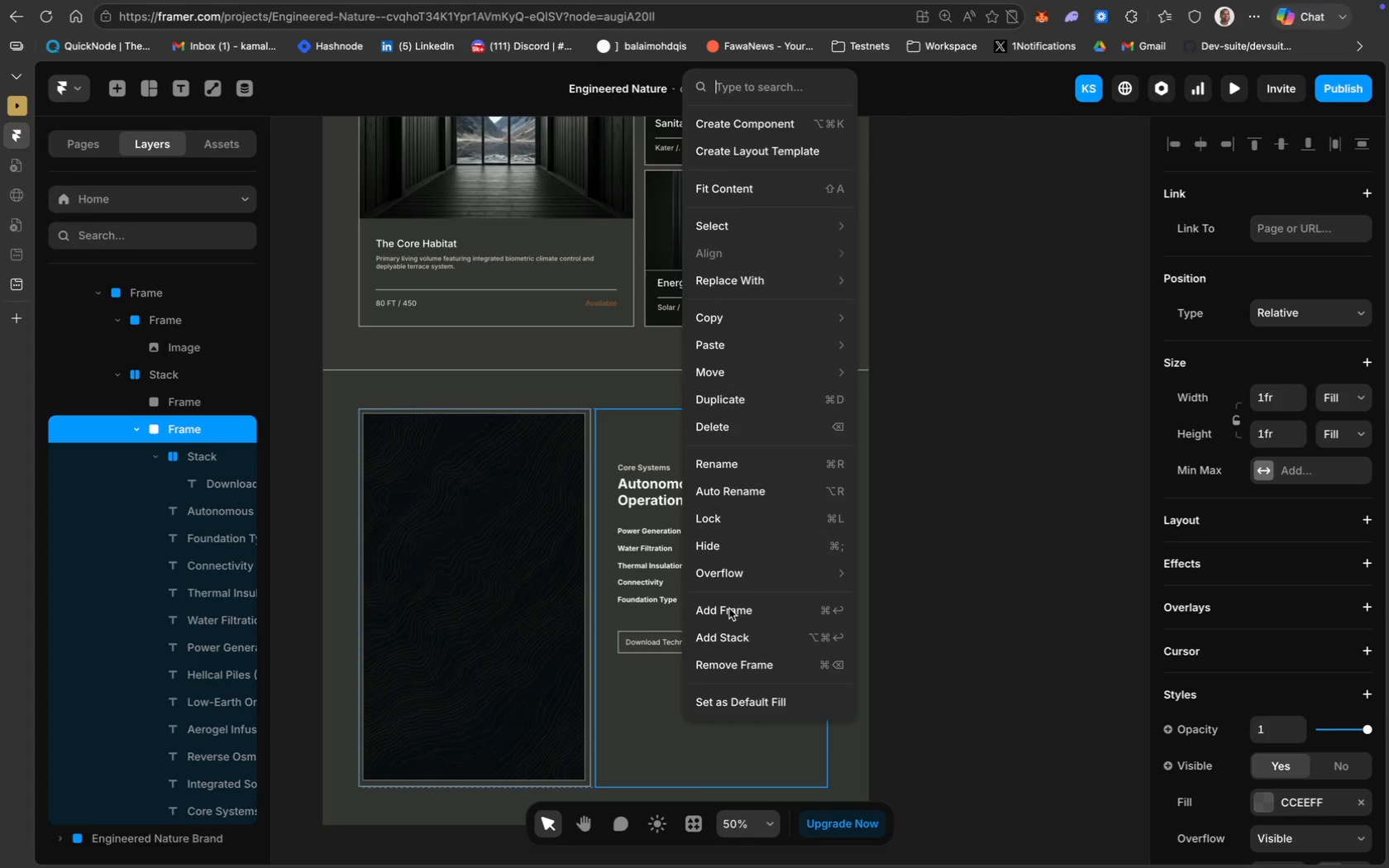 
left_click([729, 609])
 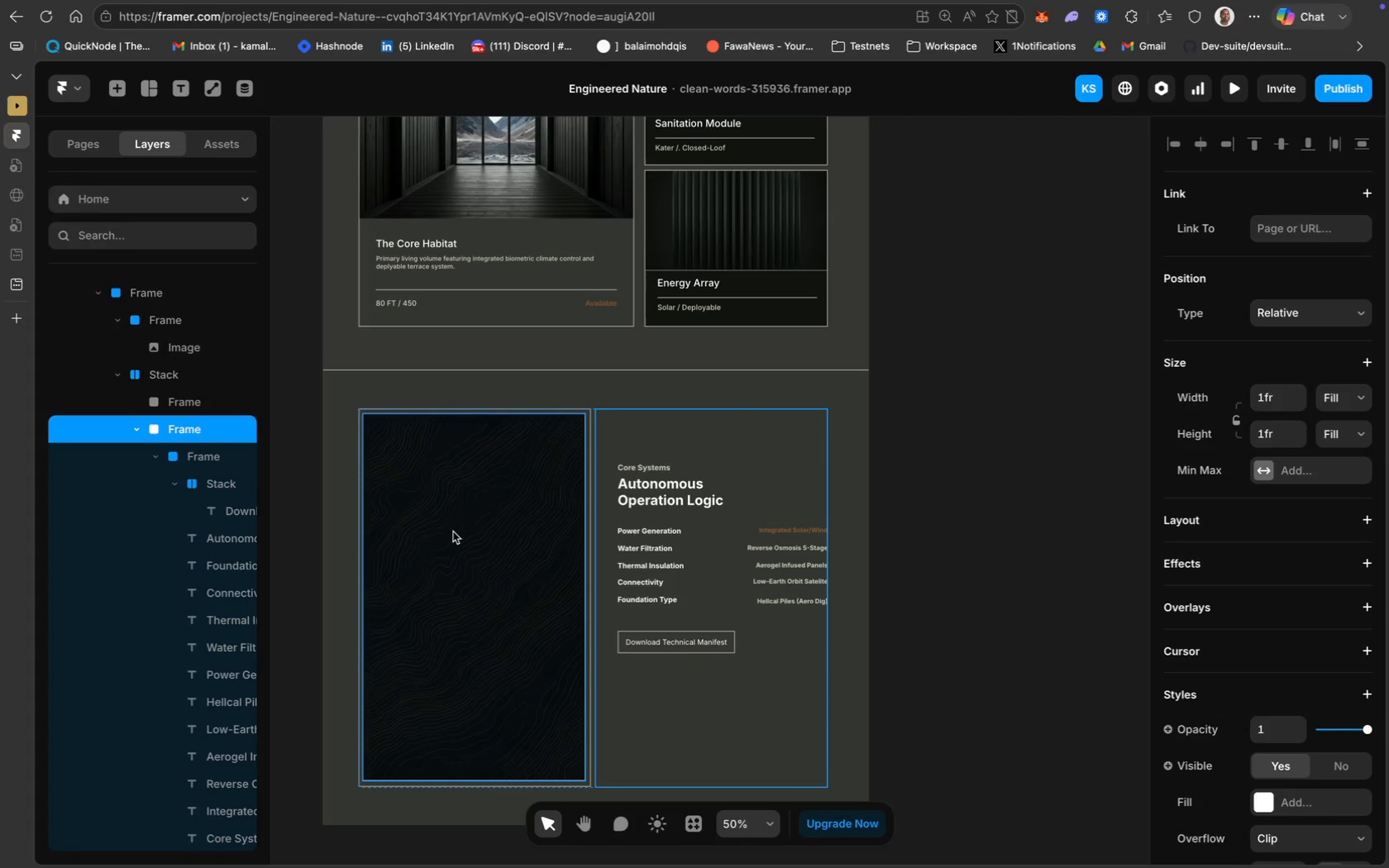 
left_click([132, 429])
 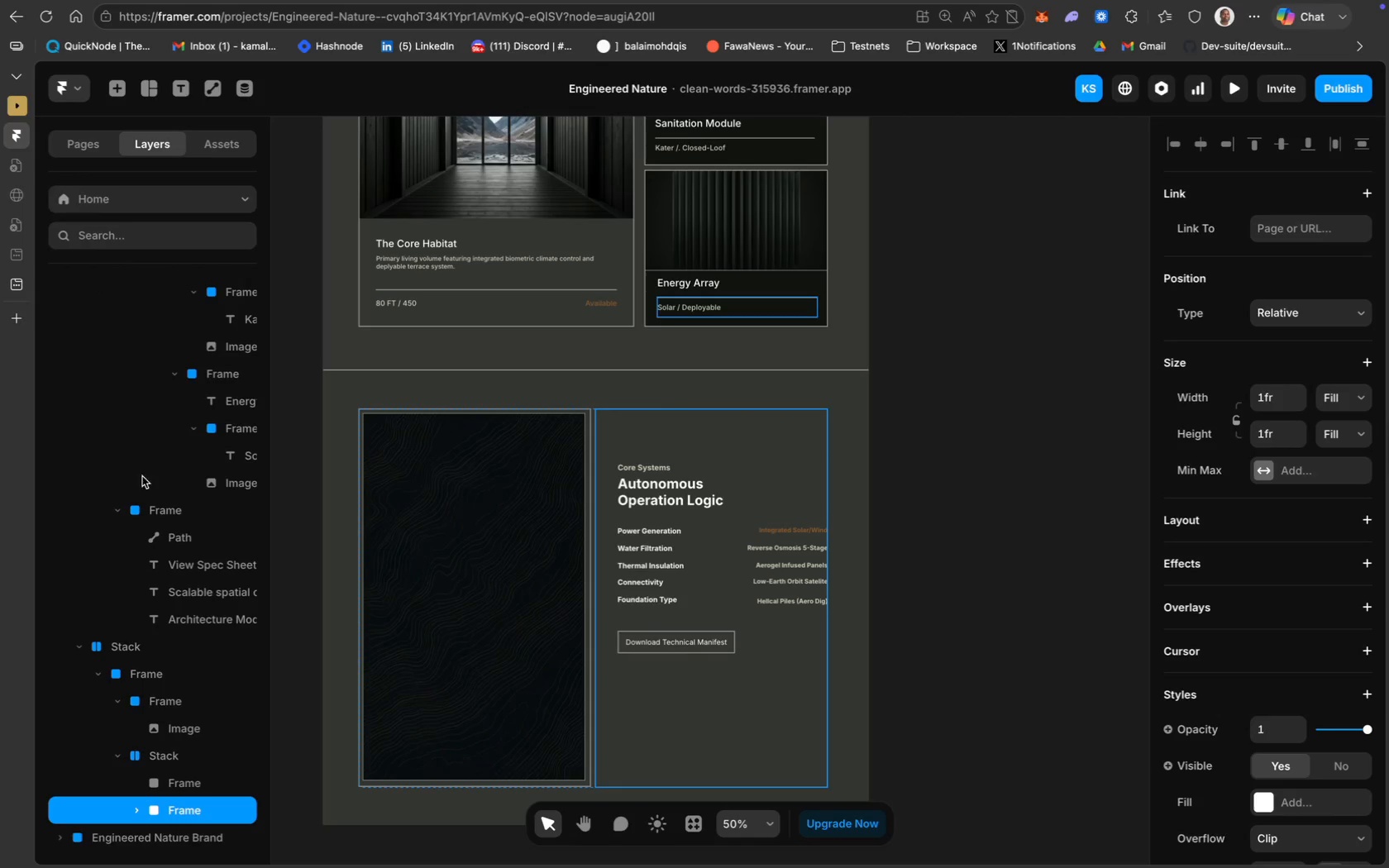 
scroll: coordinate [168, 703], scroll_direction: down, amount: 41.0
 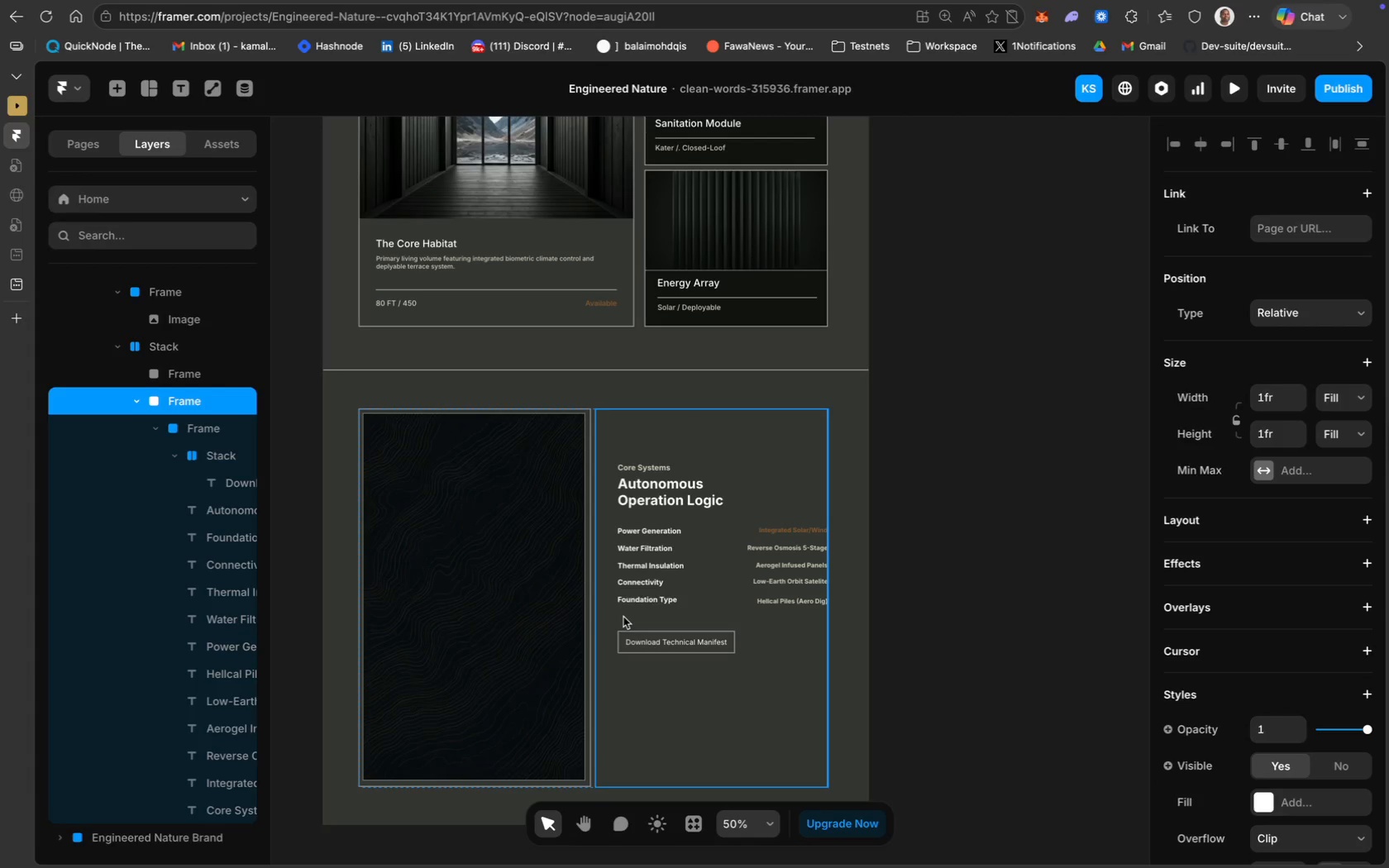 
hold_key(key=CommandLeft, duration=0.64)
 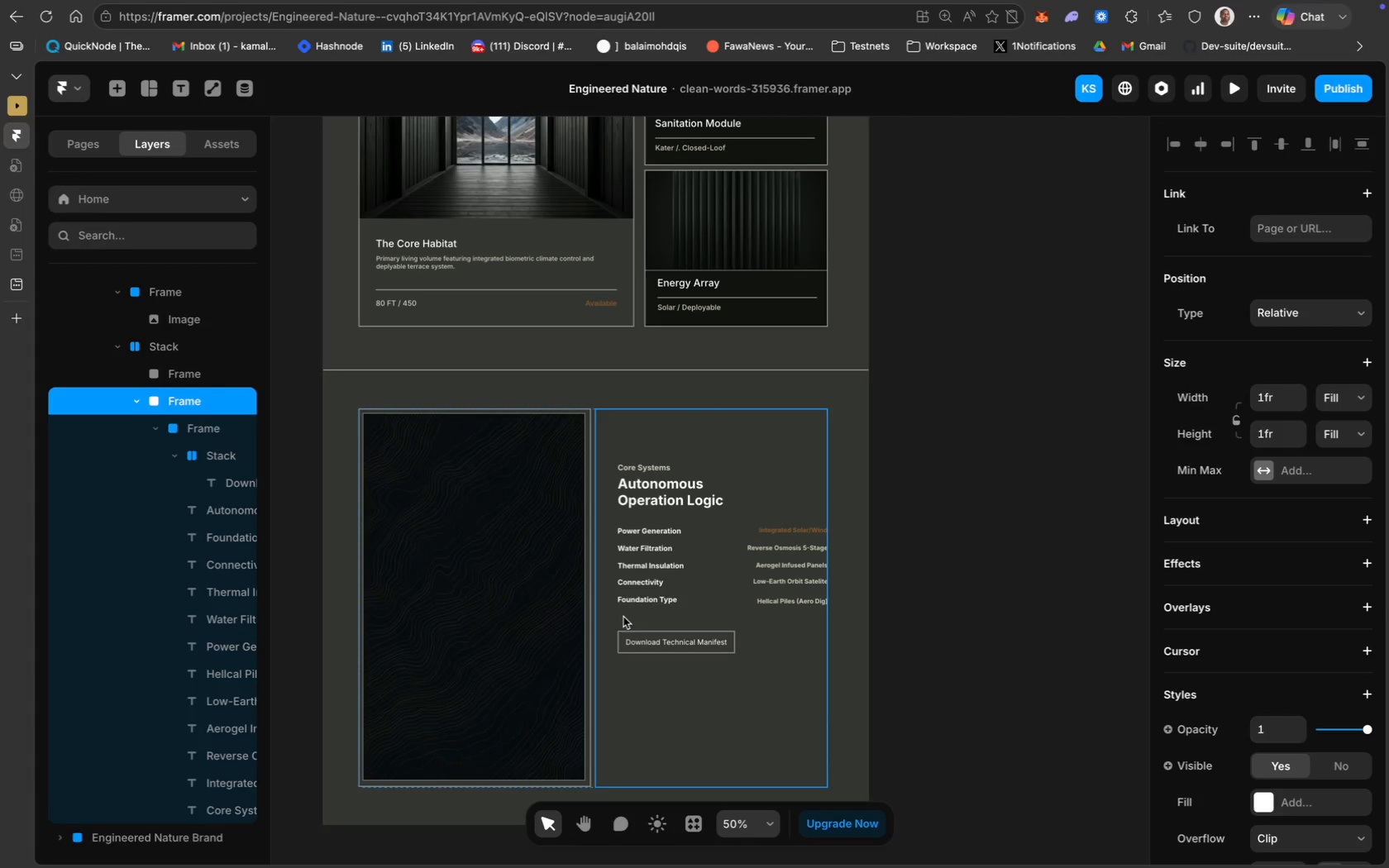 
key(Meta+Z)
 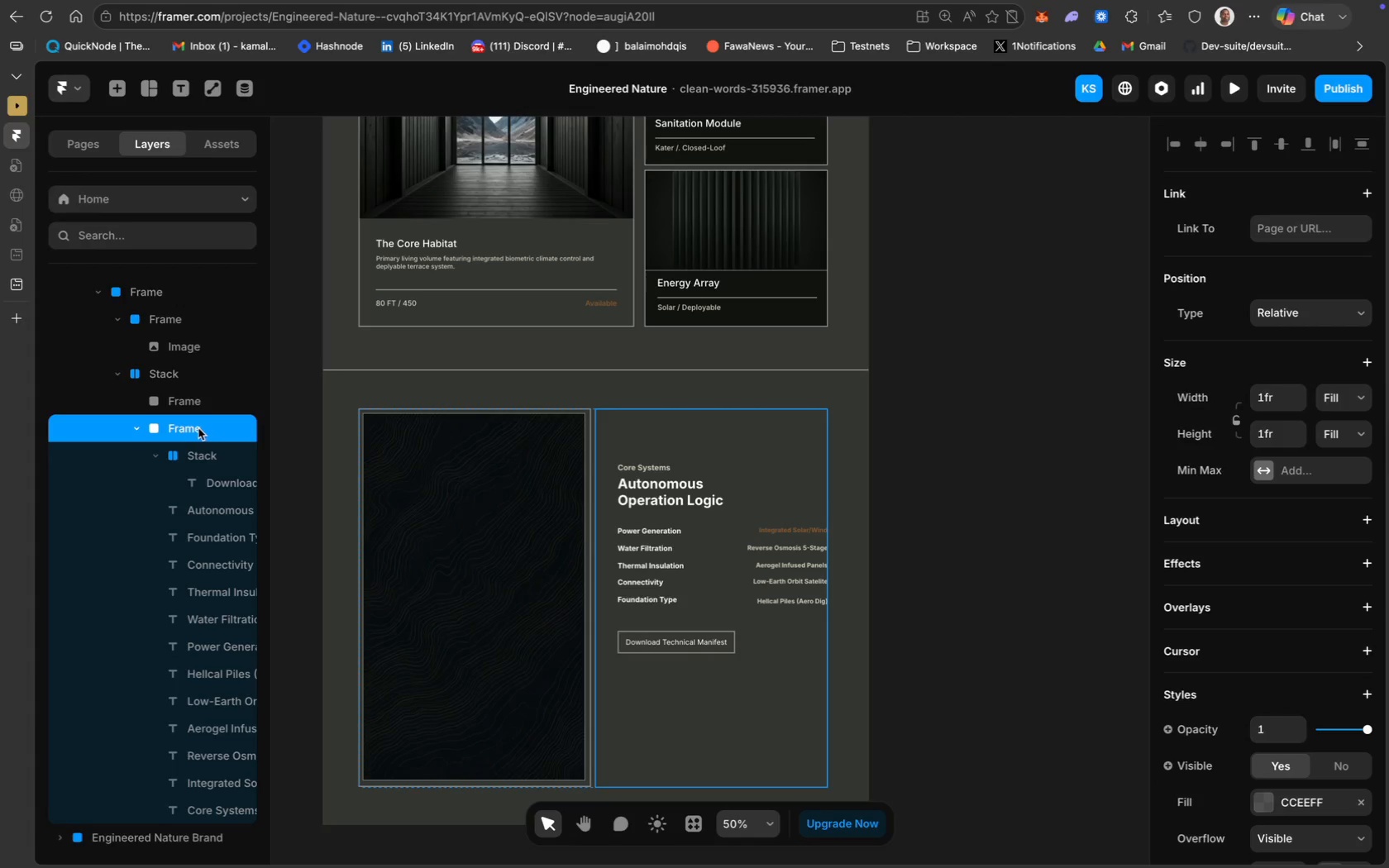 
wait(5.19)
 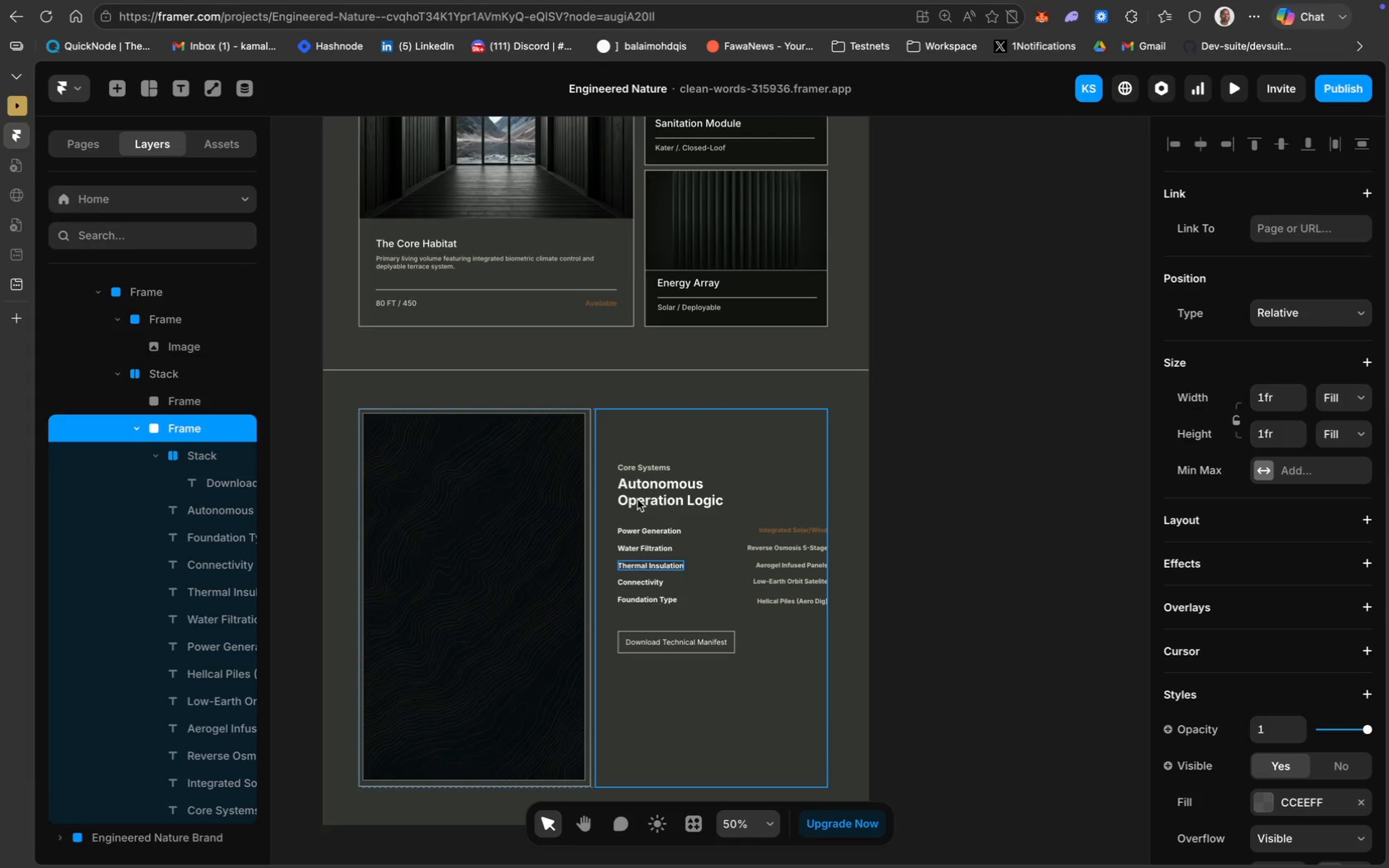 
right_click([199, 428])
 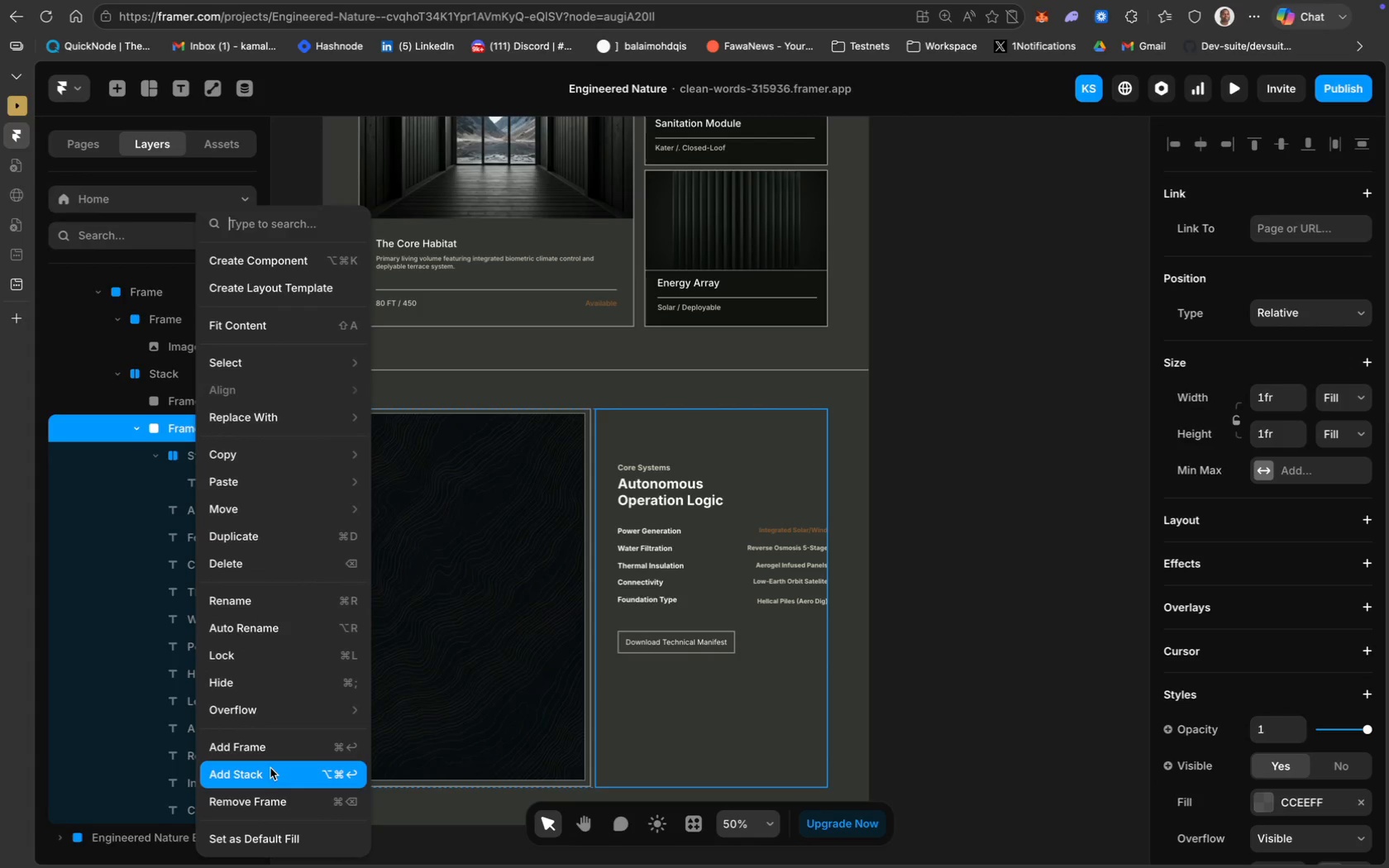 
wait(6.35)
 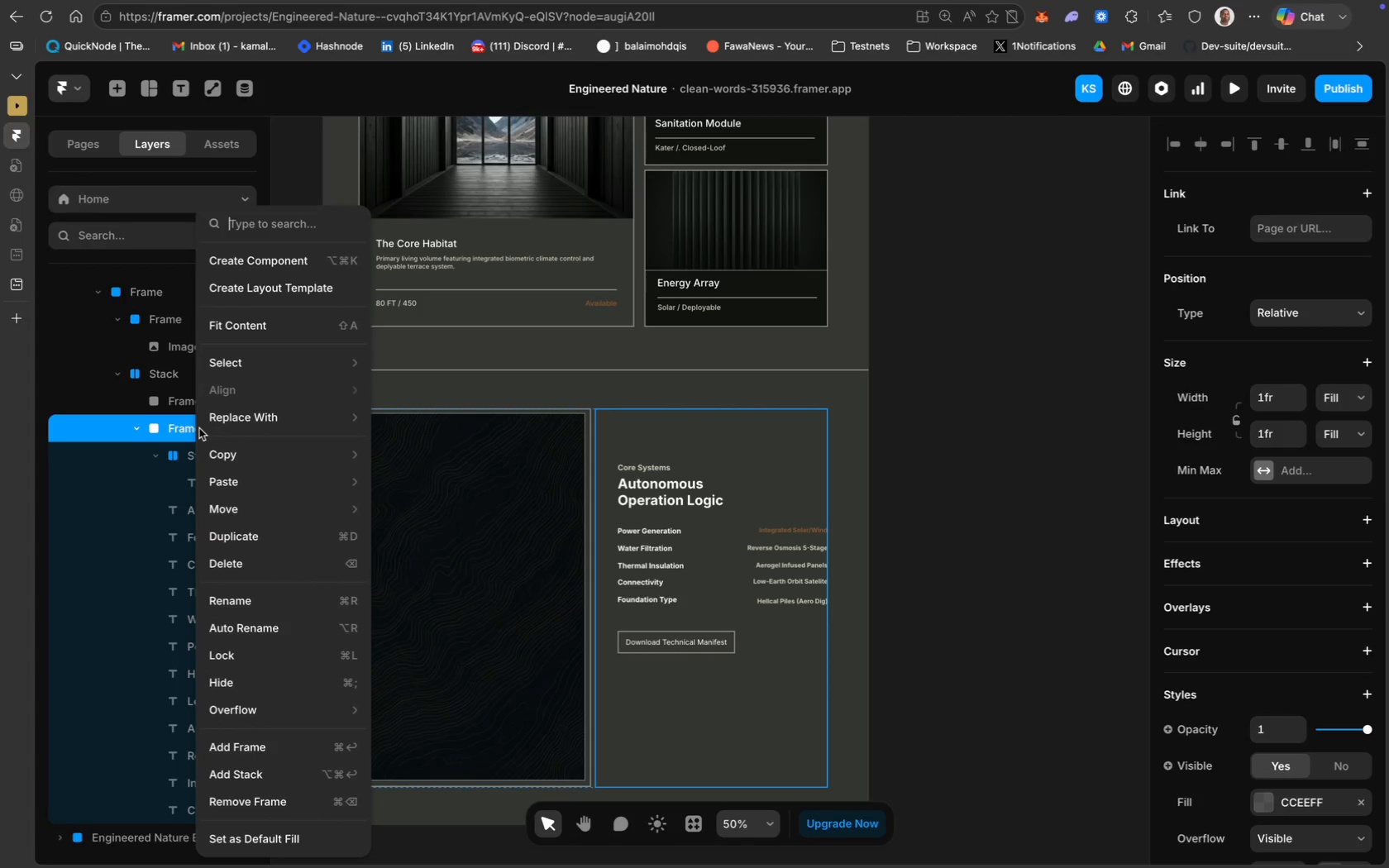 
left_click([270, 768])
 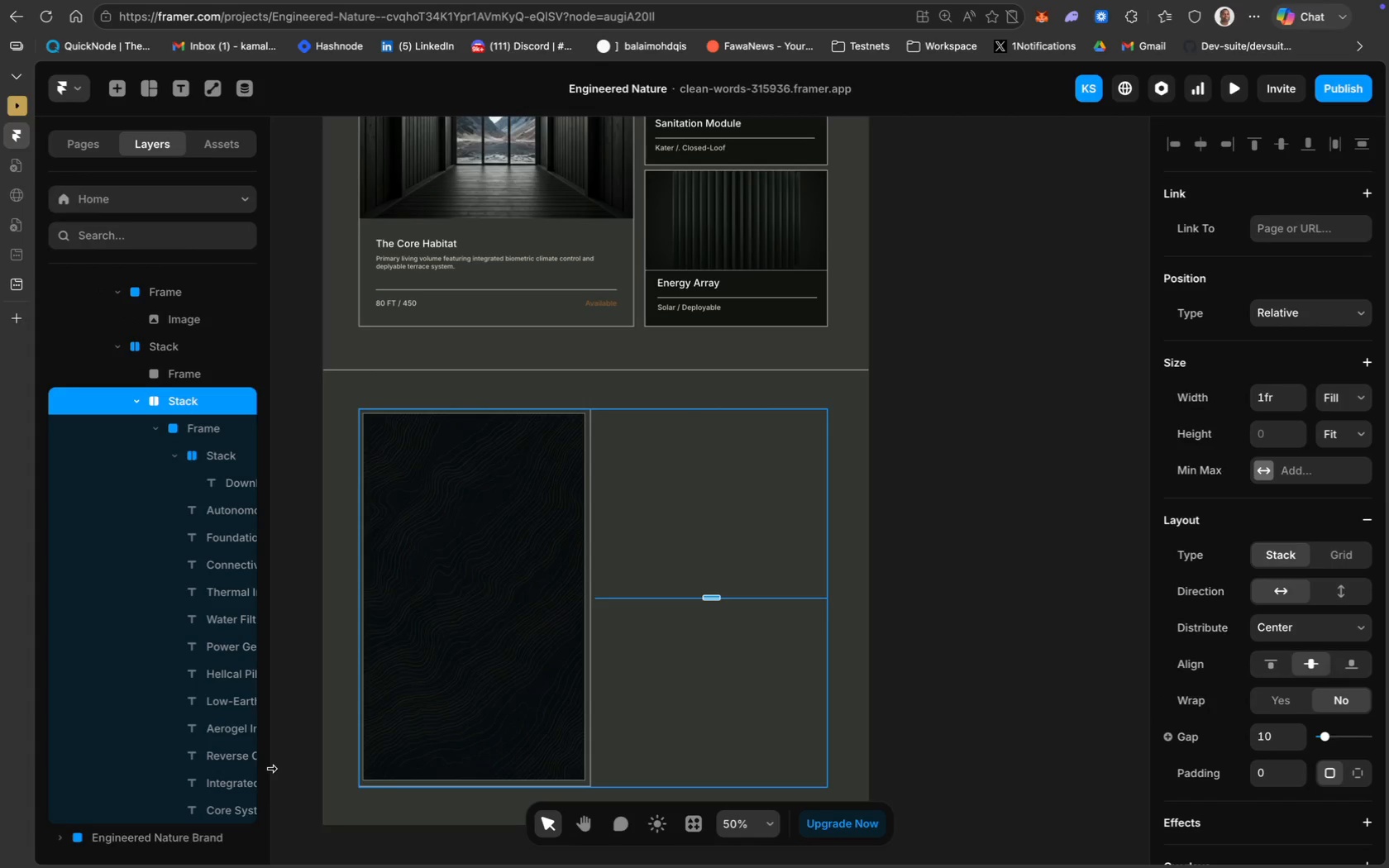 
key(Meta+Z)
 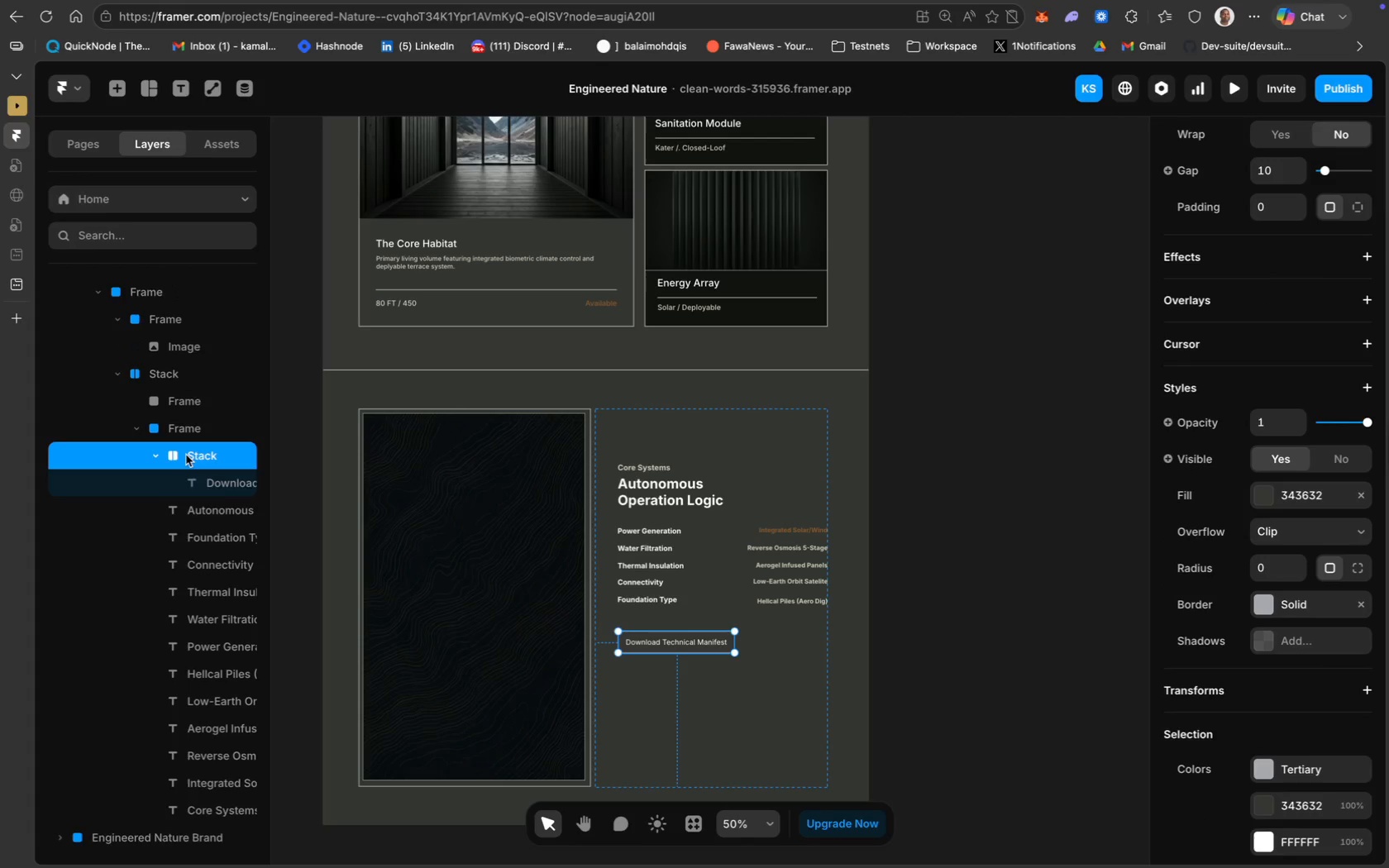 
wait(6.82)
 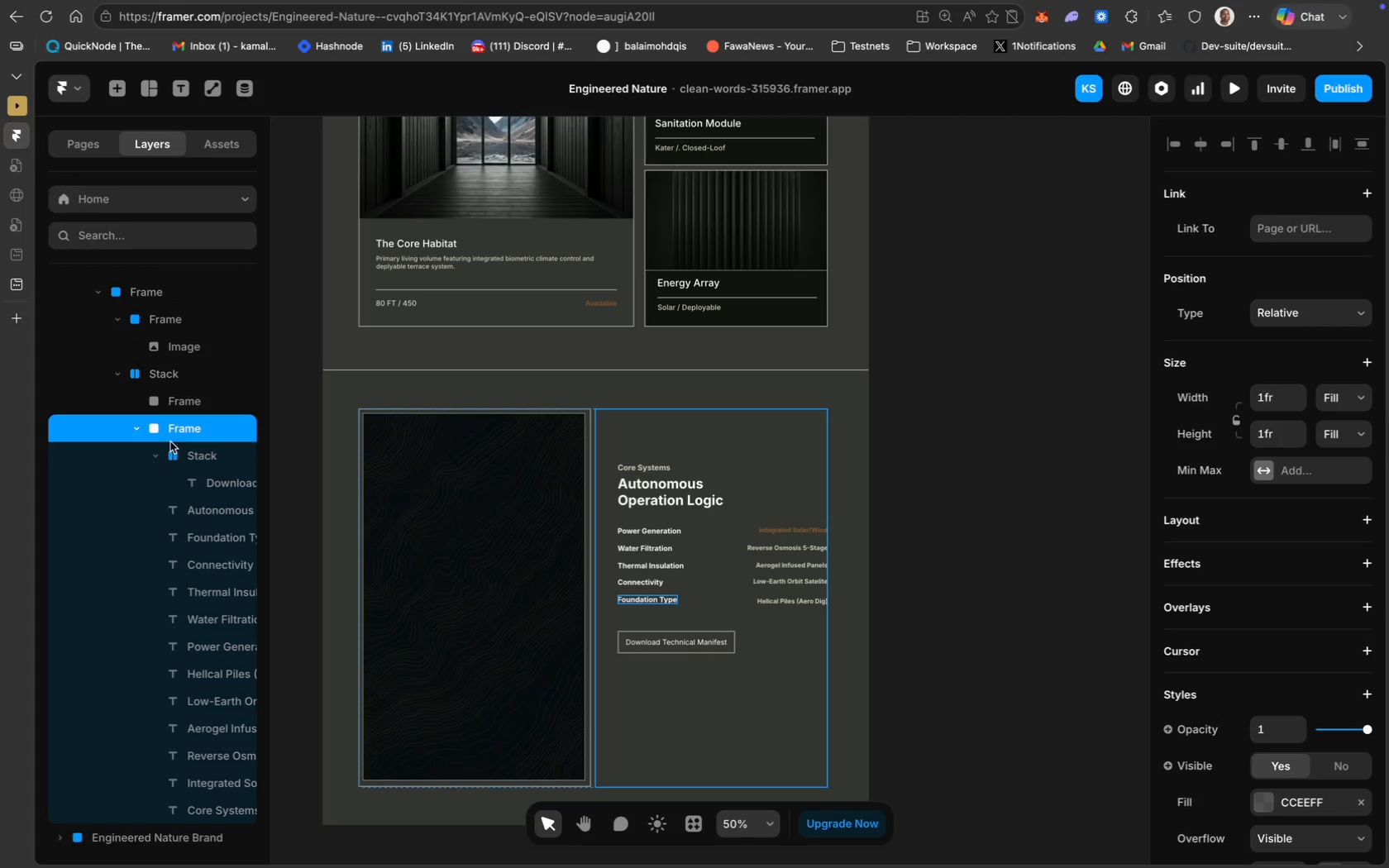 
hold_key(key=ShiftLeft, duration=4.56)
left_click([219, 813])
 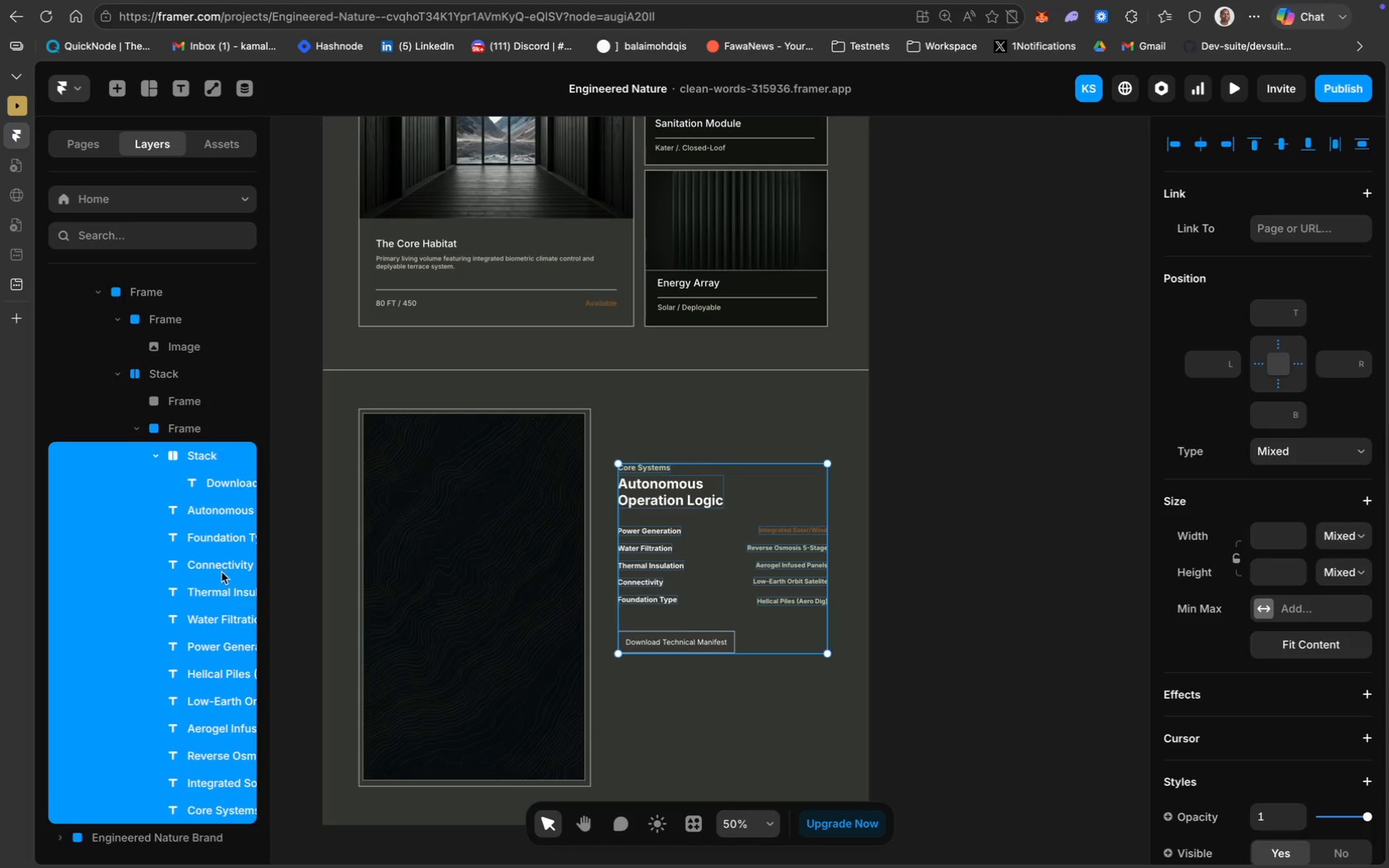 
right_click([191, 460])
 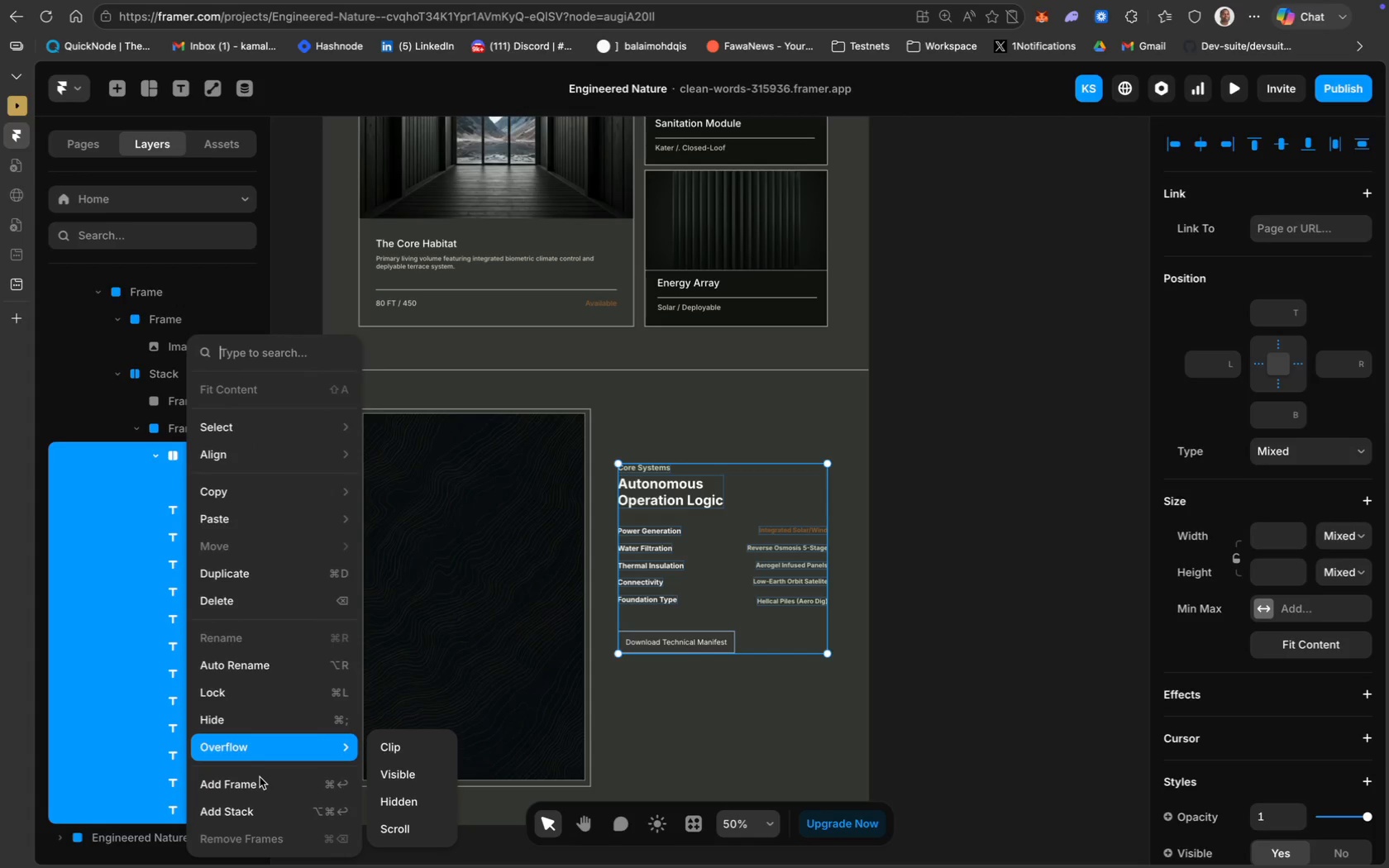 
left_click([261, 780])
 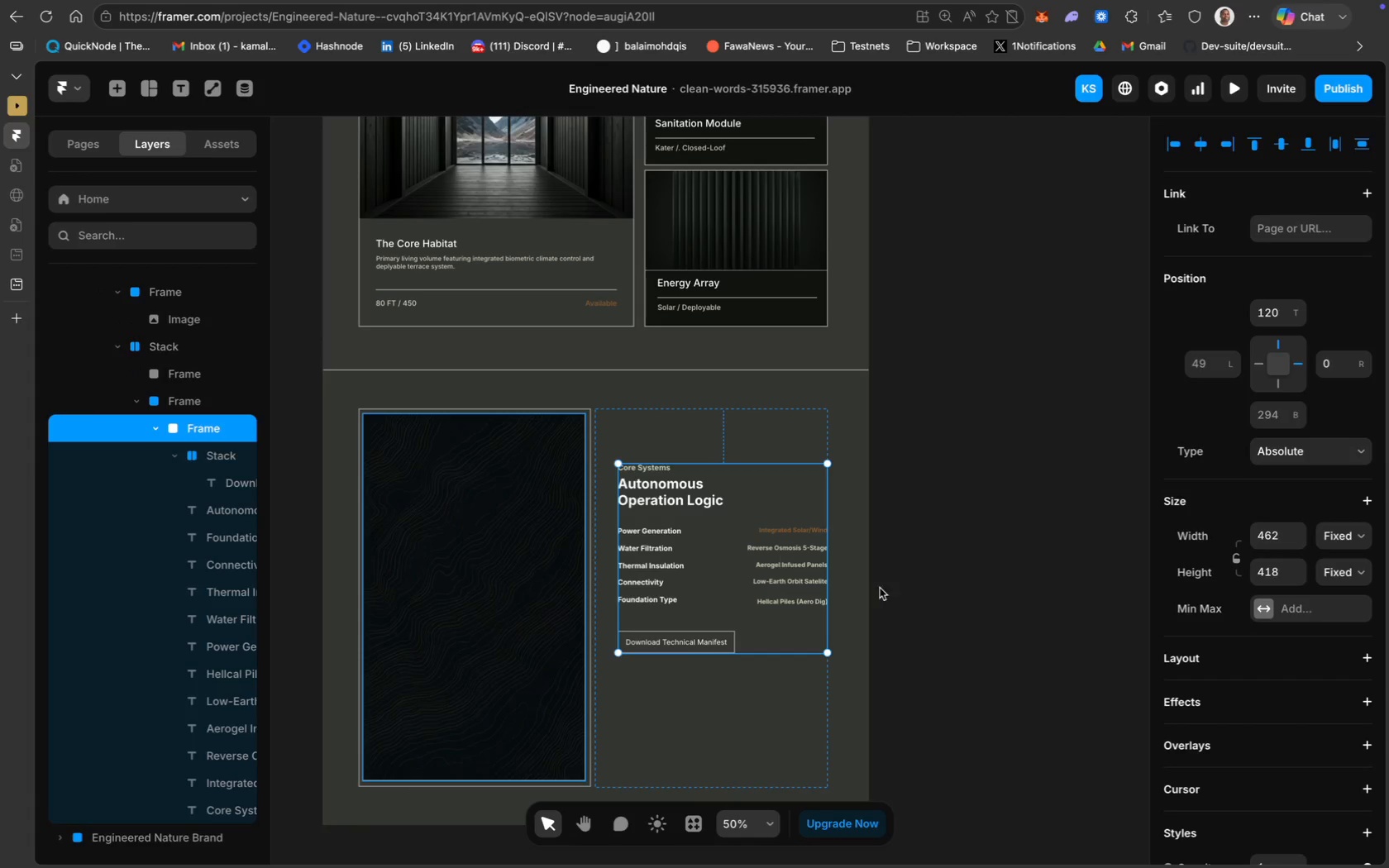 
left_click([890, 596])
 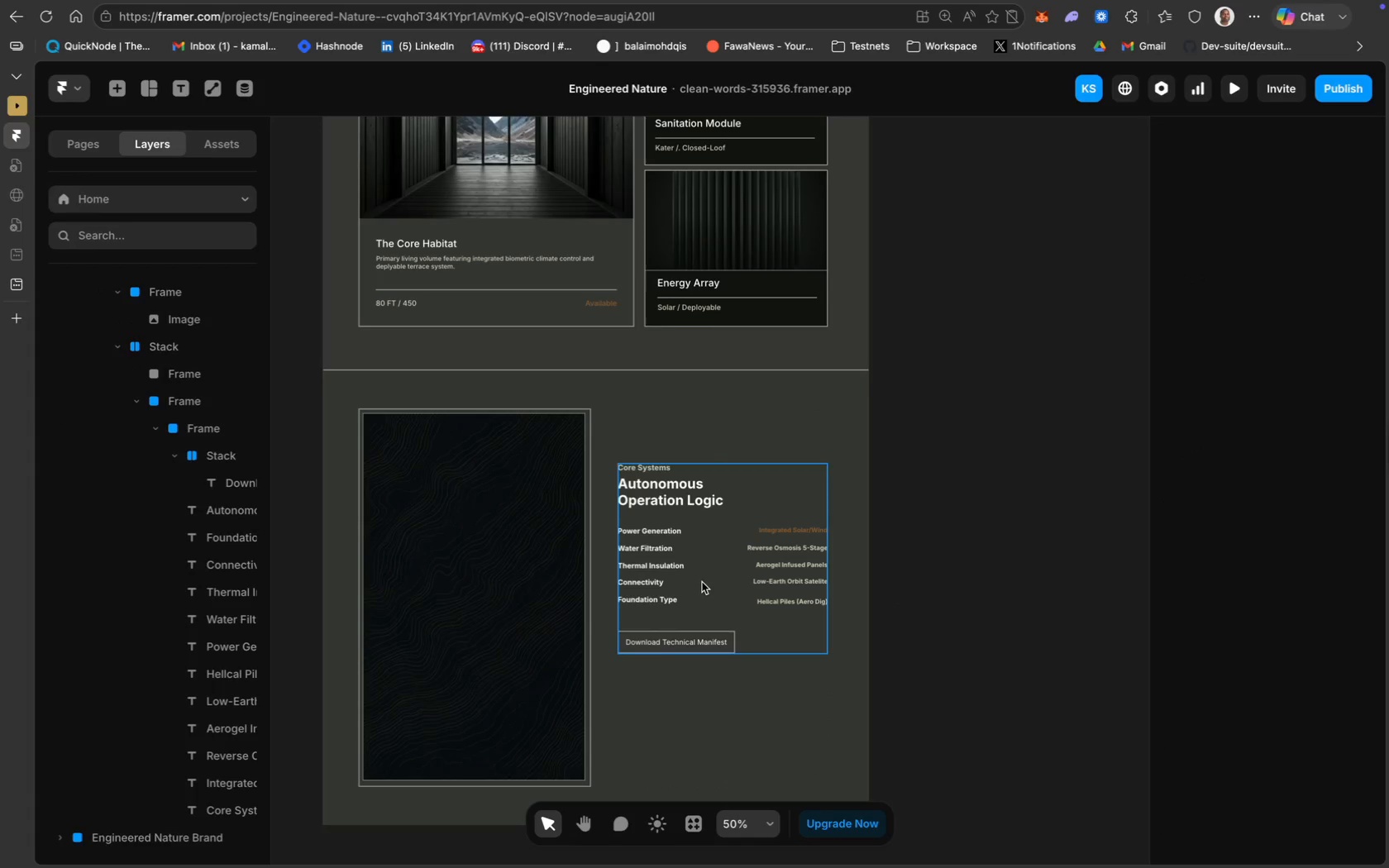 
scroll: coordinate [702, 582], scroll_direction: down, amount: 9.0
 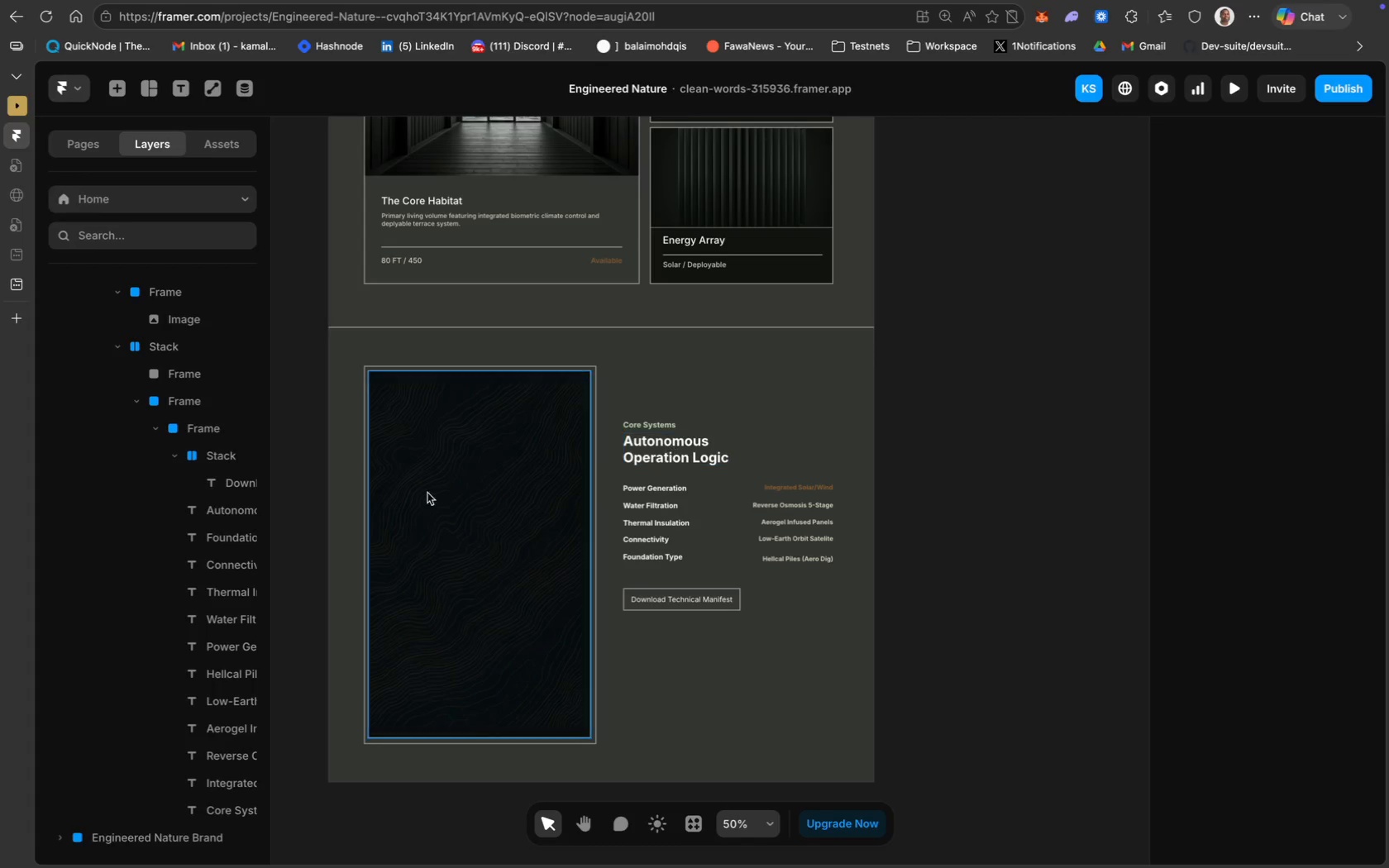 
left_click([202, 432])
 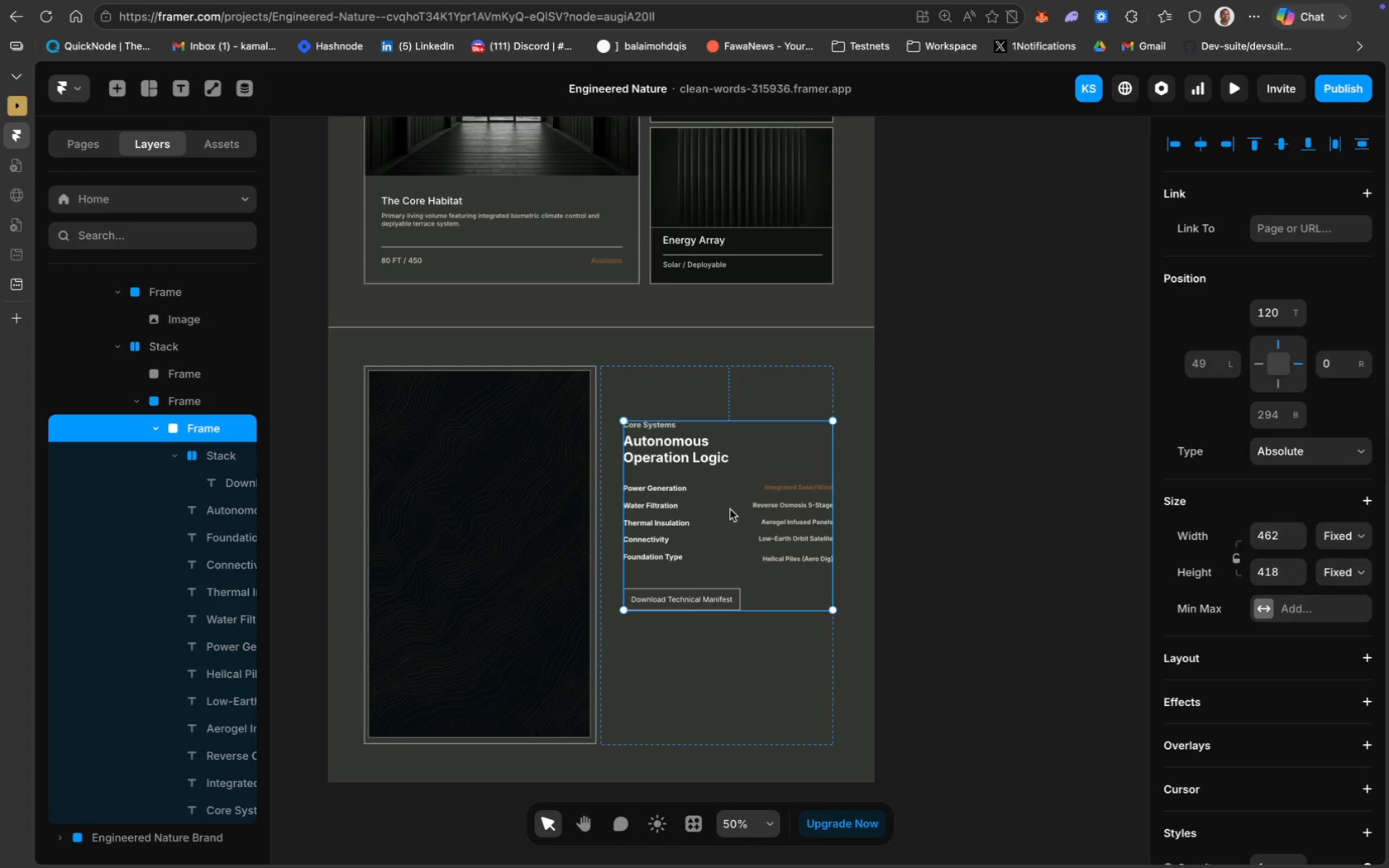 
left_click_drag(start_coordinate=[729, 508], to_coordinate=[724, 548])
 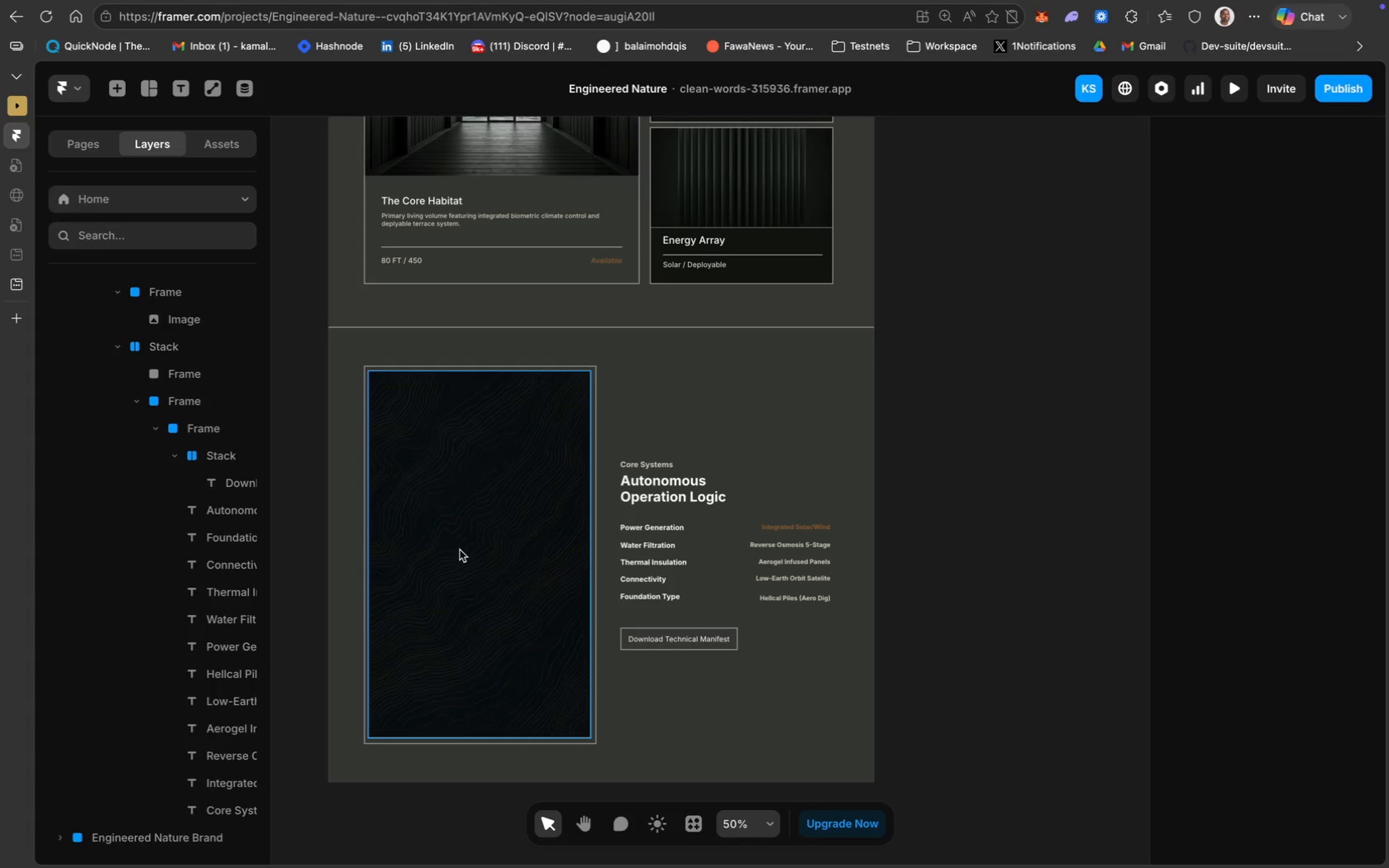 
wait(13.99)
 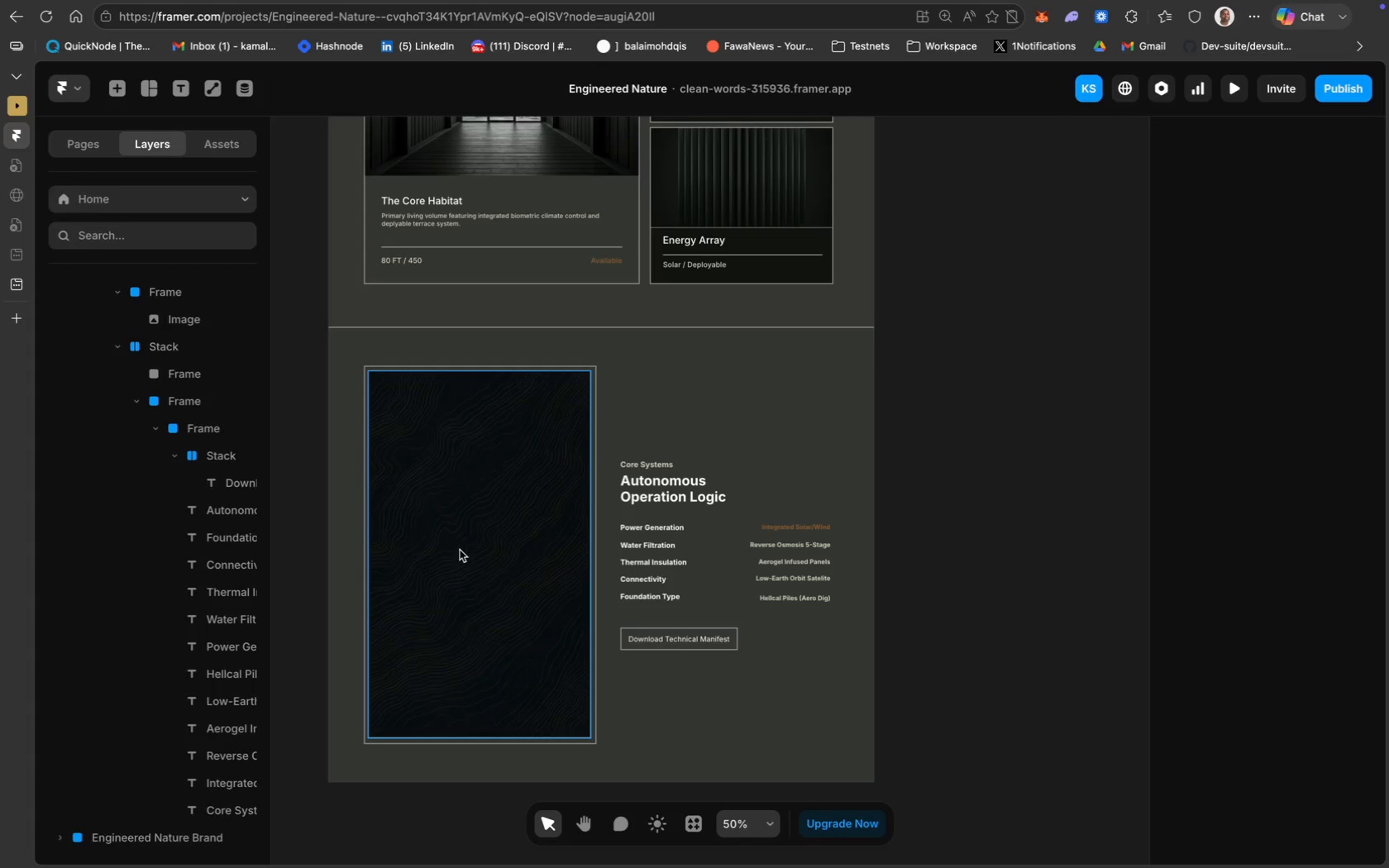 
scroll: coordinate [460, 550], scroll_direction: up, amount: 76.0
 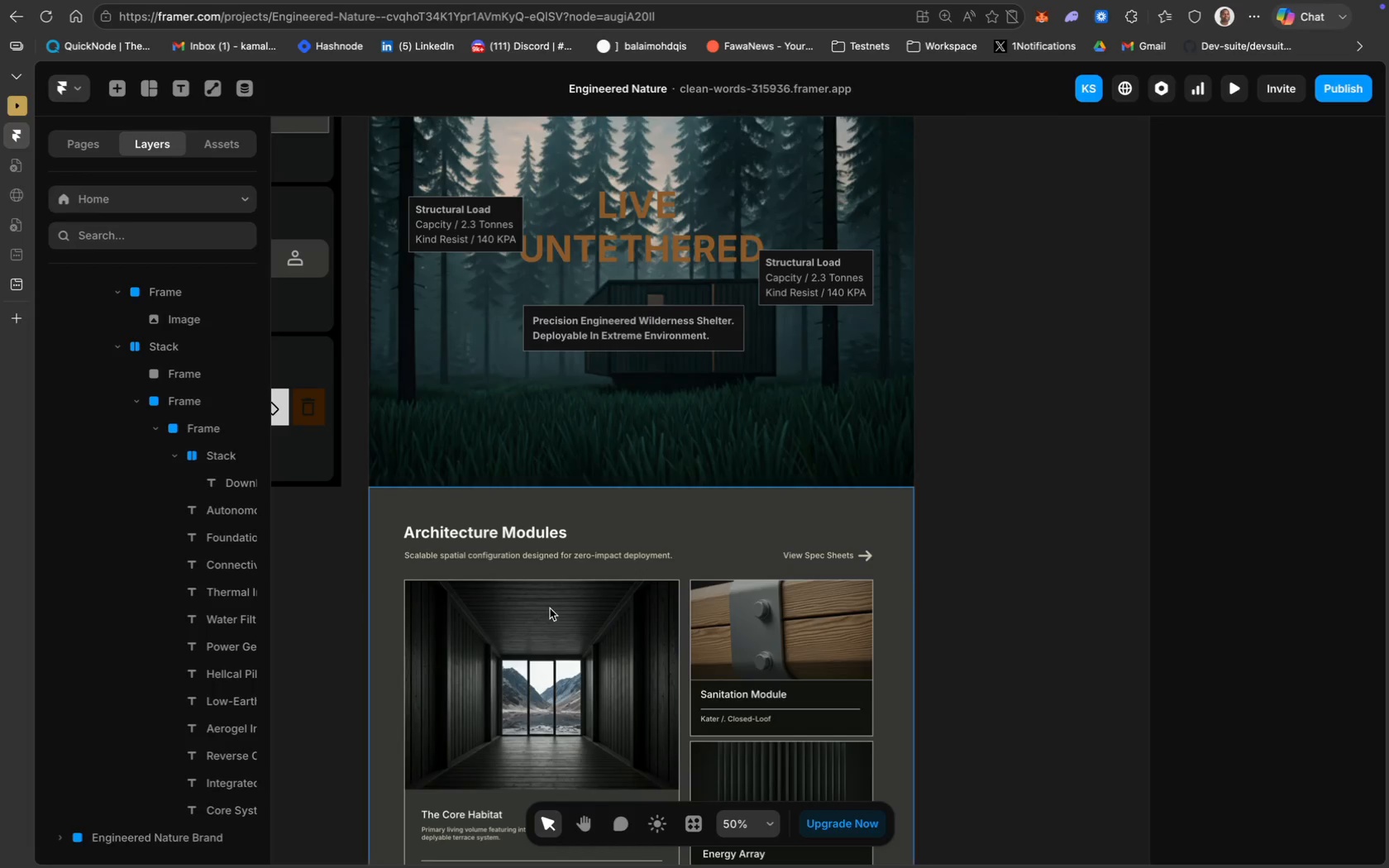 
scroll: coordinate [550, 608], scroll_direction: down, amount: 14.0
 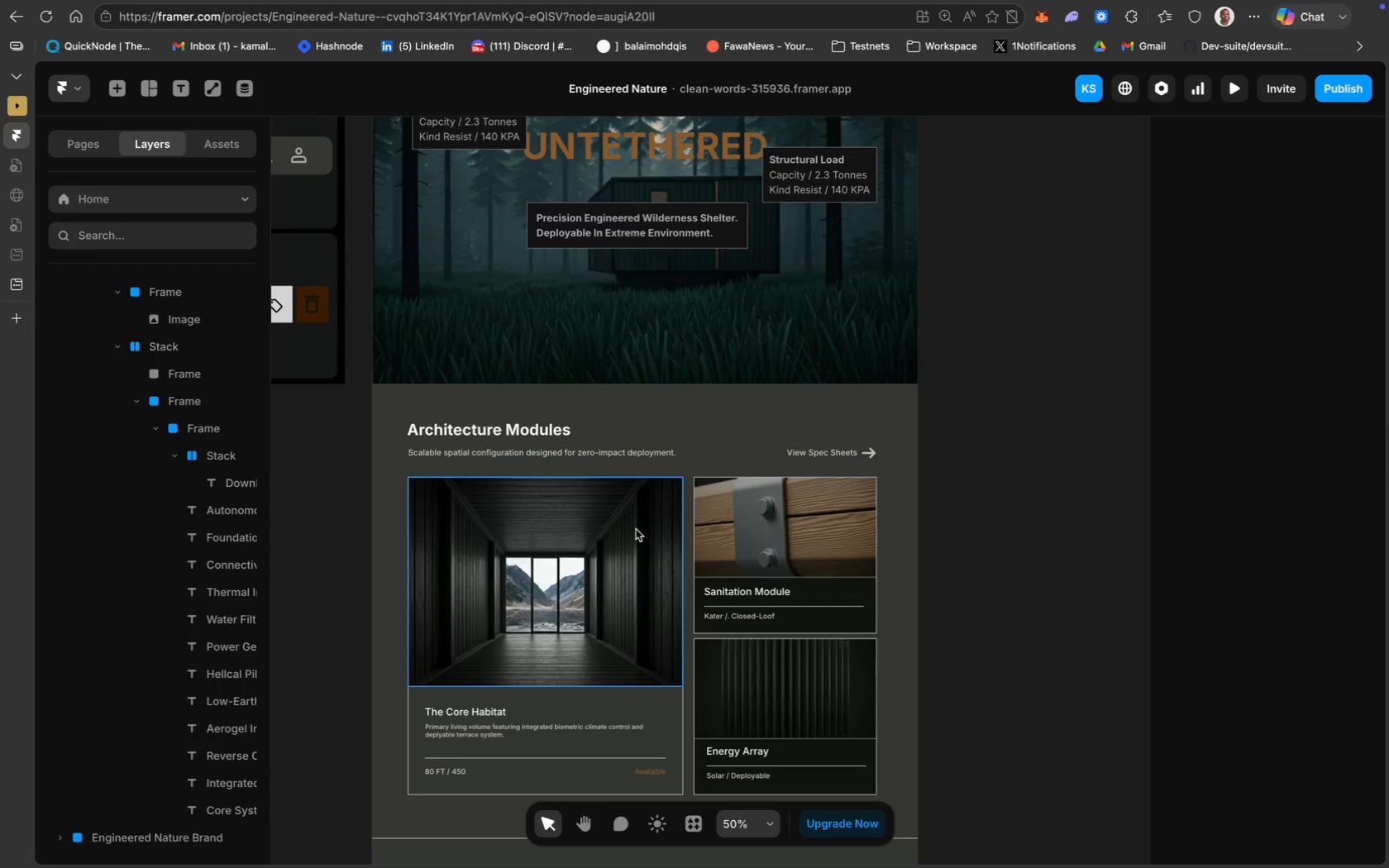 
scroll: coordinate [639, 546], scroll_direction: up, amount: 7.0
 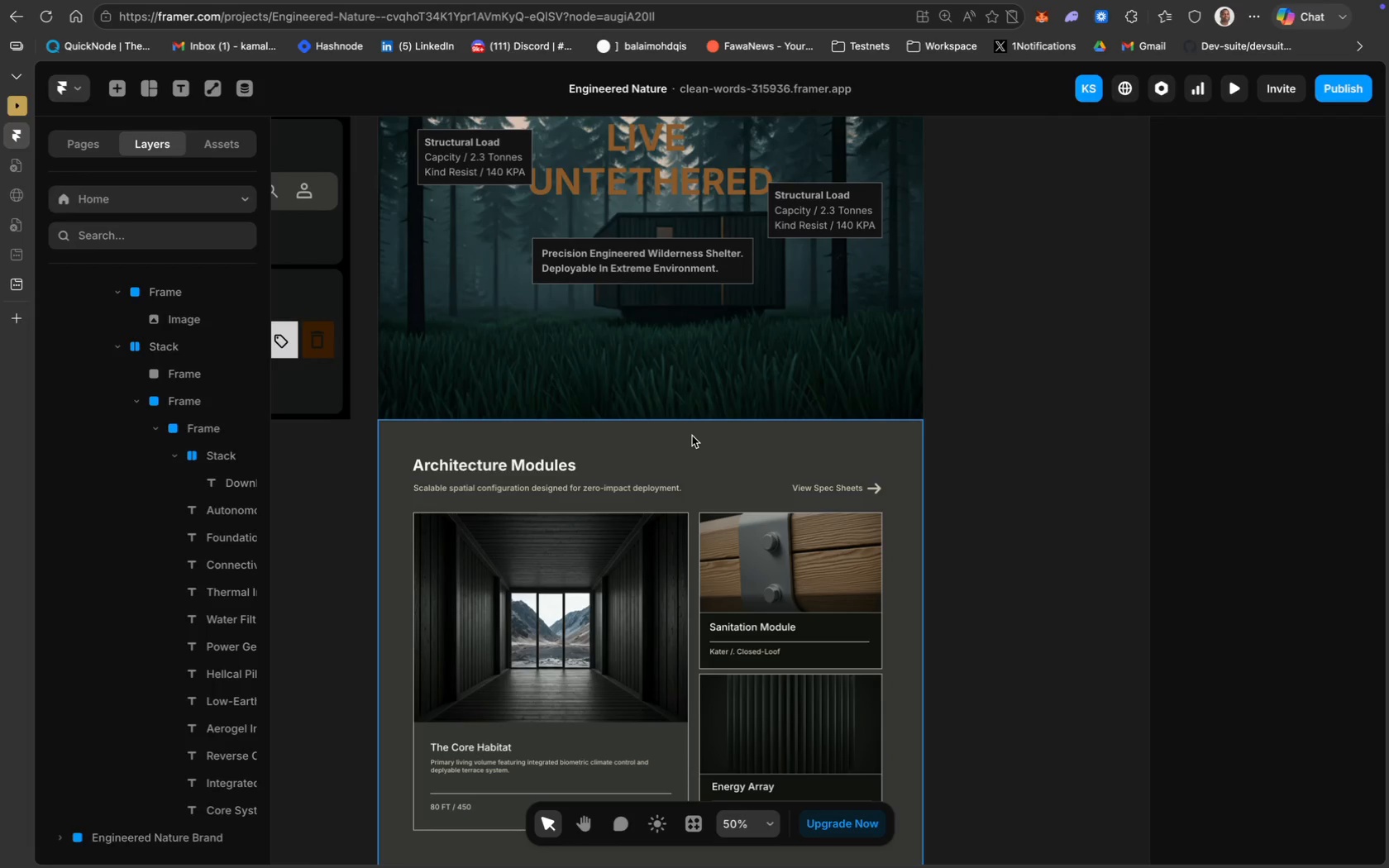 
left_click([694, 435])
 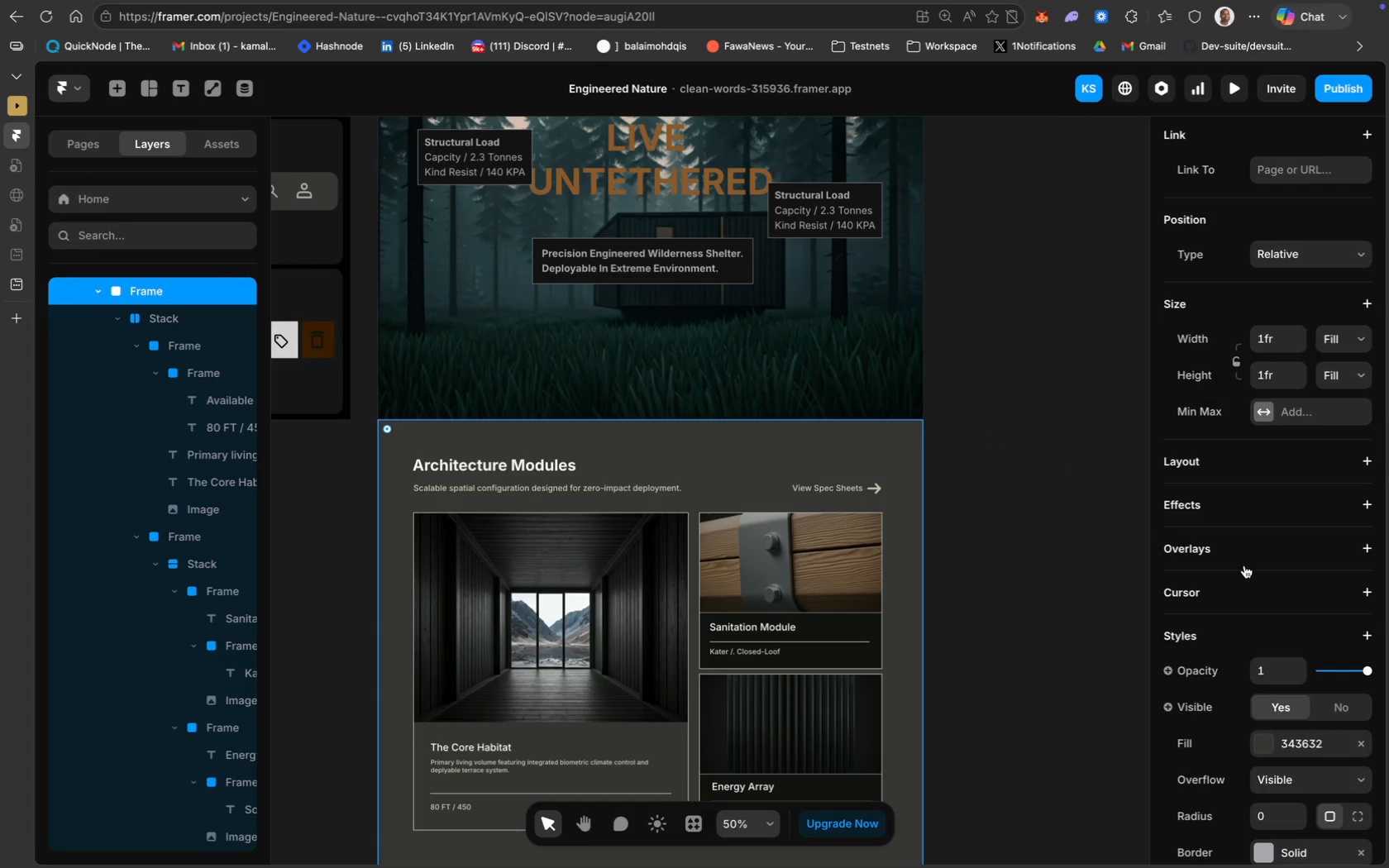 
scroll: coordinate [1365, 651], scroll_direction: down, amount: 66.0
 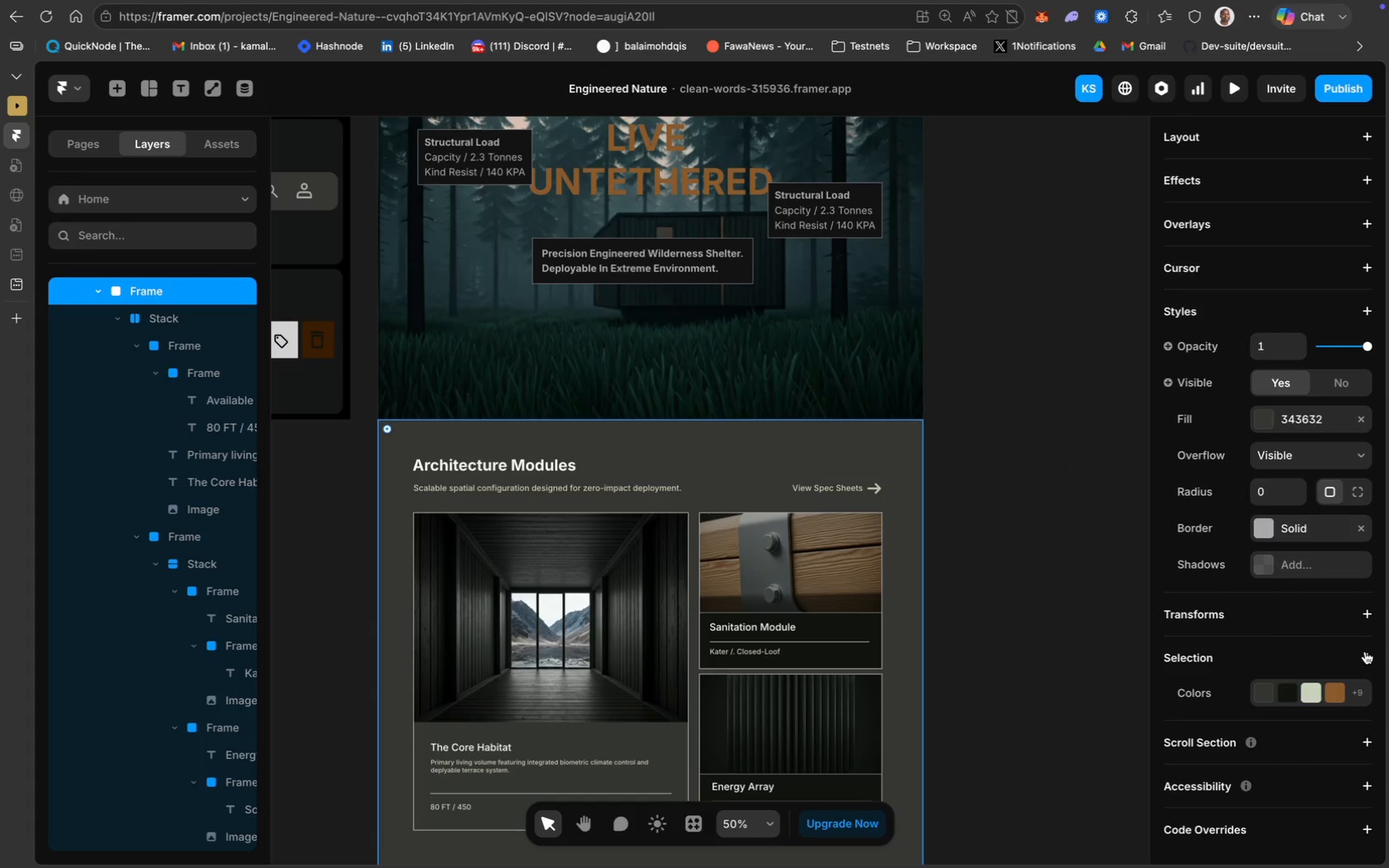 
wait(5.39)
 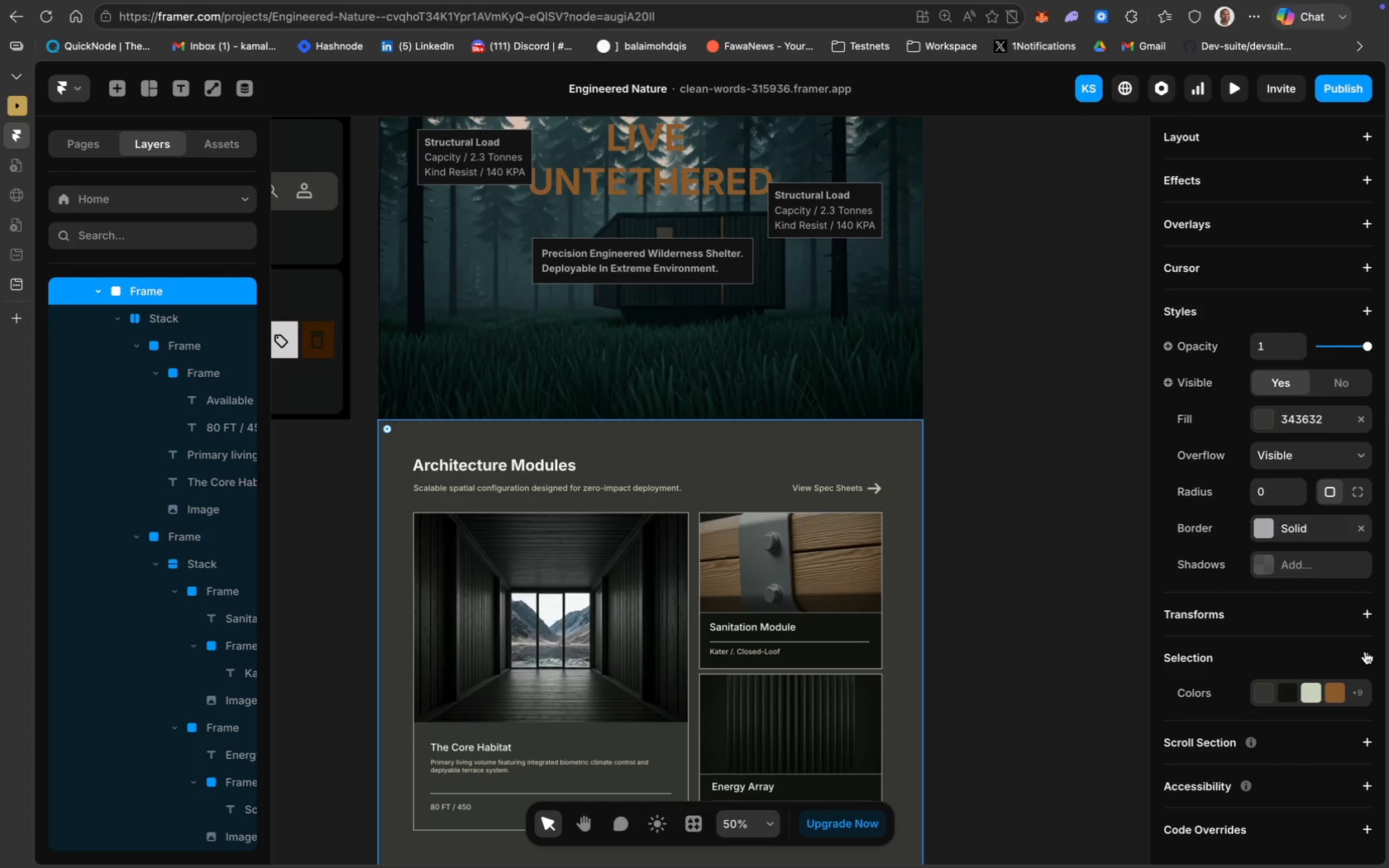 
scroll: coordinate [1365, 651], scroll_direction: up, amount: 20.0
 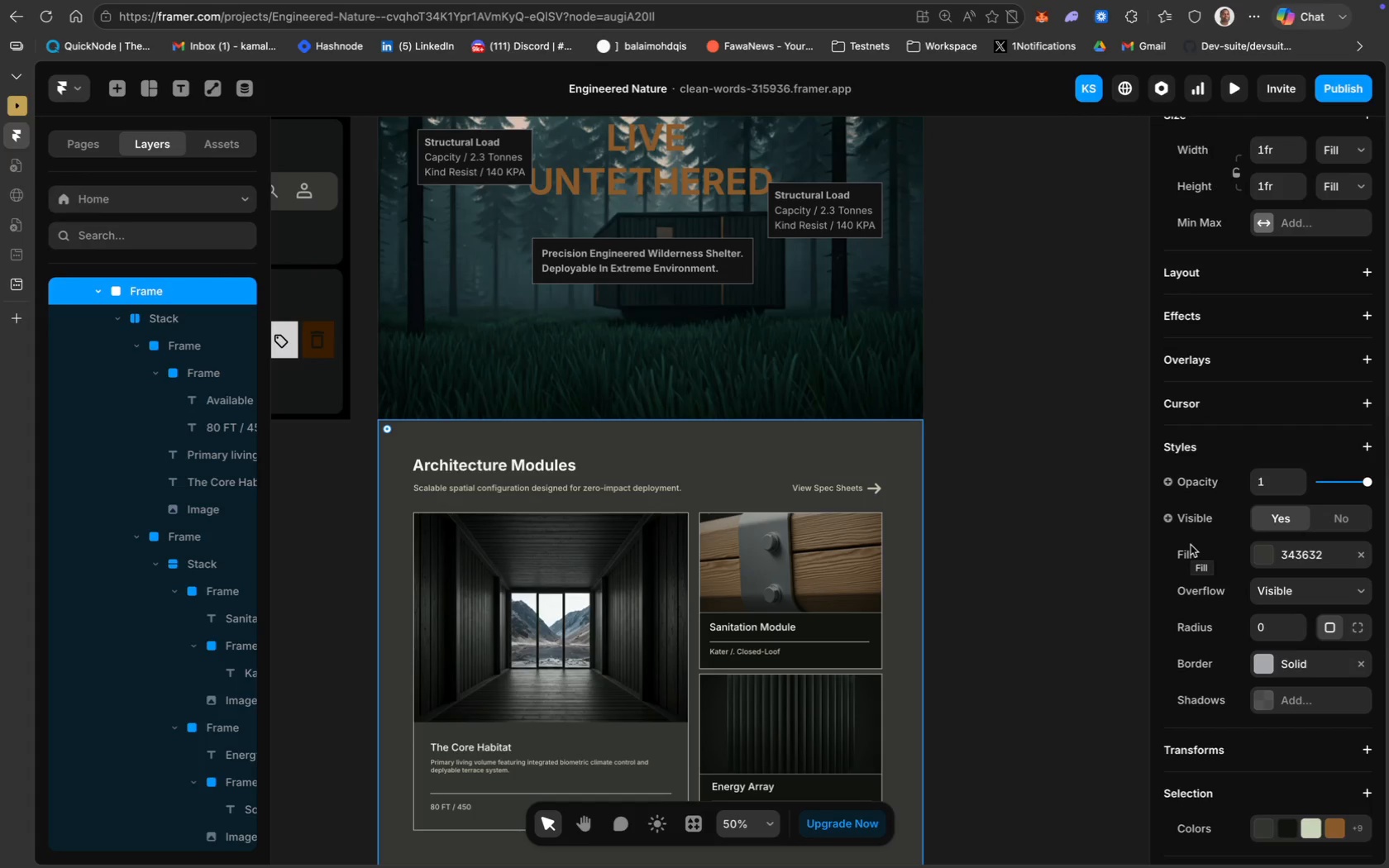 
scroll: coordinate [1191, 545], scroll_direction: down, amount: 42.0
 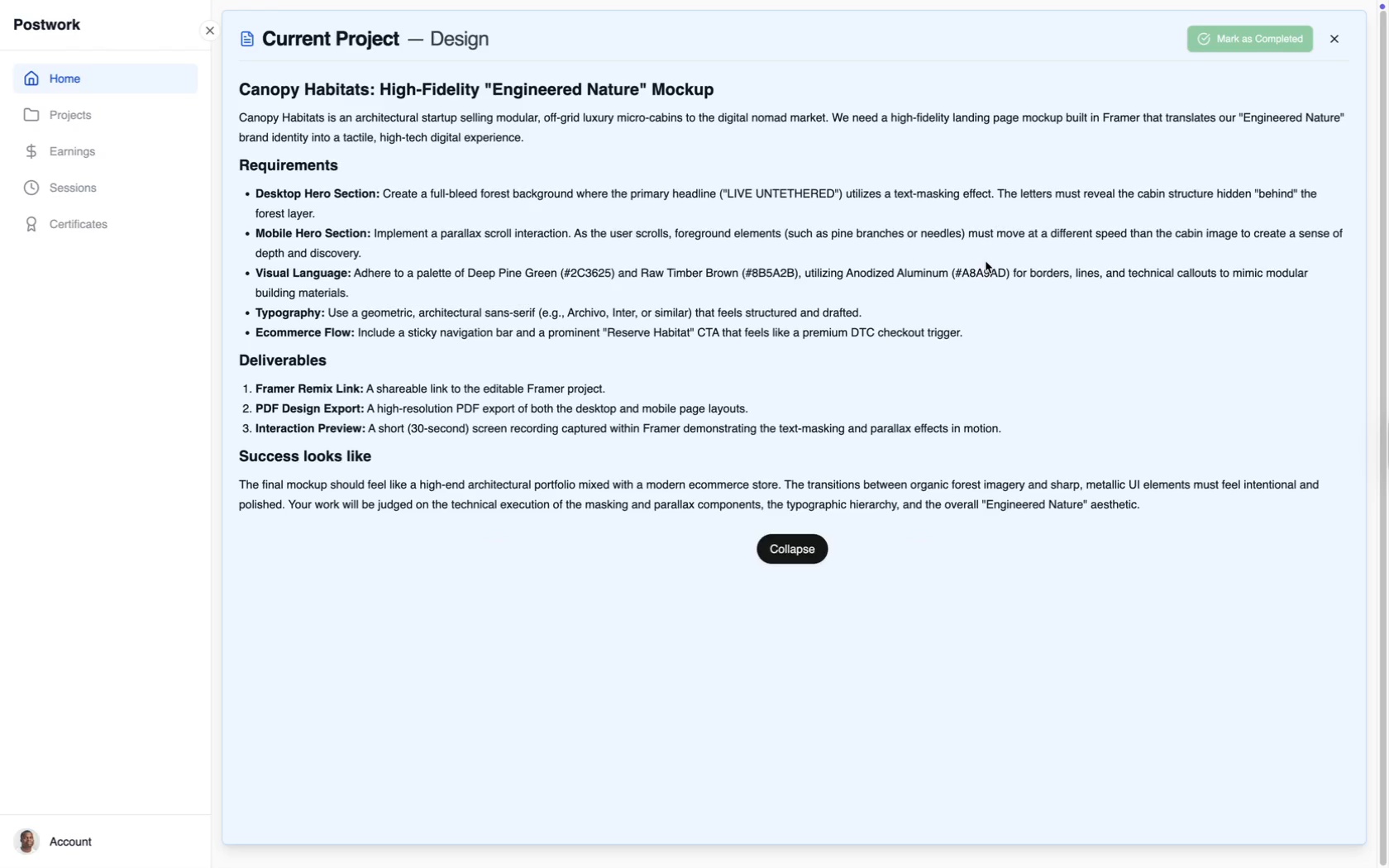 
wait(22.7)
 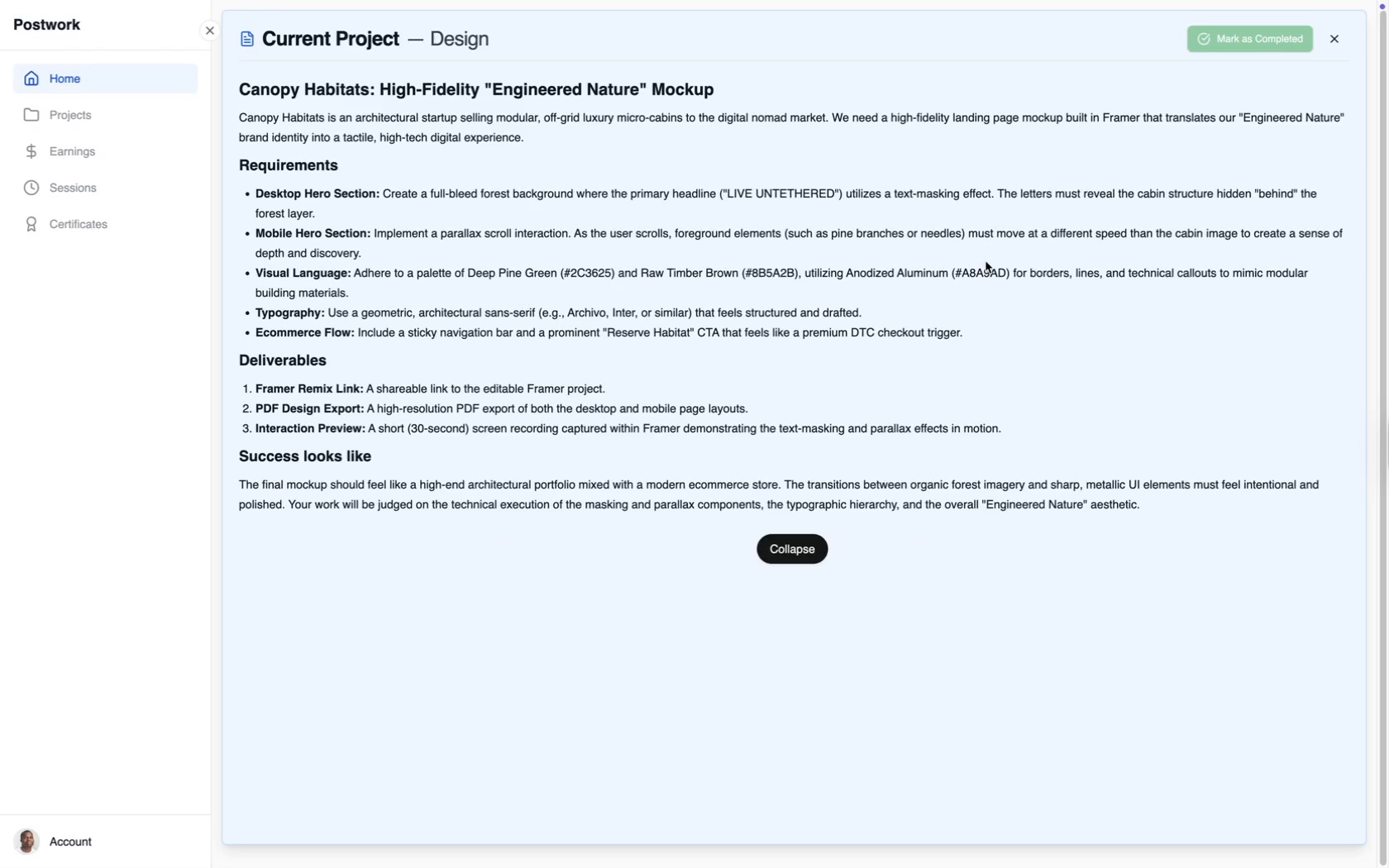 
left_click([795, 306])
 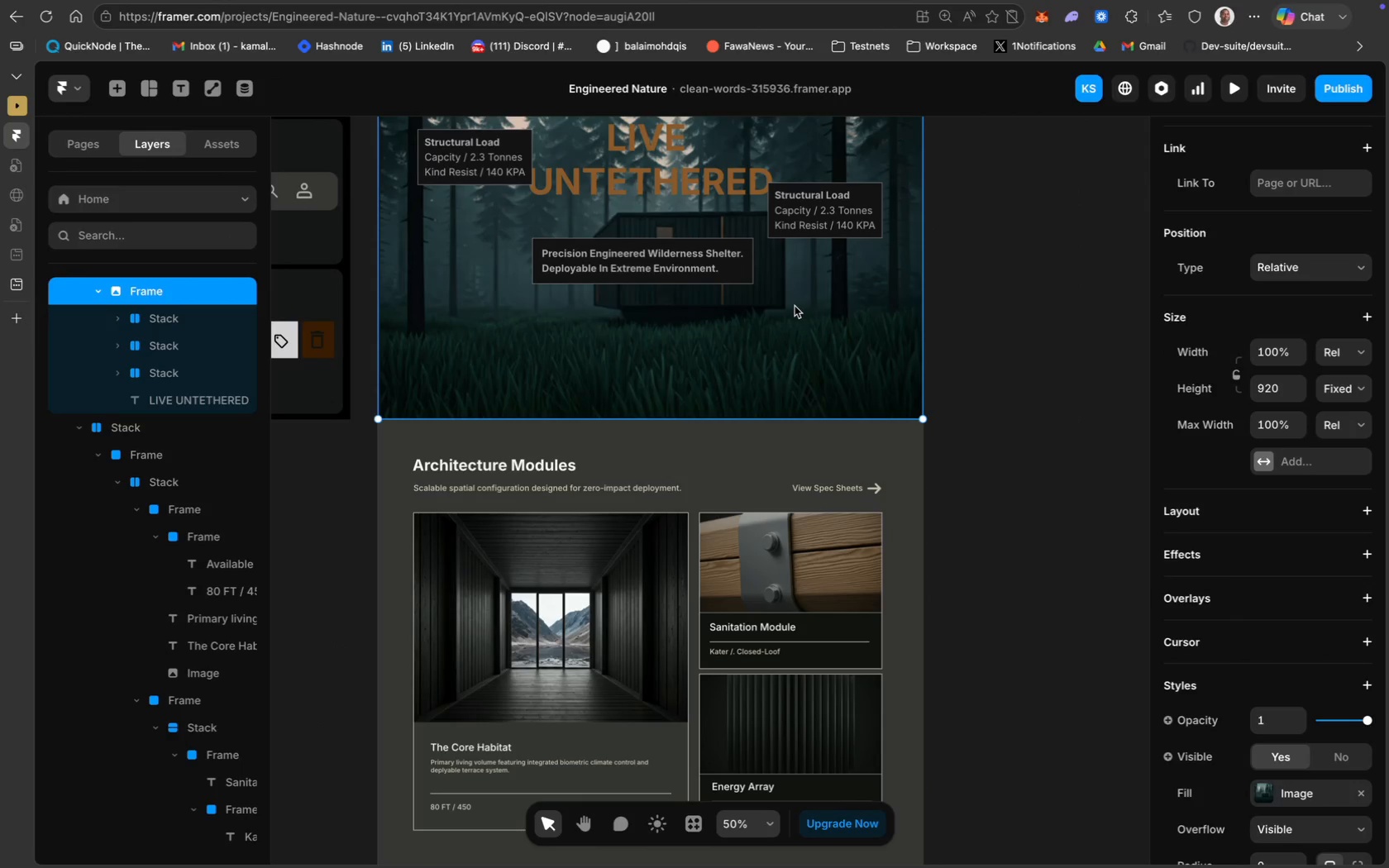 
scroll: coordinate [795, 306], scroll_direction: up, amount: 17.0
 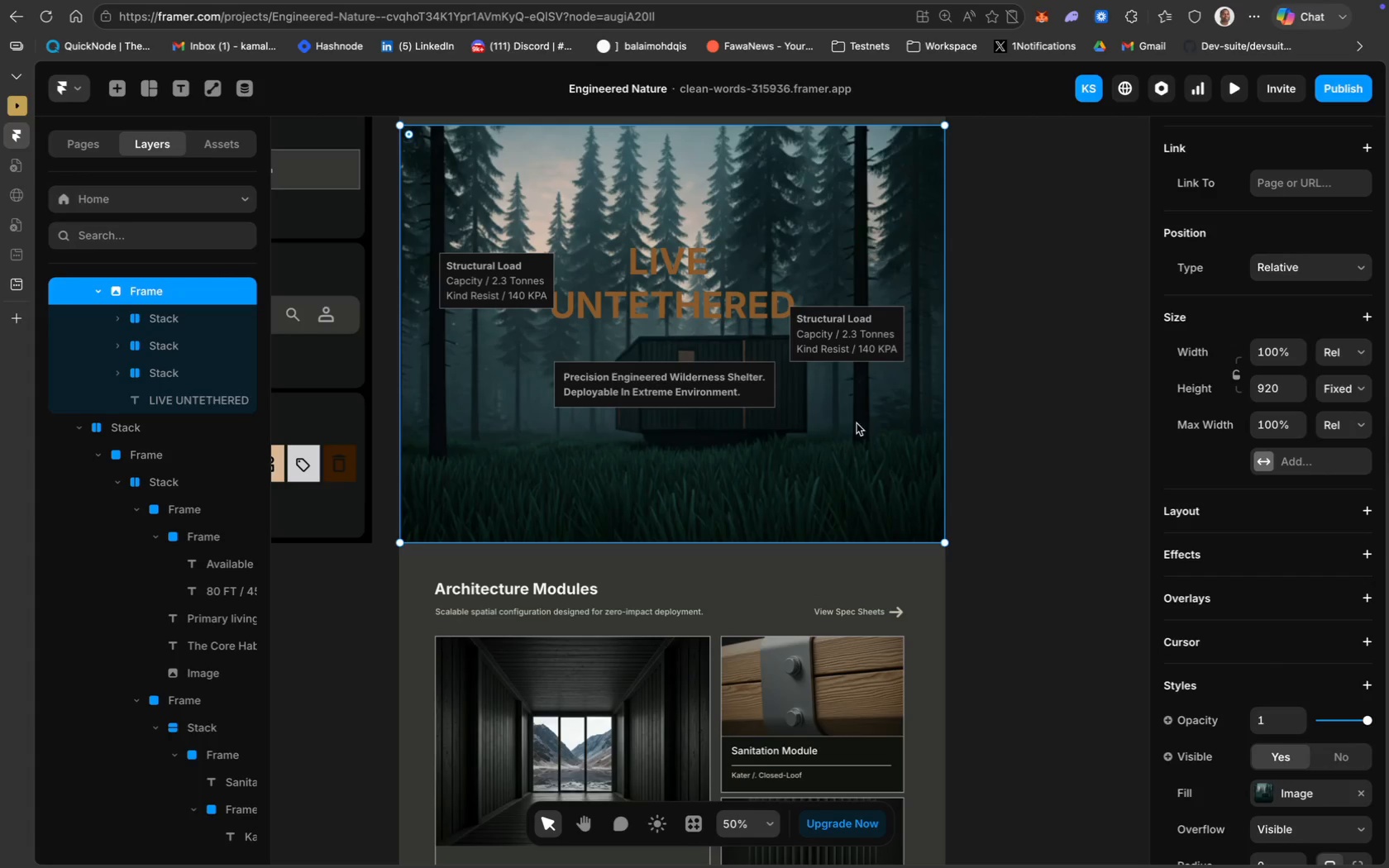 
scroll: coordinate [1181, 623], scroll_direction: down, amount: 6.0
 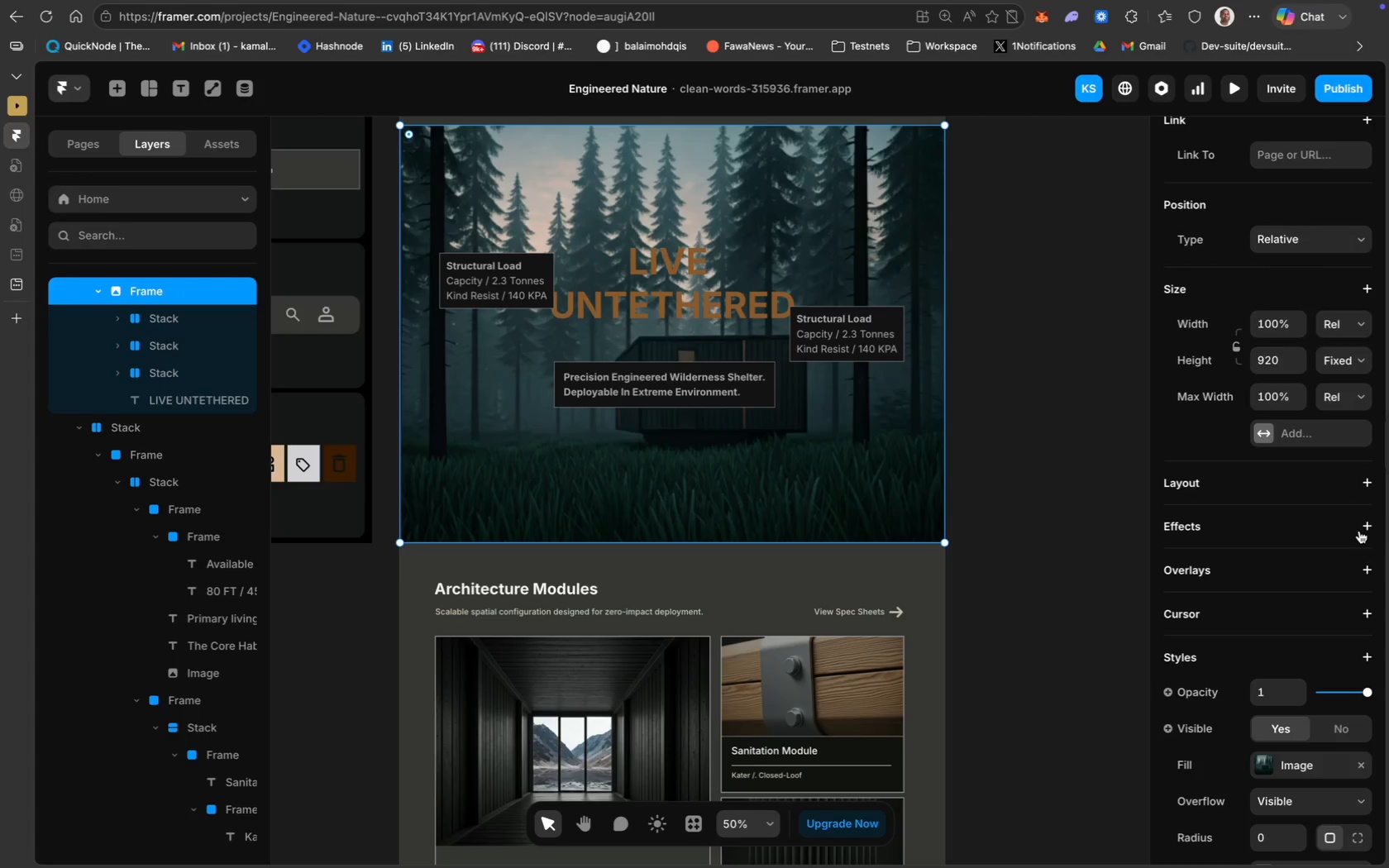 
left_click([1366, 529])
 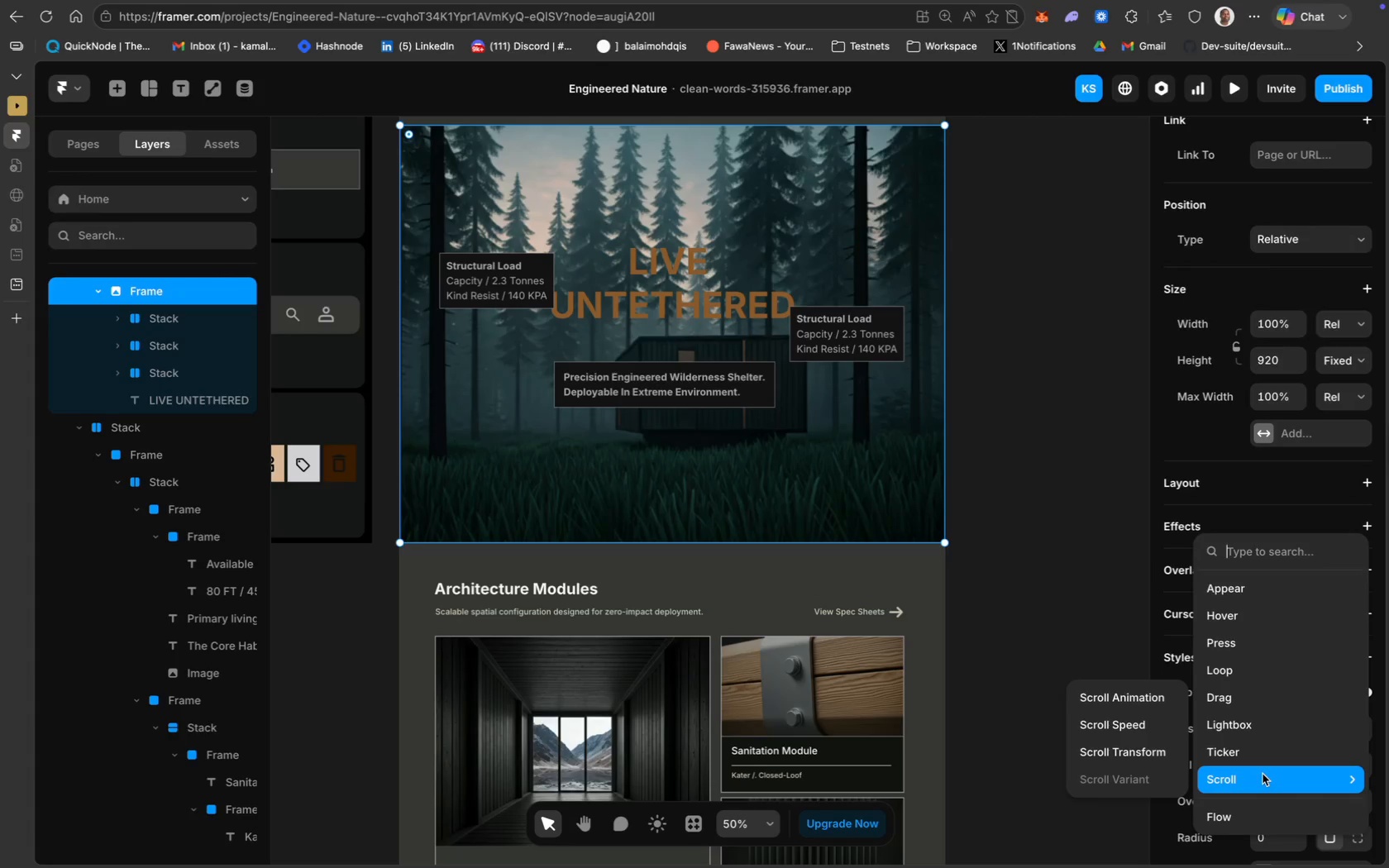 
wait(6.92)
 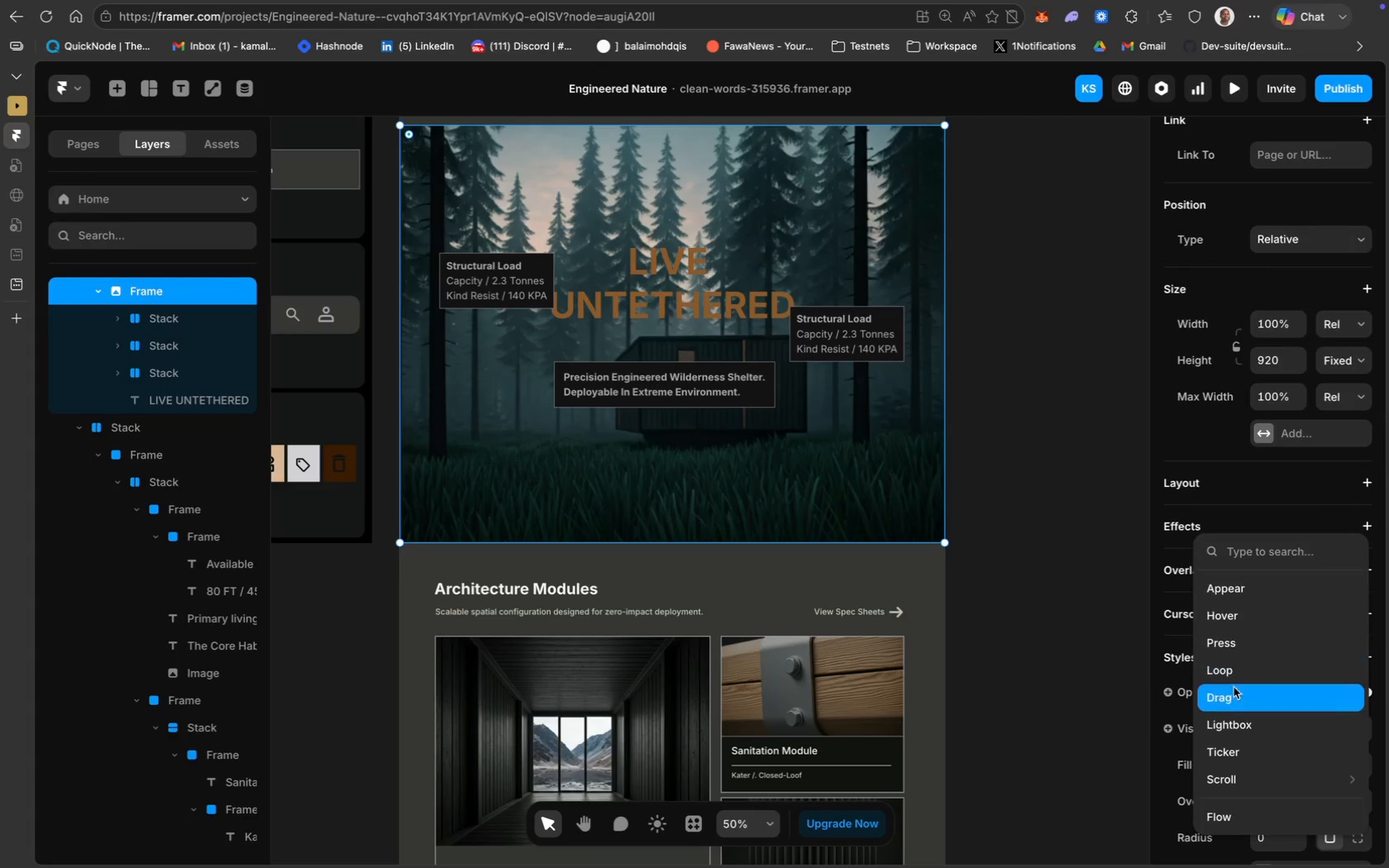 
left_click([1148, 702])
 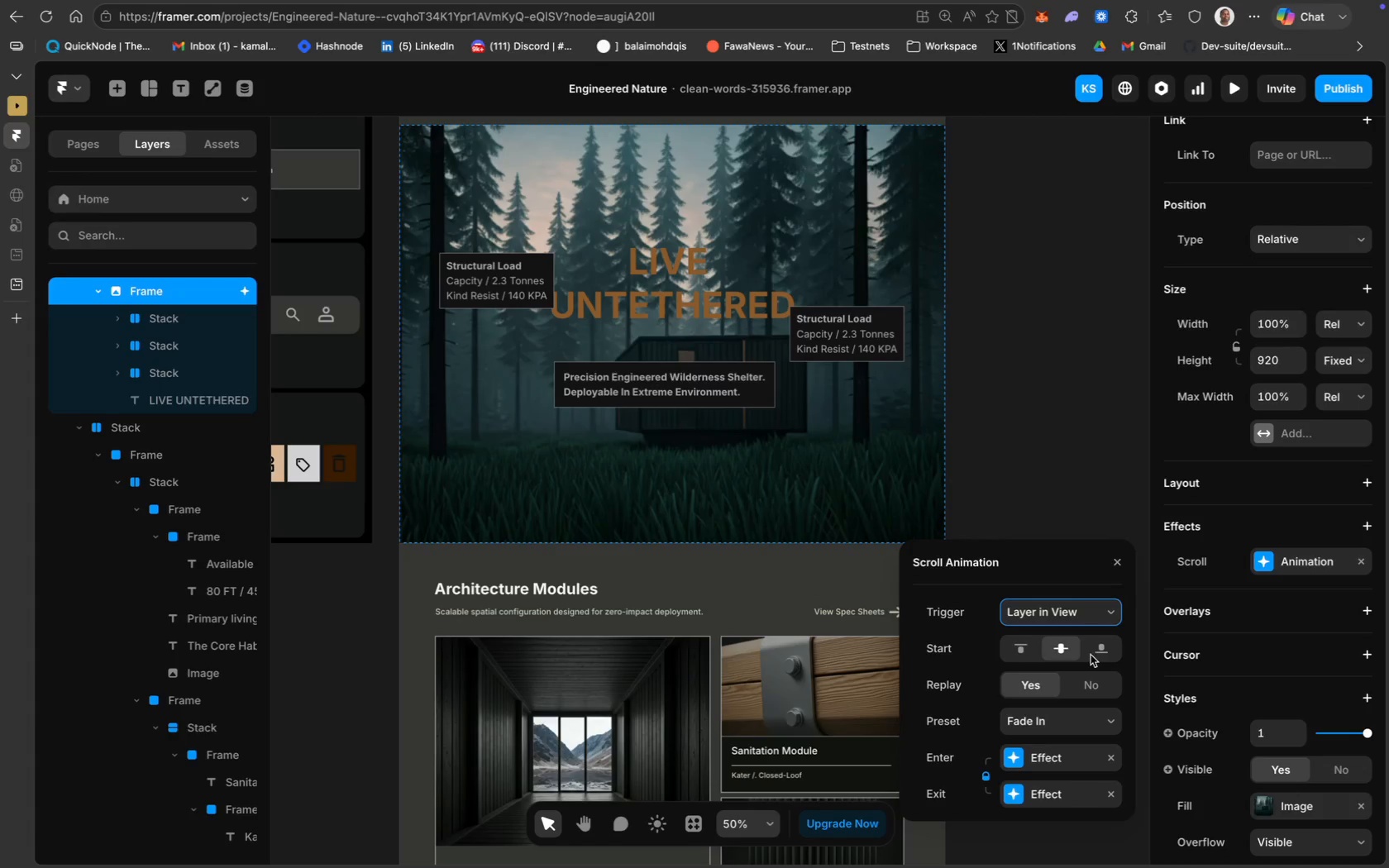 
mouse_move([1081, 612])
 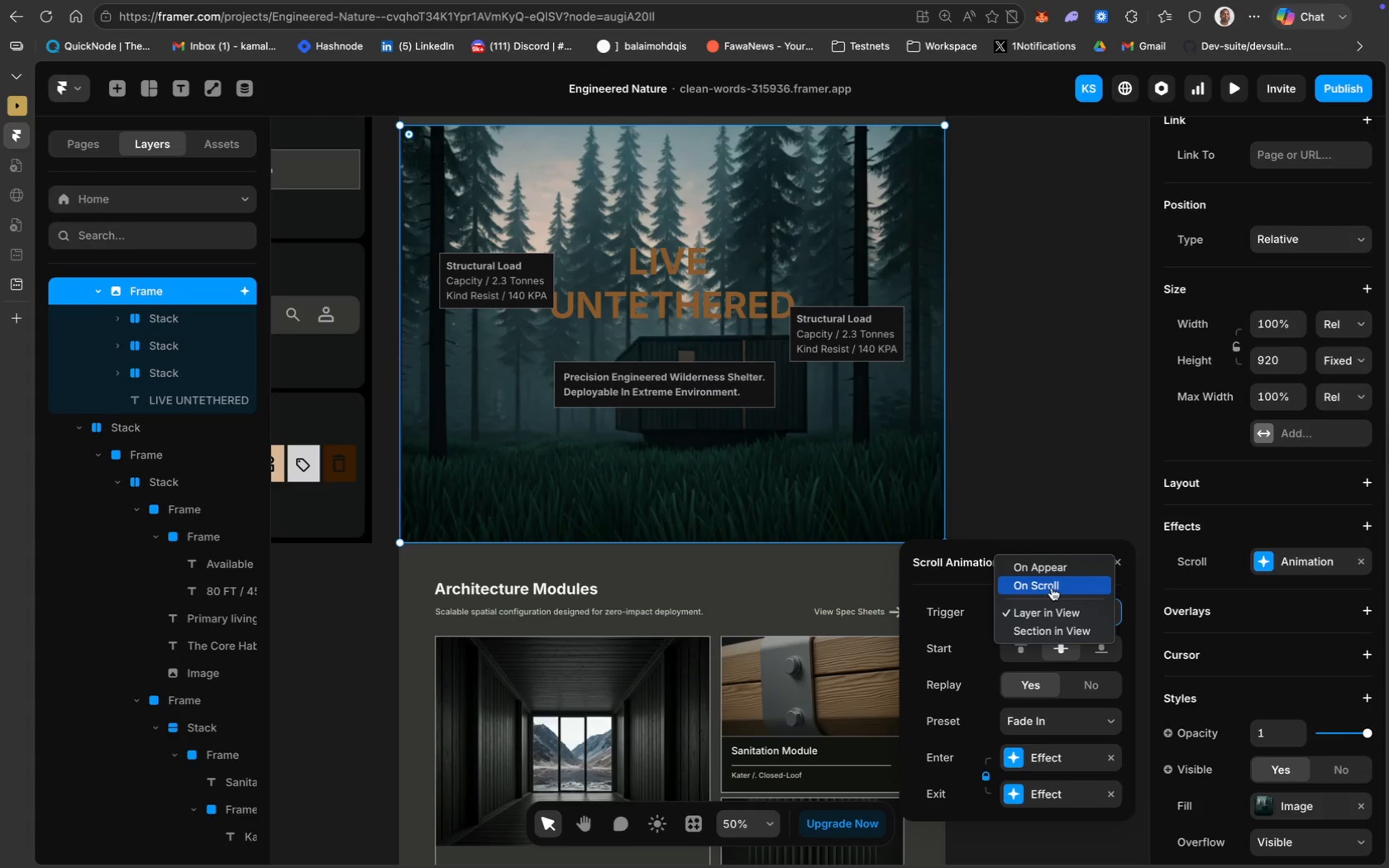 
wait(5.4)
 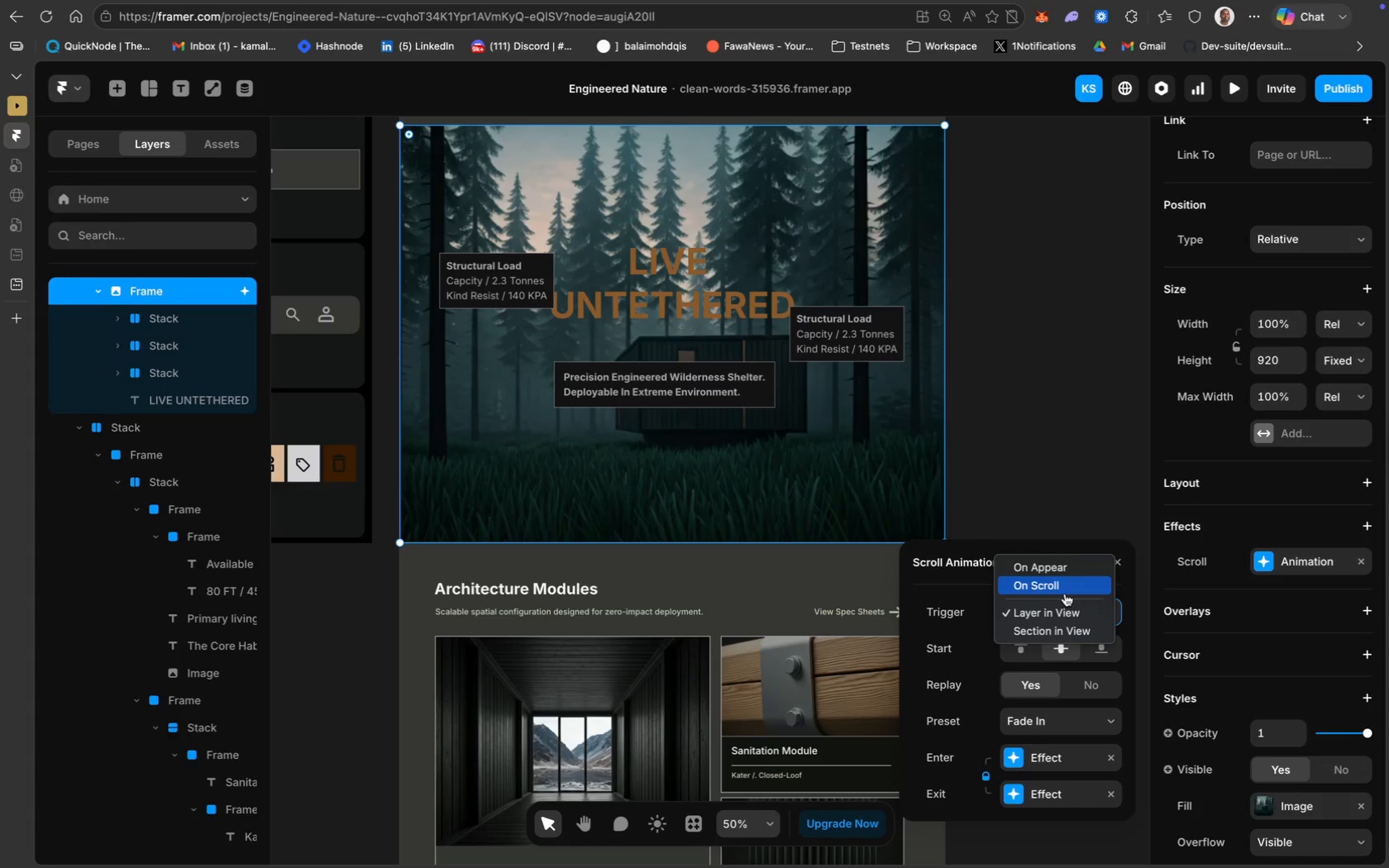 
left_click([1052, 588])
 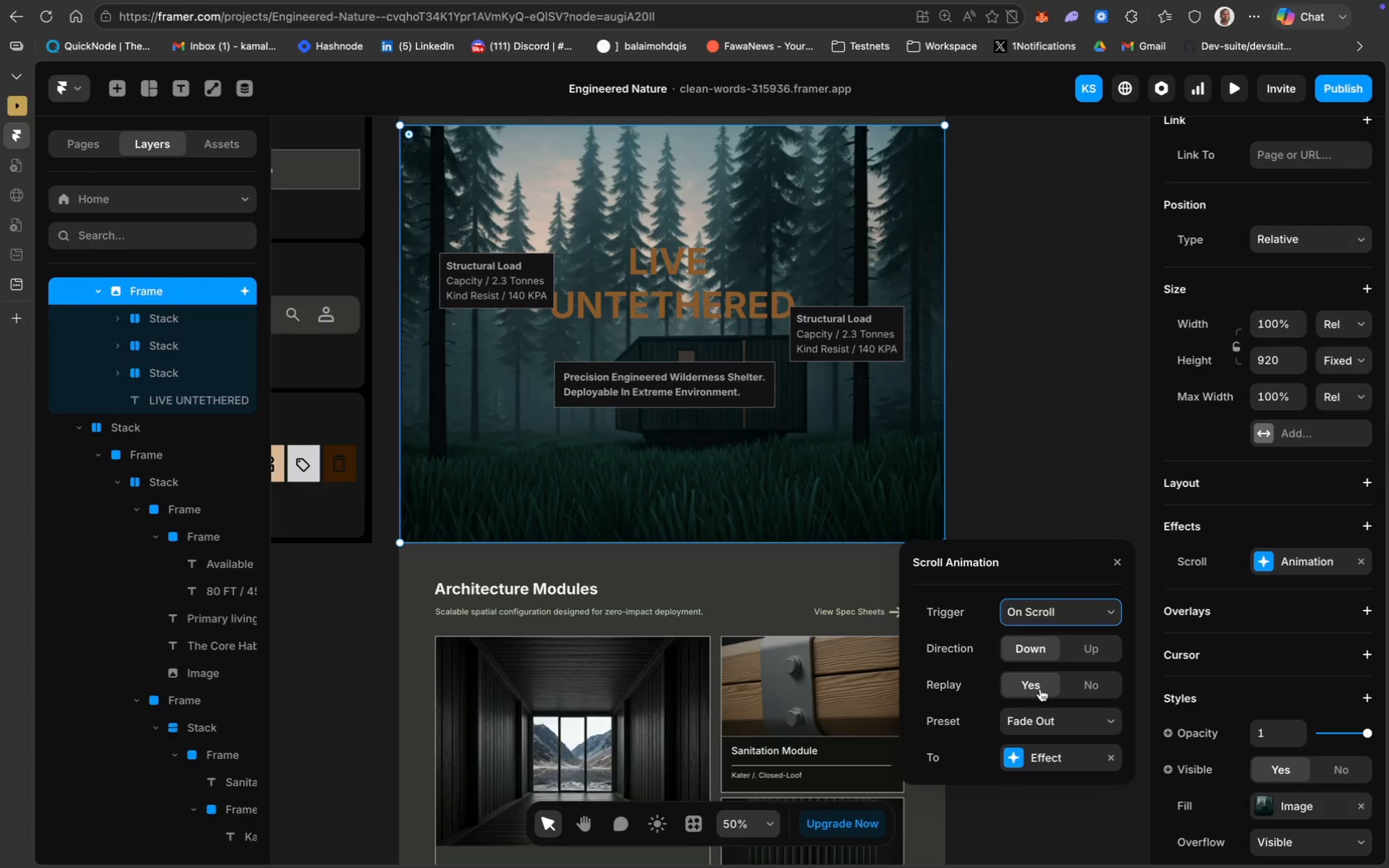 
left_click([1073, 721])
 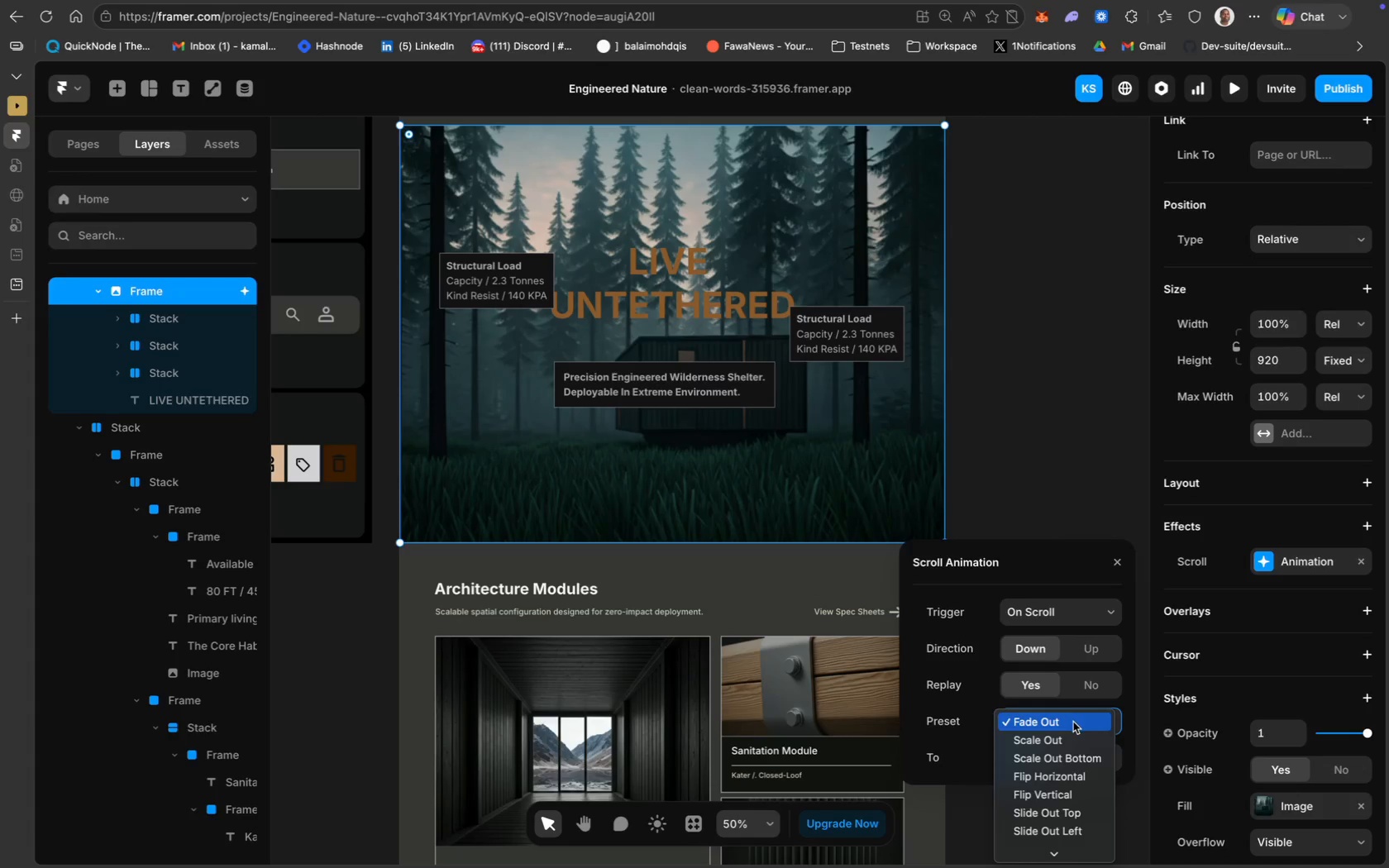 
scroll: coordinate [1054, 740], scroll_direction: up, amount: 80.0
 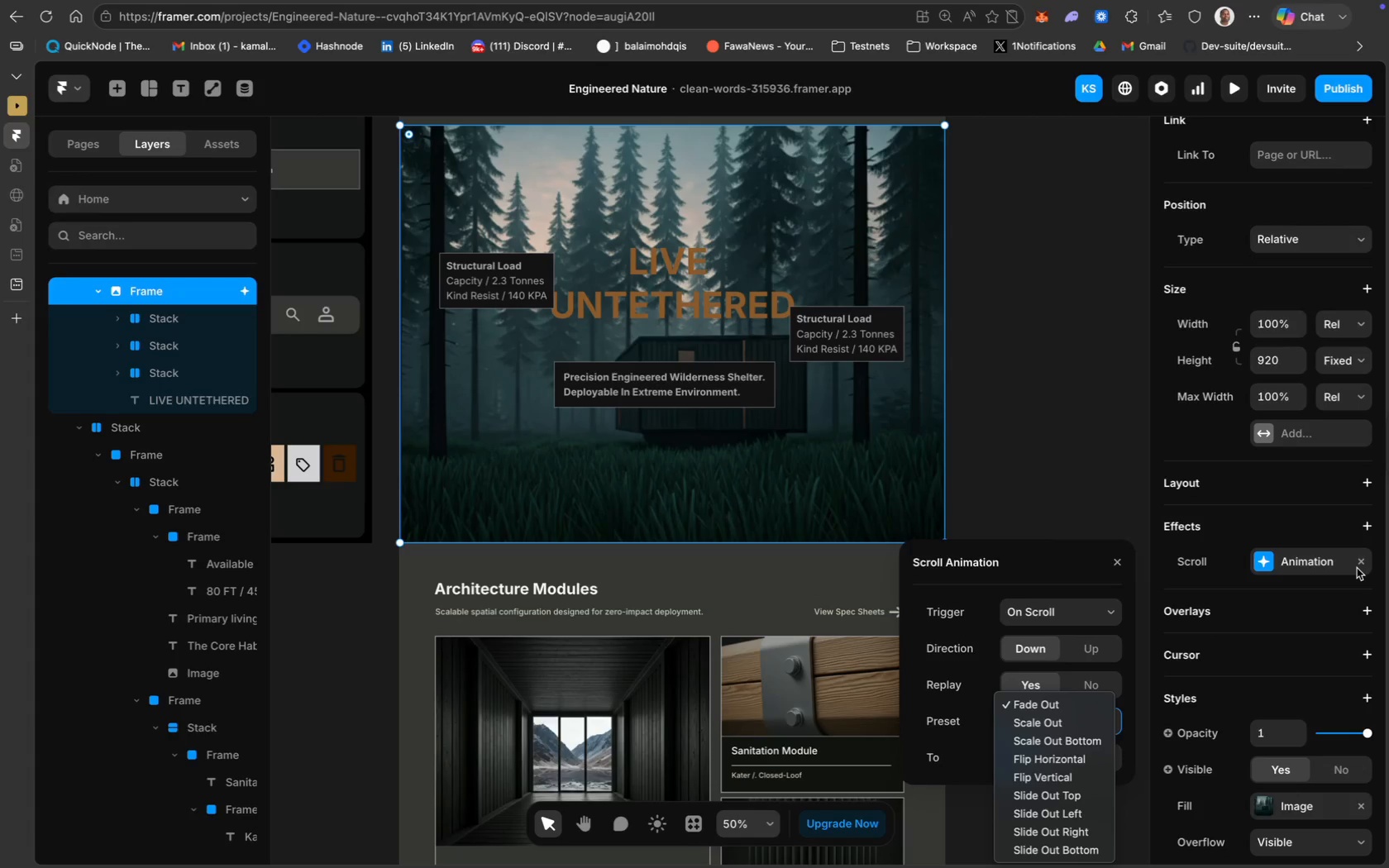 
left_click([1361, 564])
 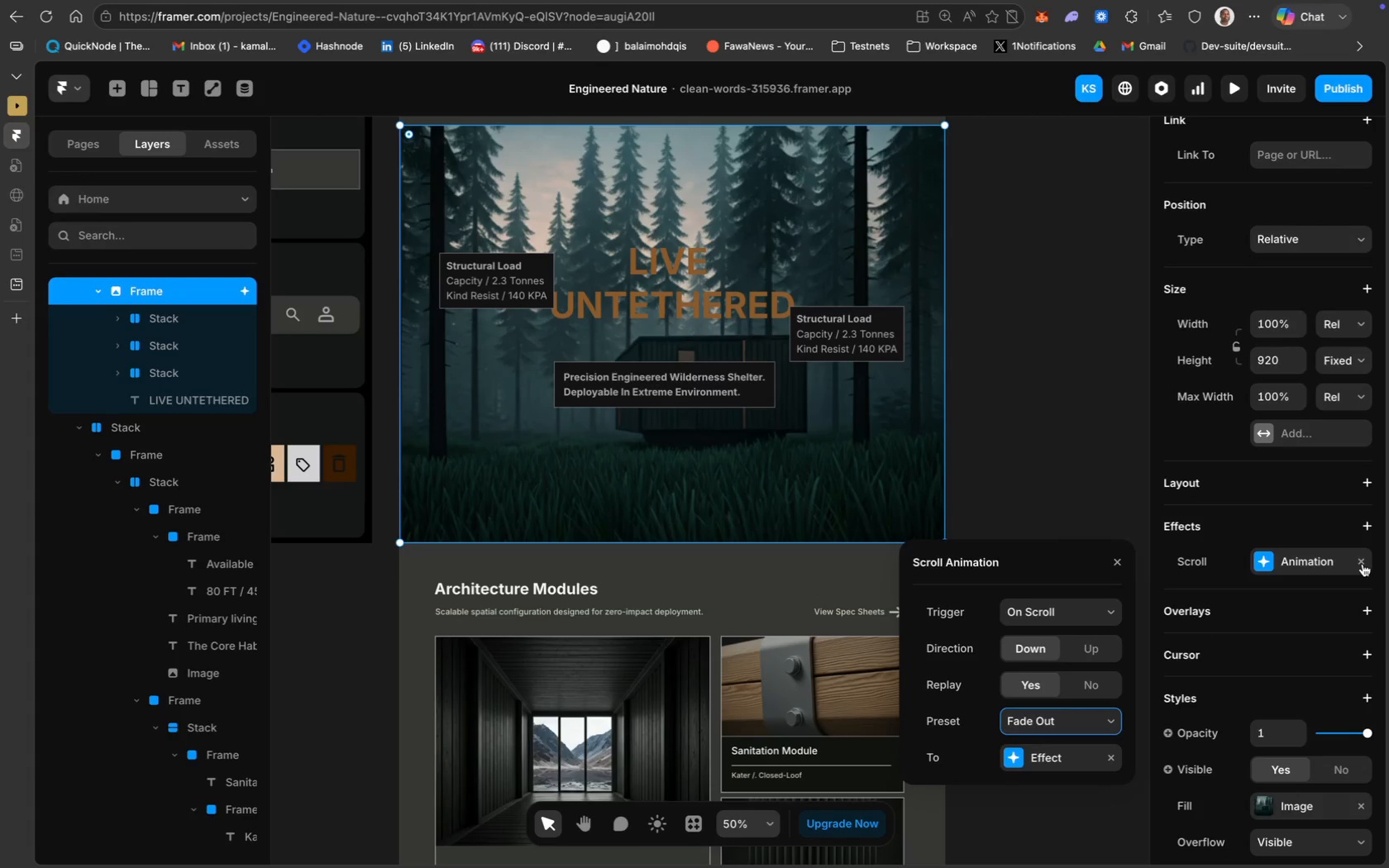 
left_click([1363, 564])
 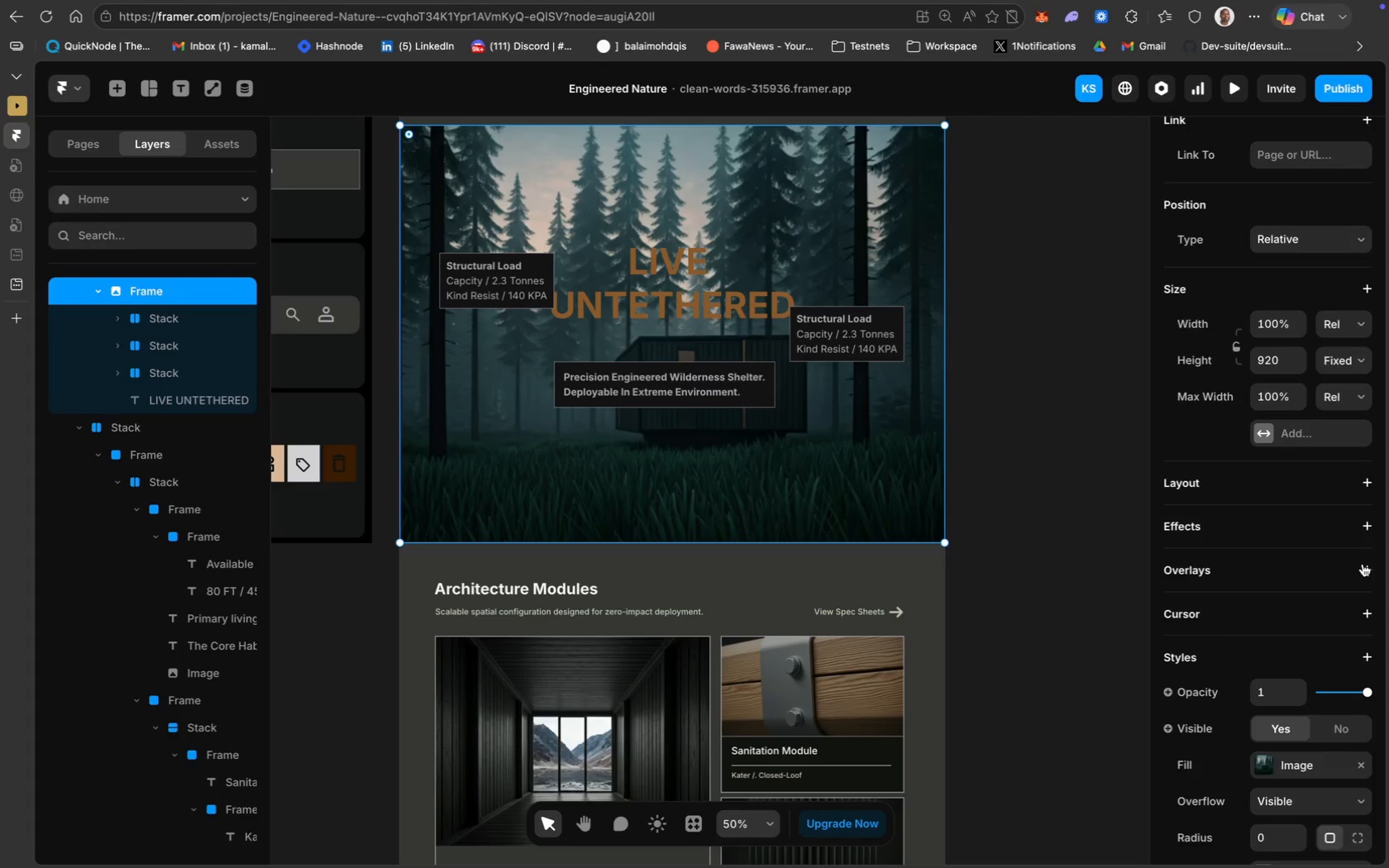 
wait(19.1)
 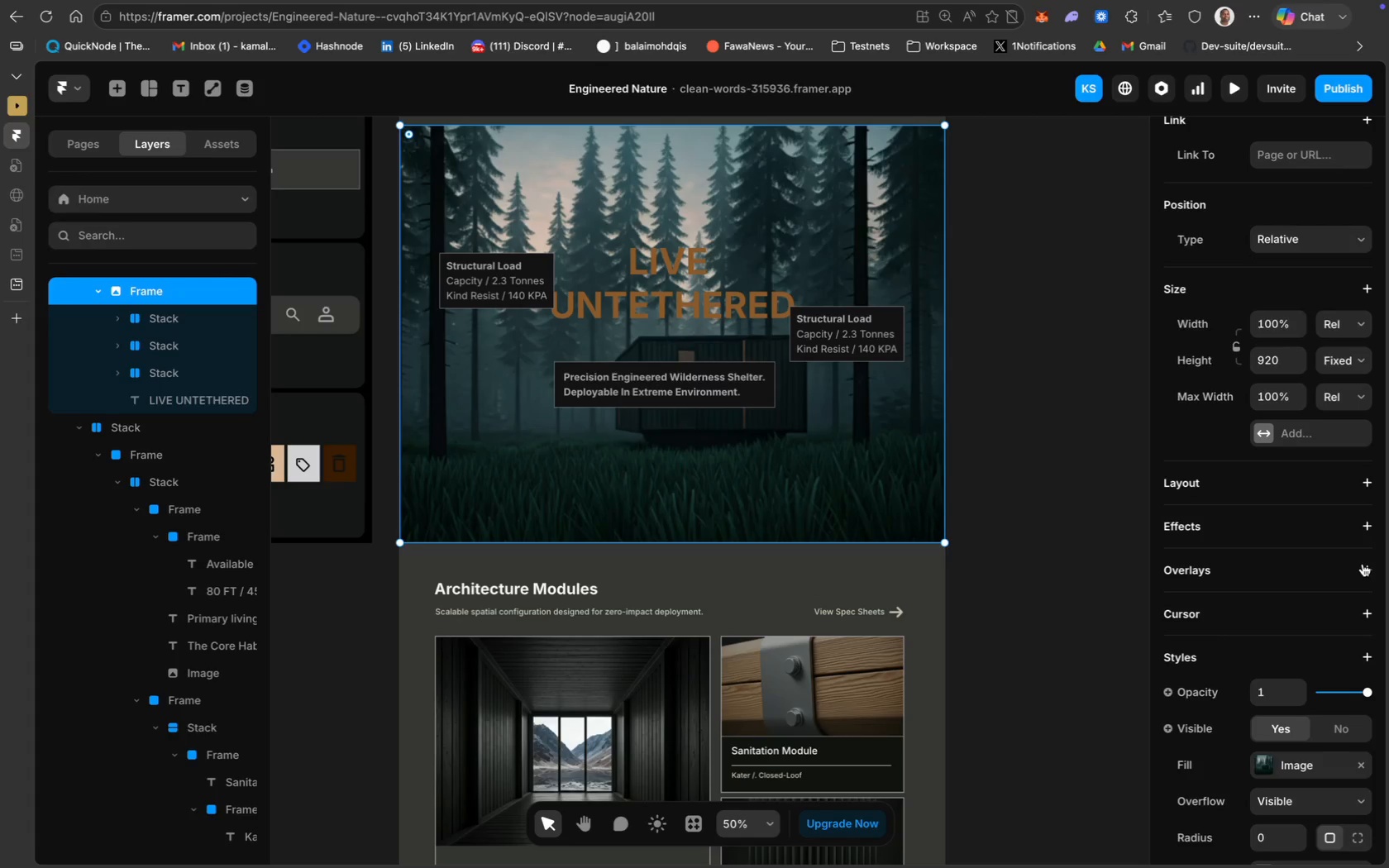 
scroll: coordinate [1056, 488], scroll_direction: up, amount: 54.0
 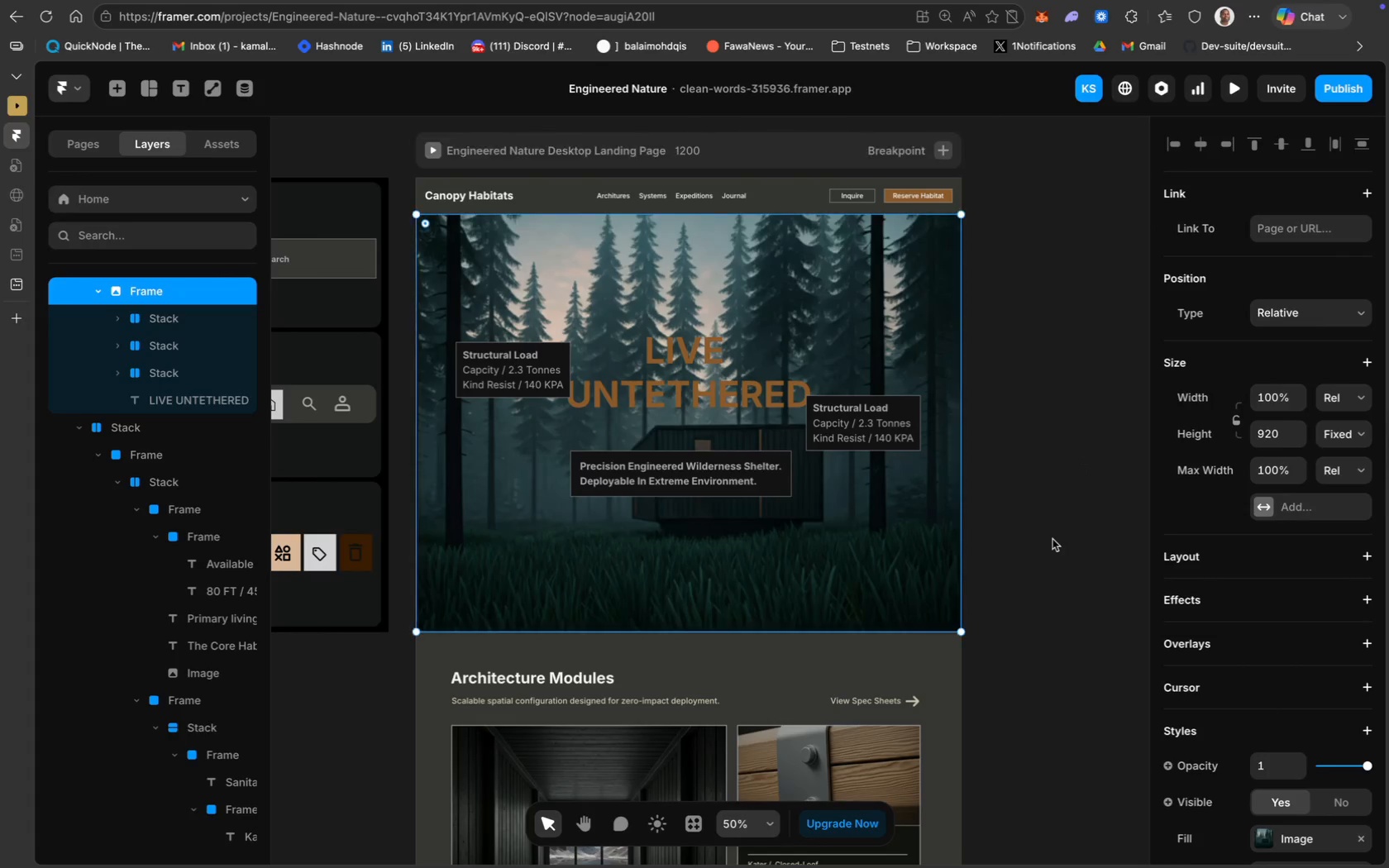 
scroll: coordinate [1052, 539], scroll_direction: down, amount: 14.0